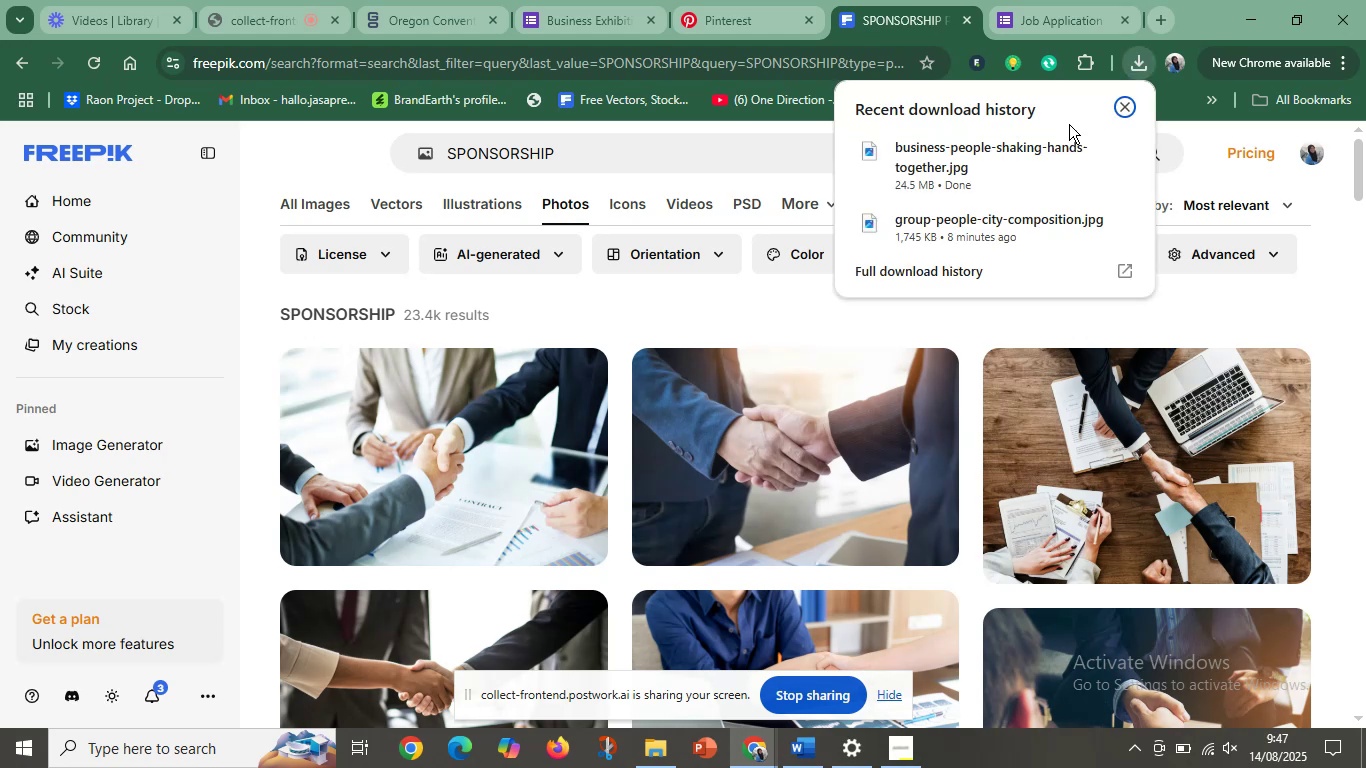 
left_click_drag(start_coordinate=[1010, 144], to_coordinate=[663, 448])
 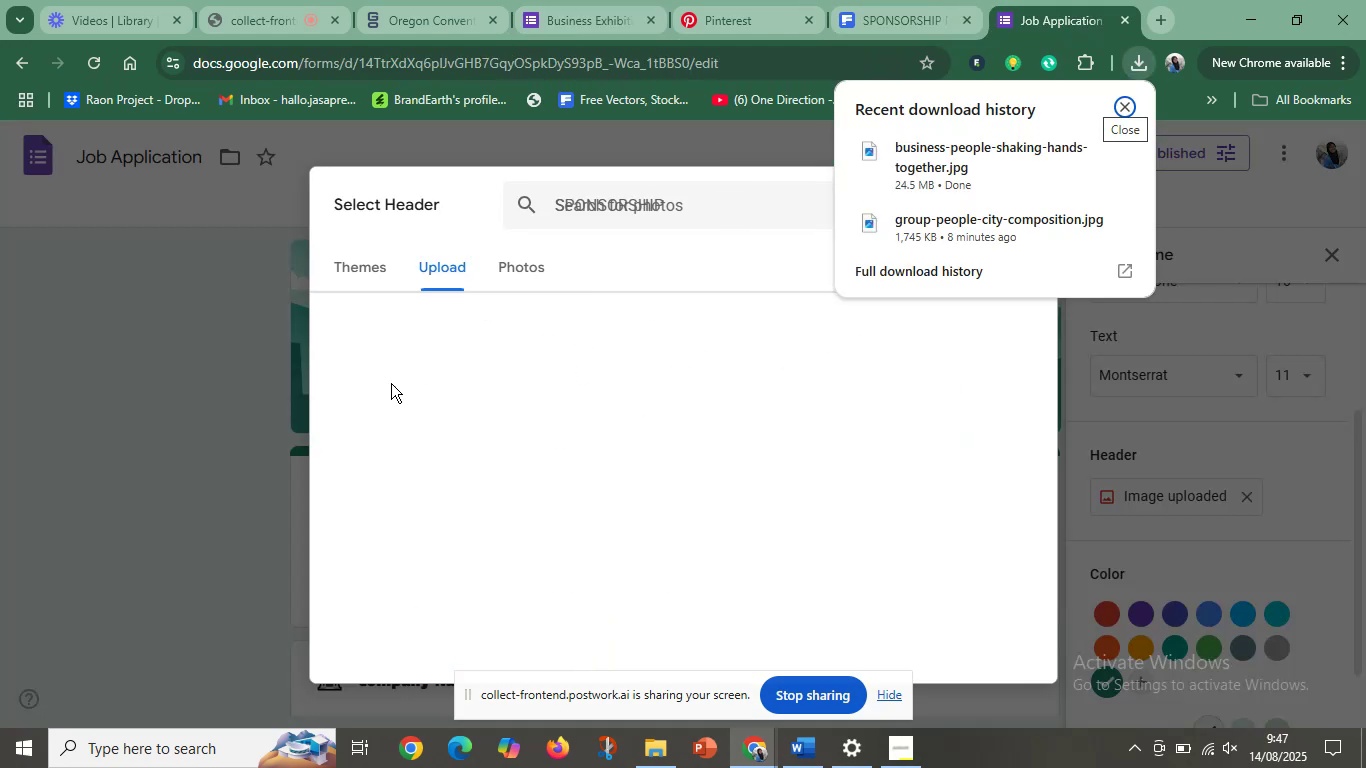 
left_click([219, 373])
 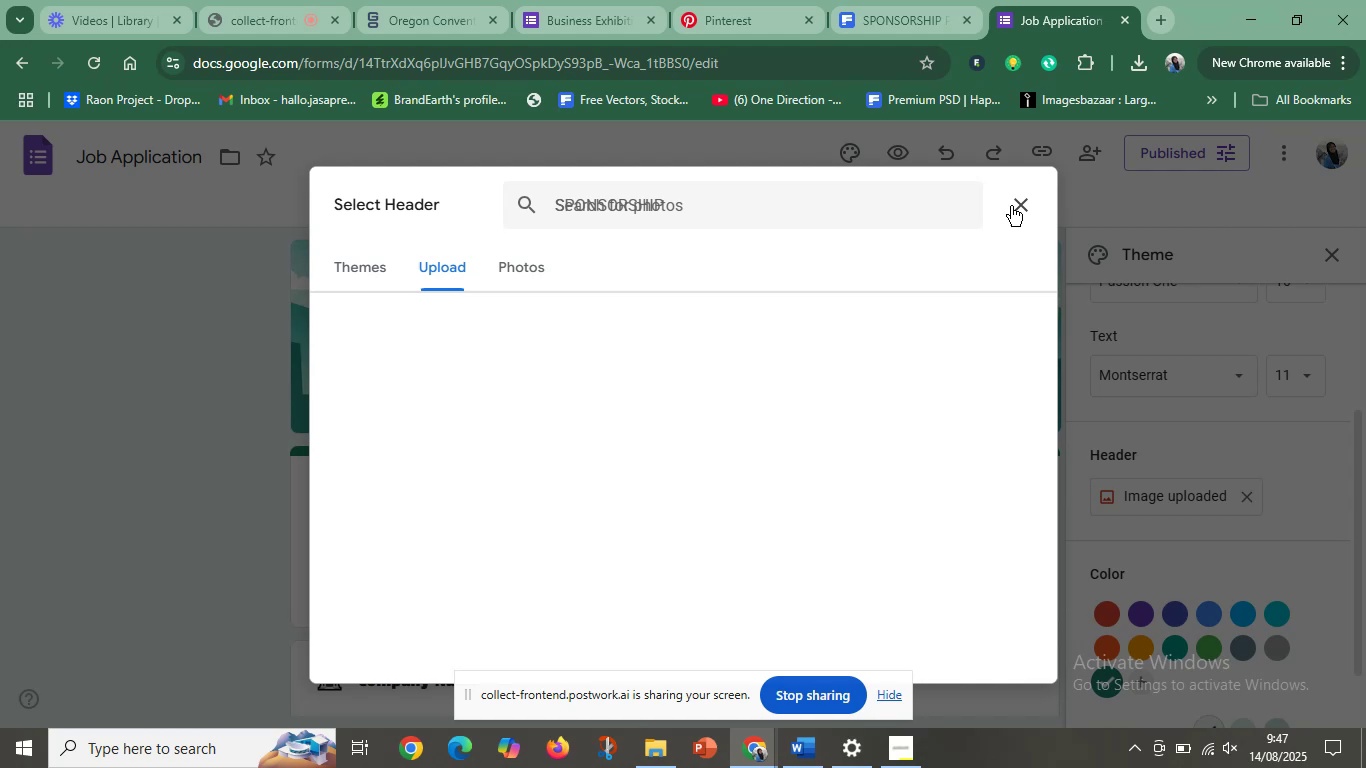 
left_click([1011, 206])
 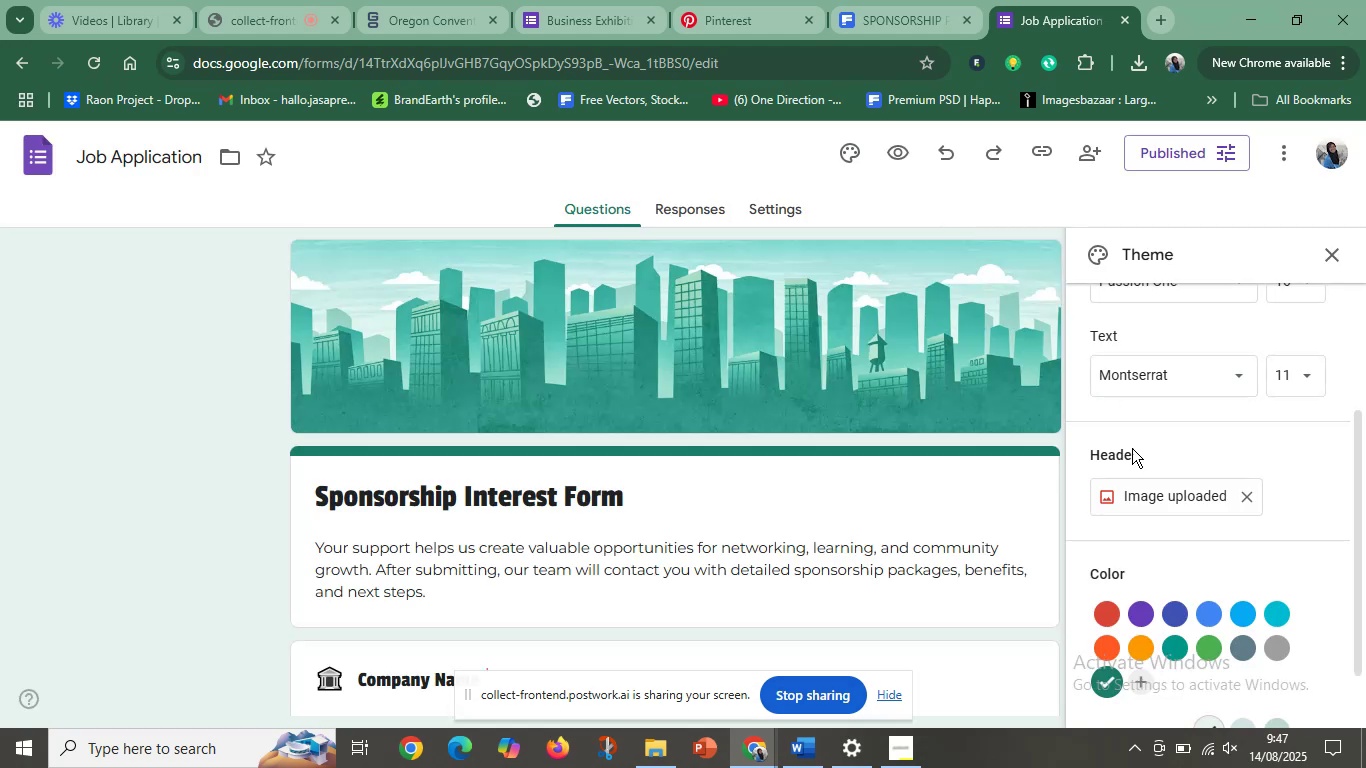 
left_click([1128, 498])
 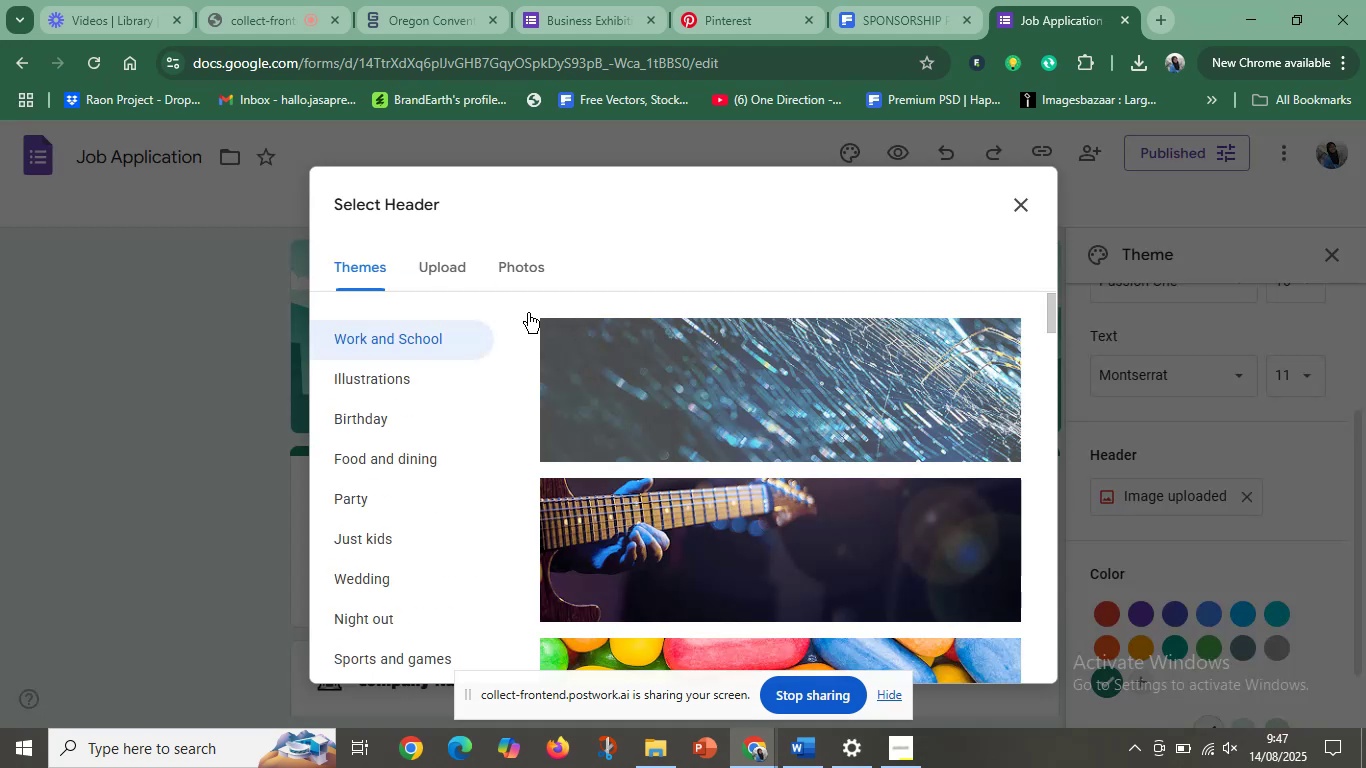 
left_click([439, 275])
 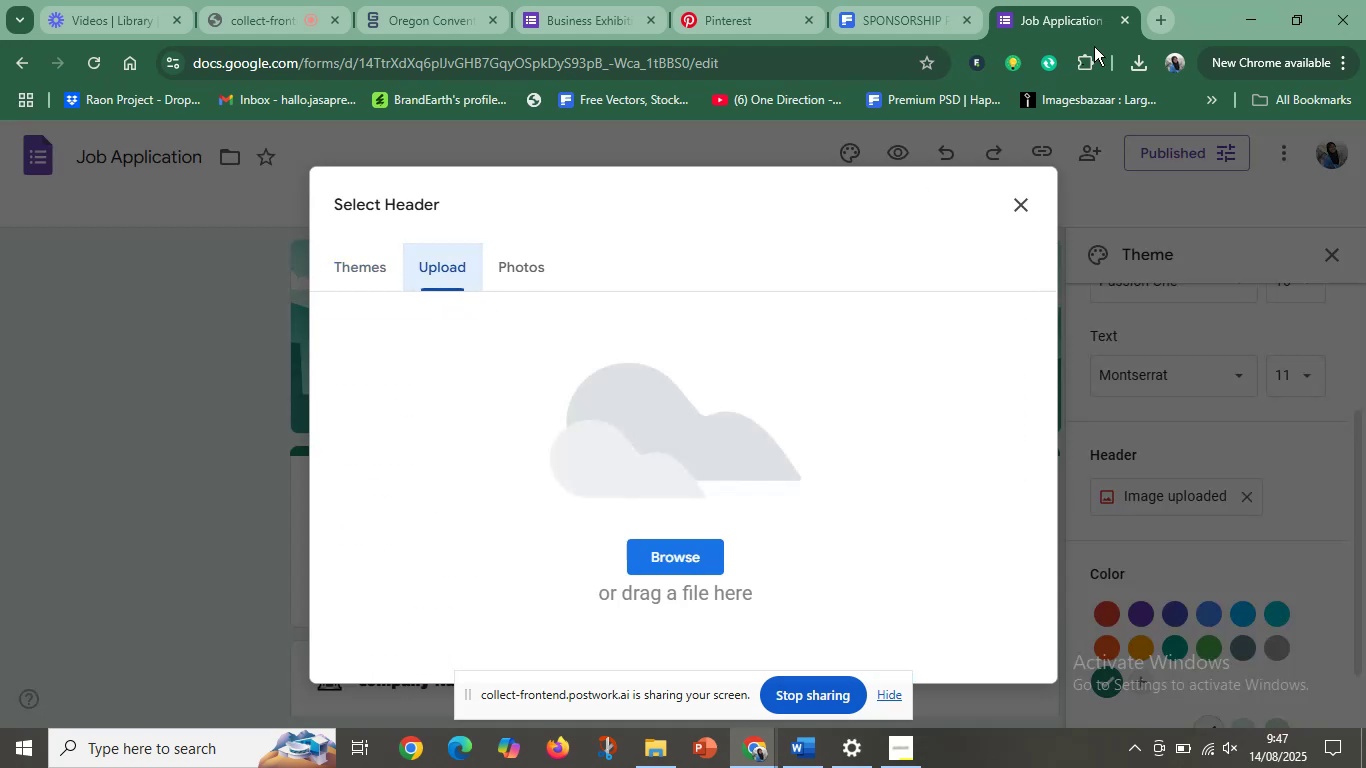 
left_click([1140, 63])
 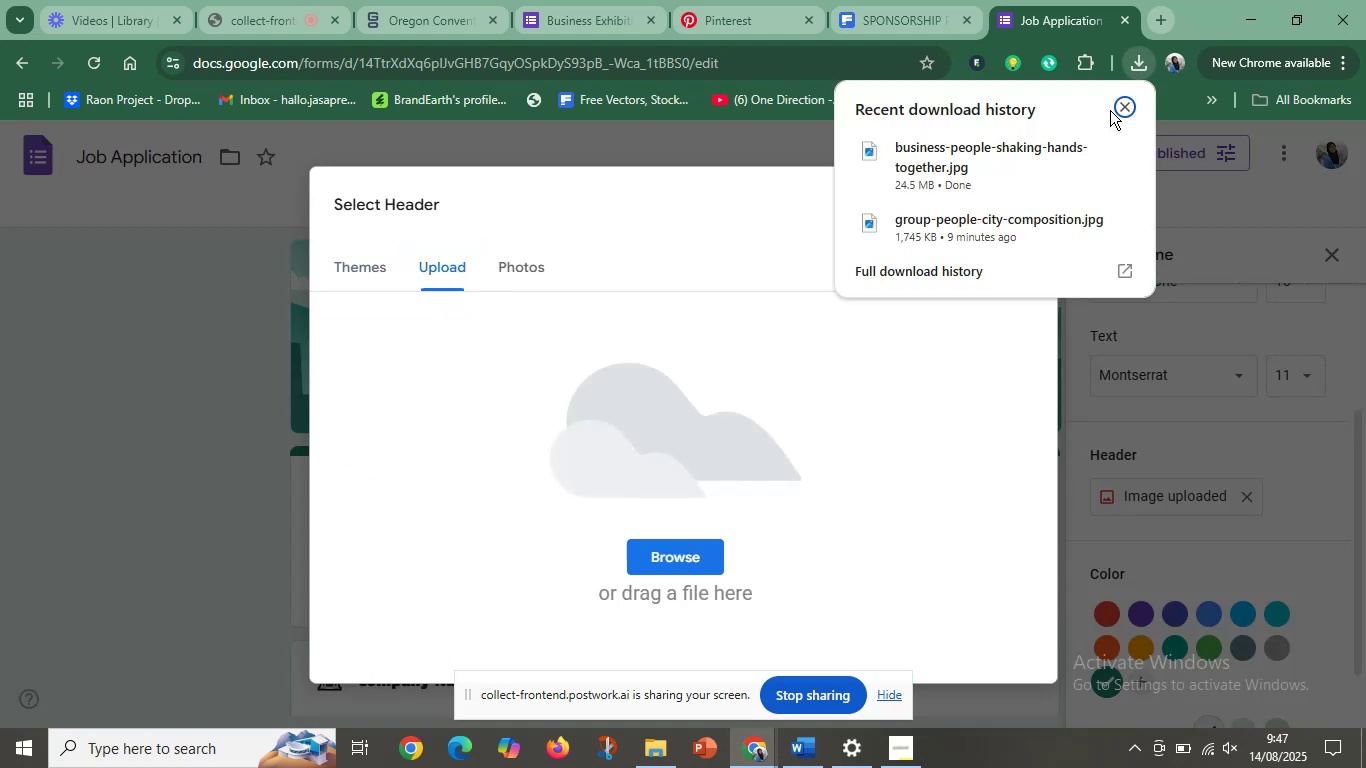 
left_click_drag(start_coordinate=[1071, 137], to_coordinate=[751, 295])
 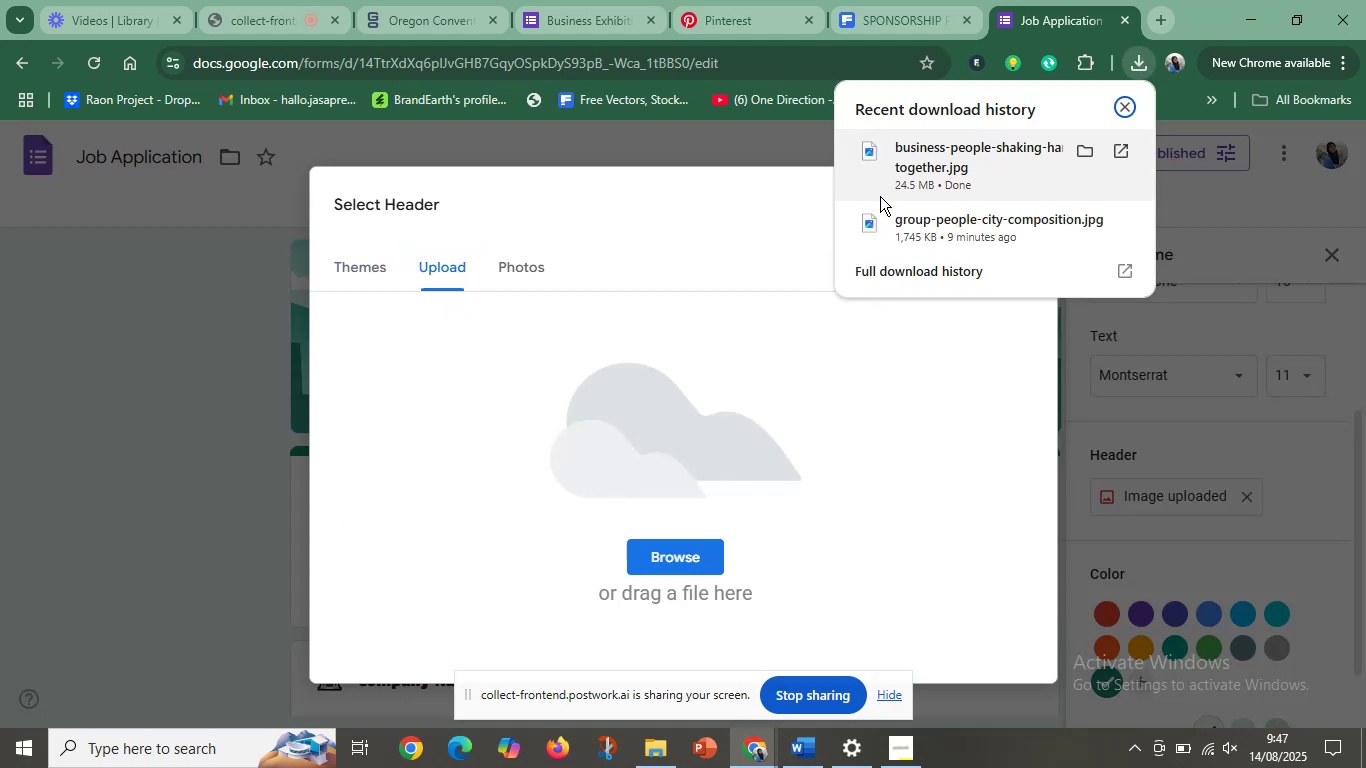 
left_click_drag(start_coordinate=[893, 169], to_coordinate=[592, 471])
 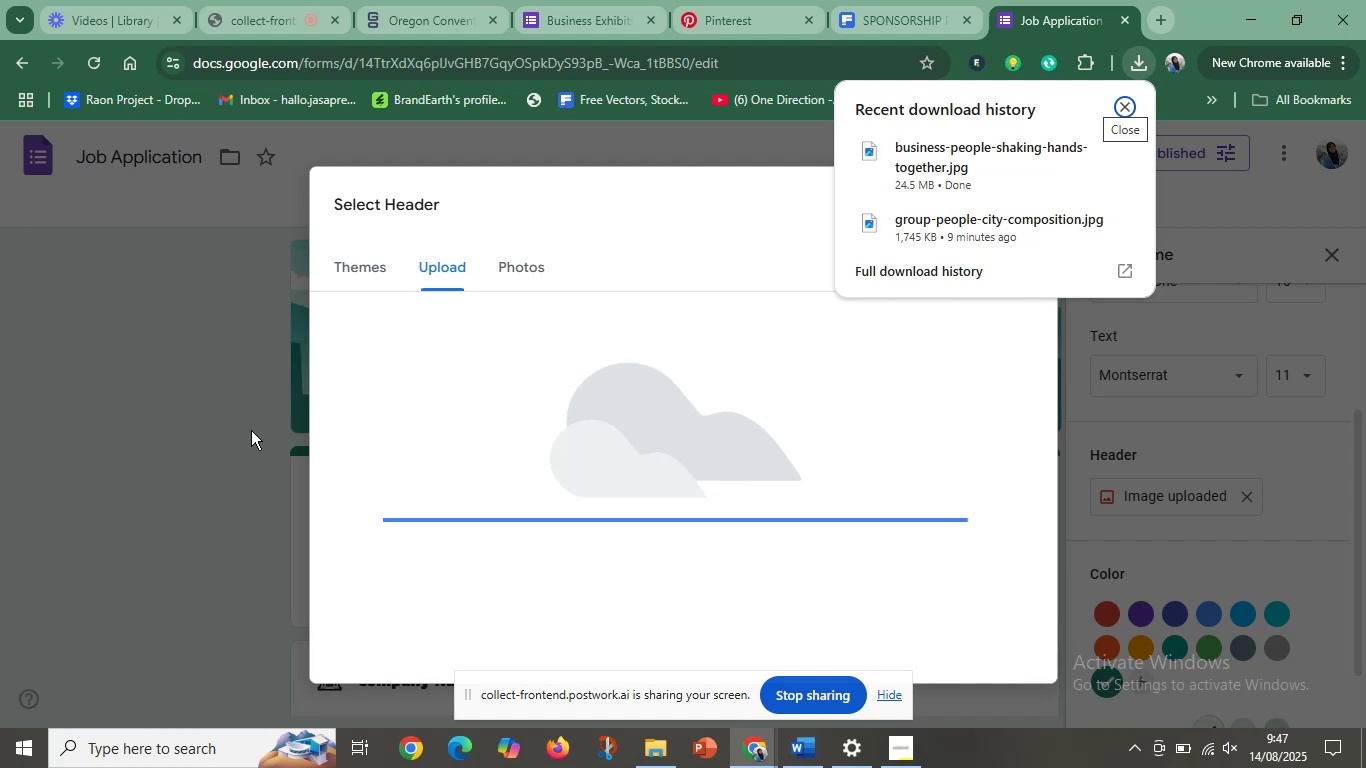 
wait(14.78)
 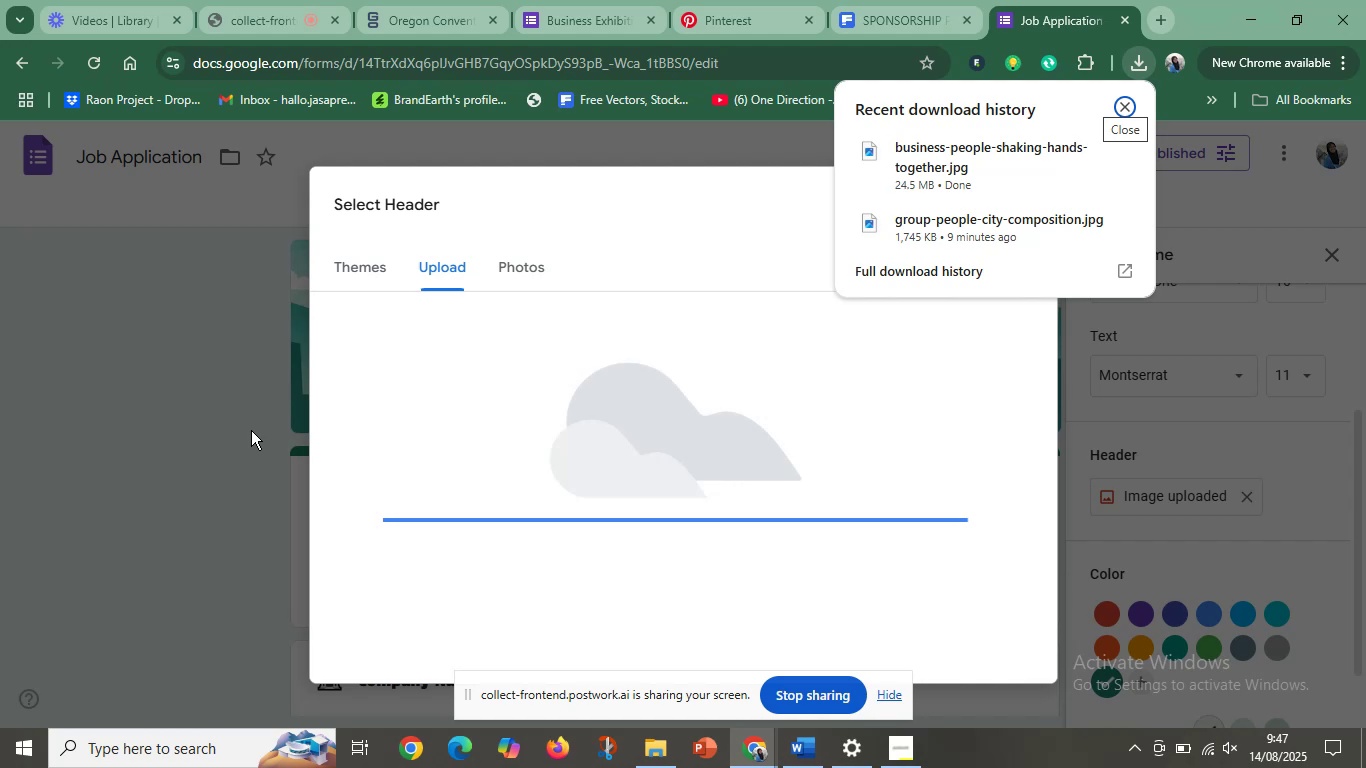 
hold_key(key=ShiftLeft, duration=1.05)
left_click_drag(start_coordinate=[771, 479], to_coordinate=[768, 494])
 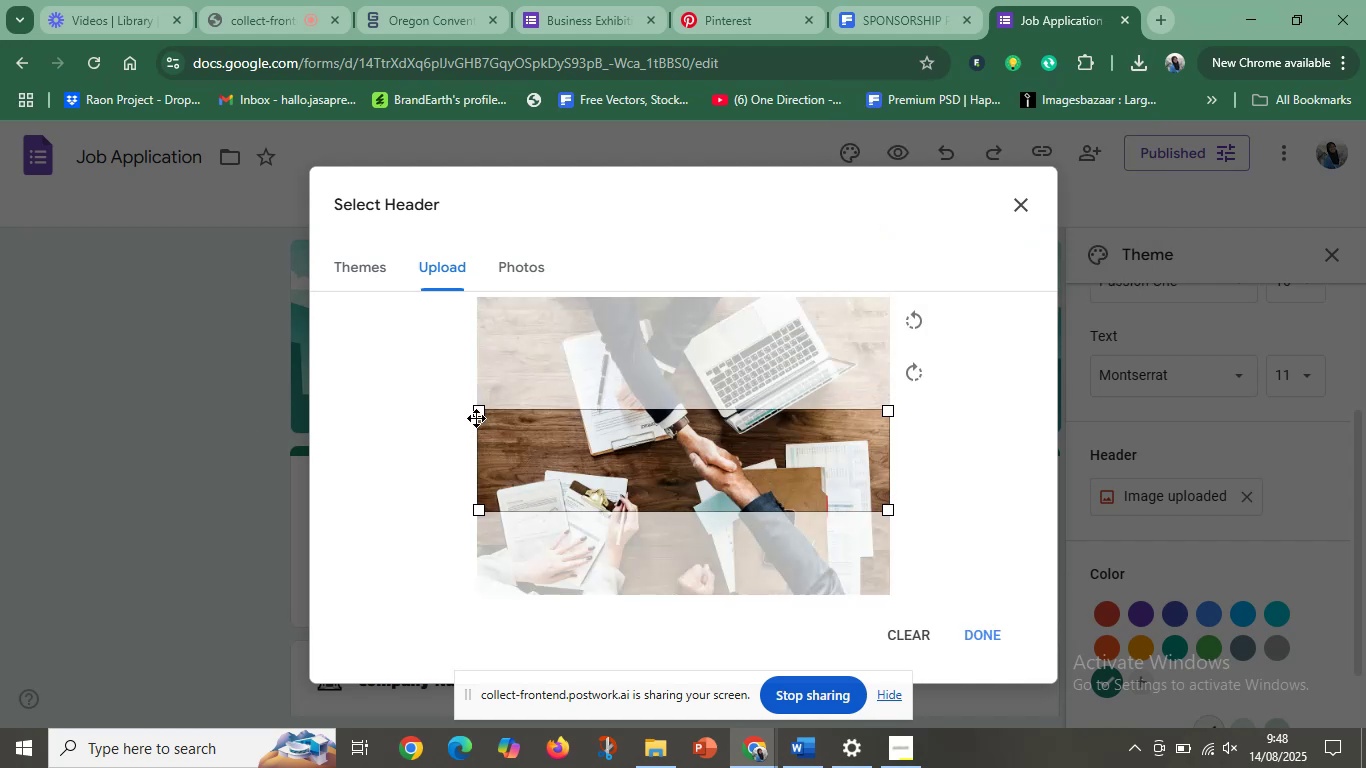 
left_click_drag(start_coordinate=[476, 410], to_coordinate=[598, 419])
 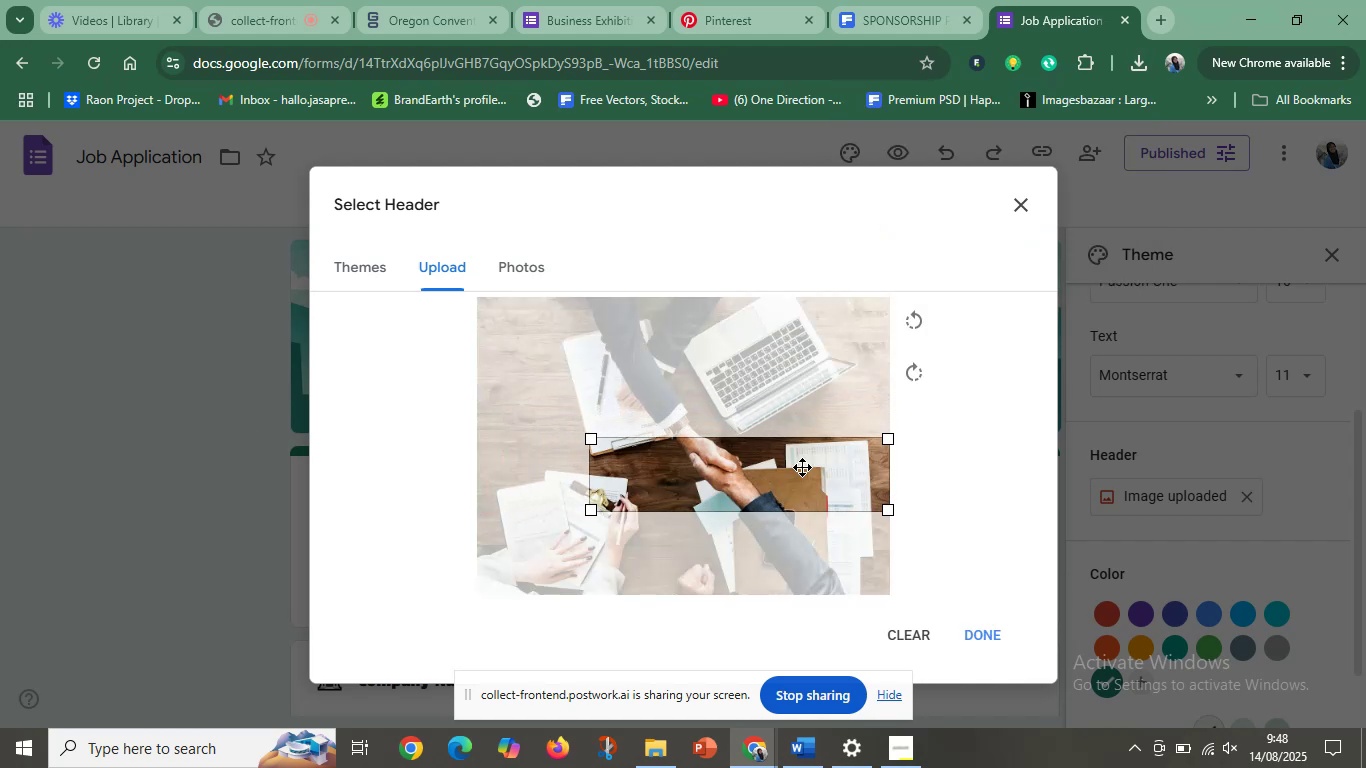 
hold_key(key=ShiftLeft, duration=1.51)
left_click_drag(start_coordinate=[805, 469], to_coordinate=[782, 457])
 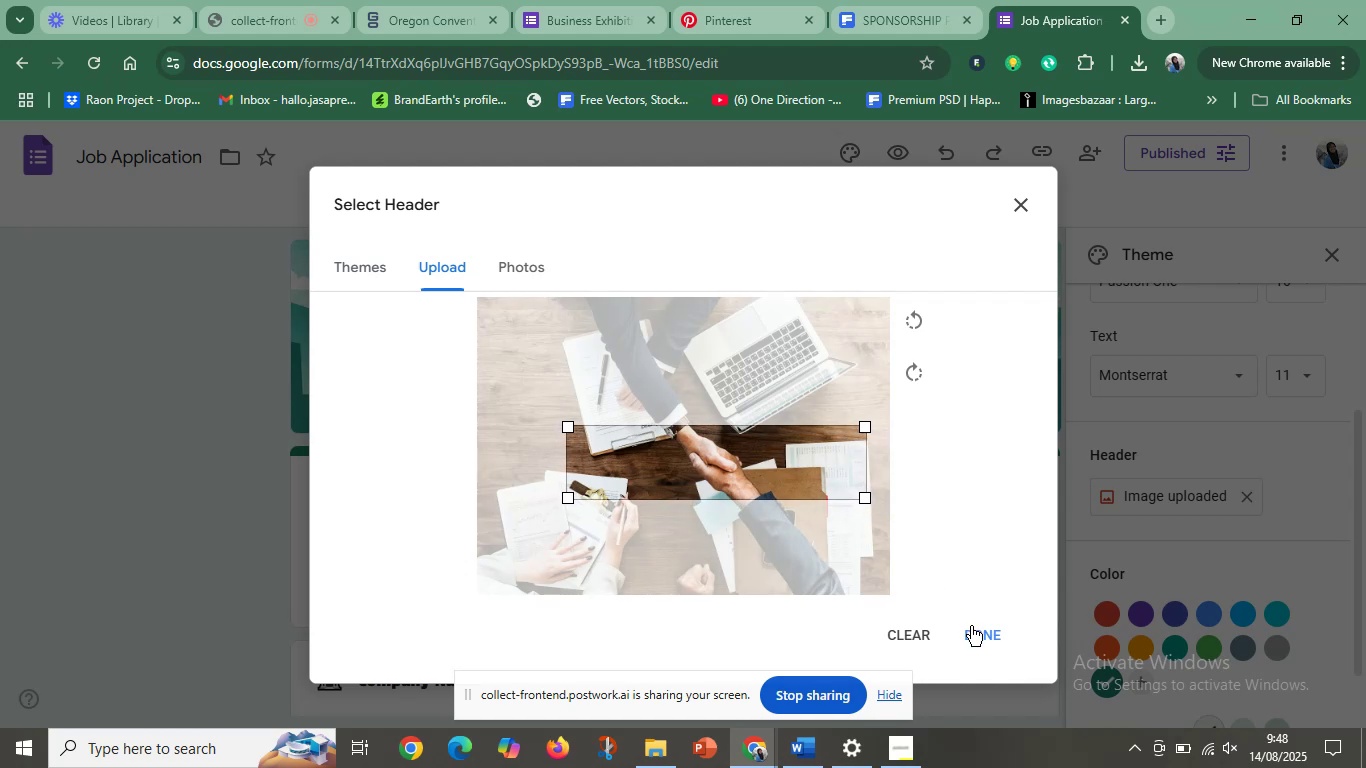 
hold_key(key=ShiftLeft, duration=1.53)
 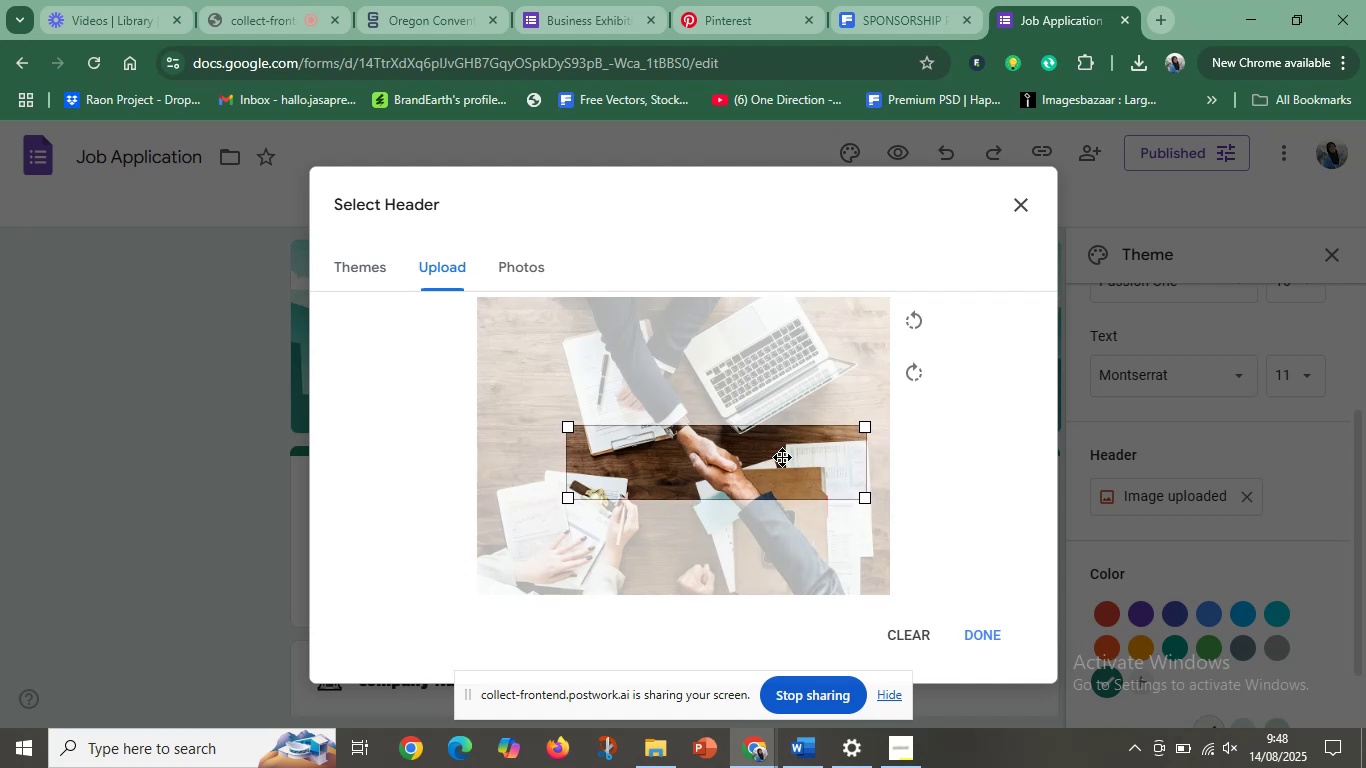 
hold_key(key=ShiftLeft, duration=0.49)
 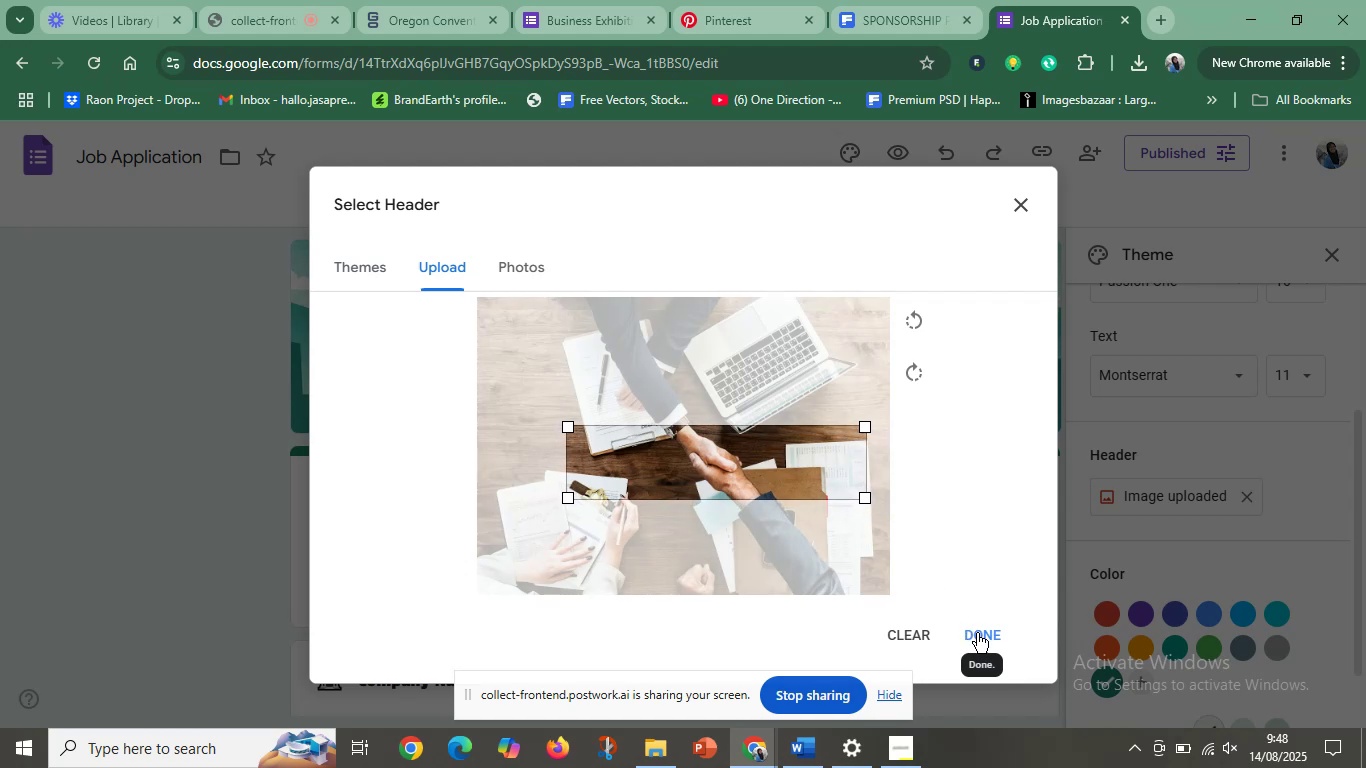 
left_click([977, 633])
 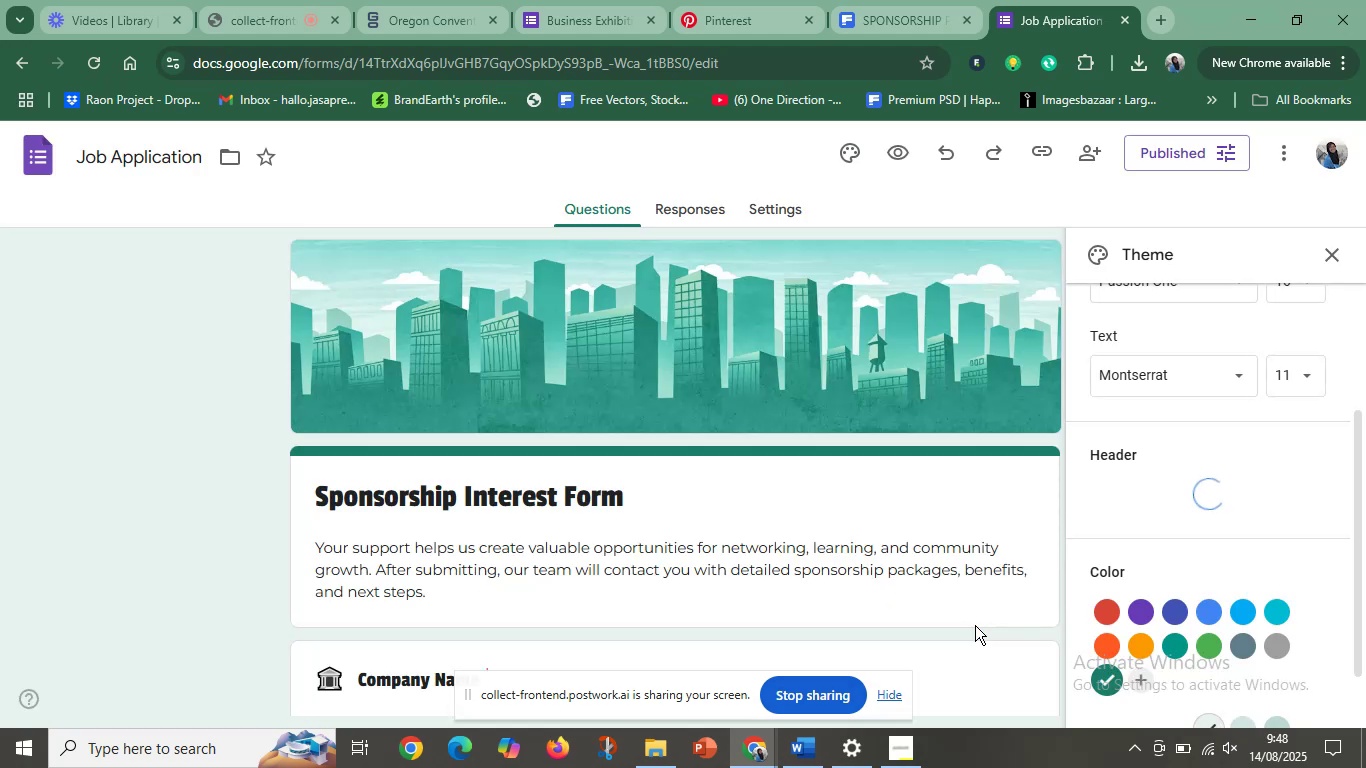 
wait(8.94)
 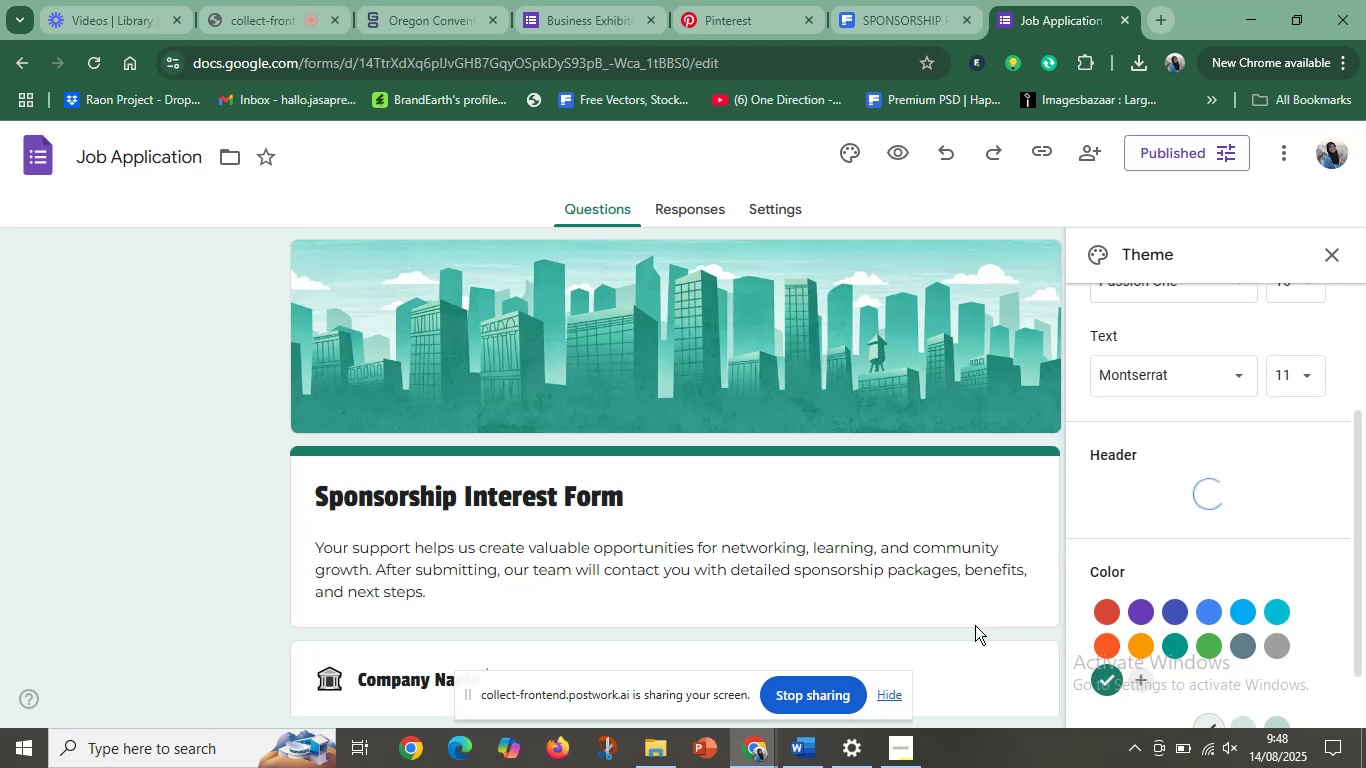 
scroll: coordinate [721, 508], scroll_direction: down, amount: 8.0
 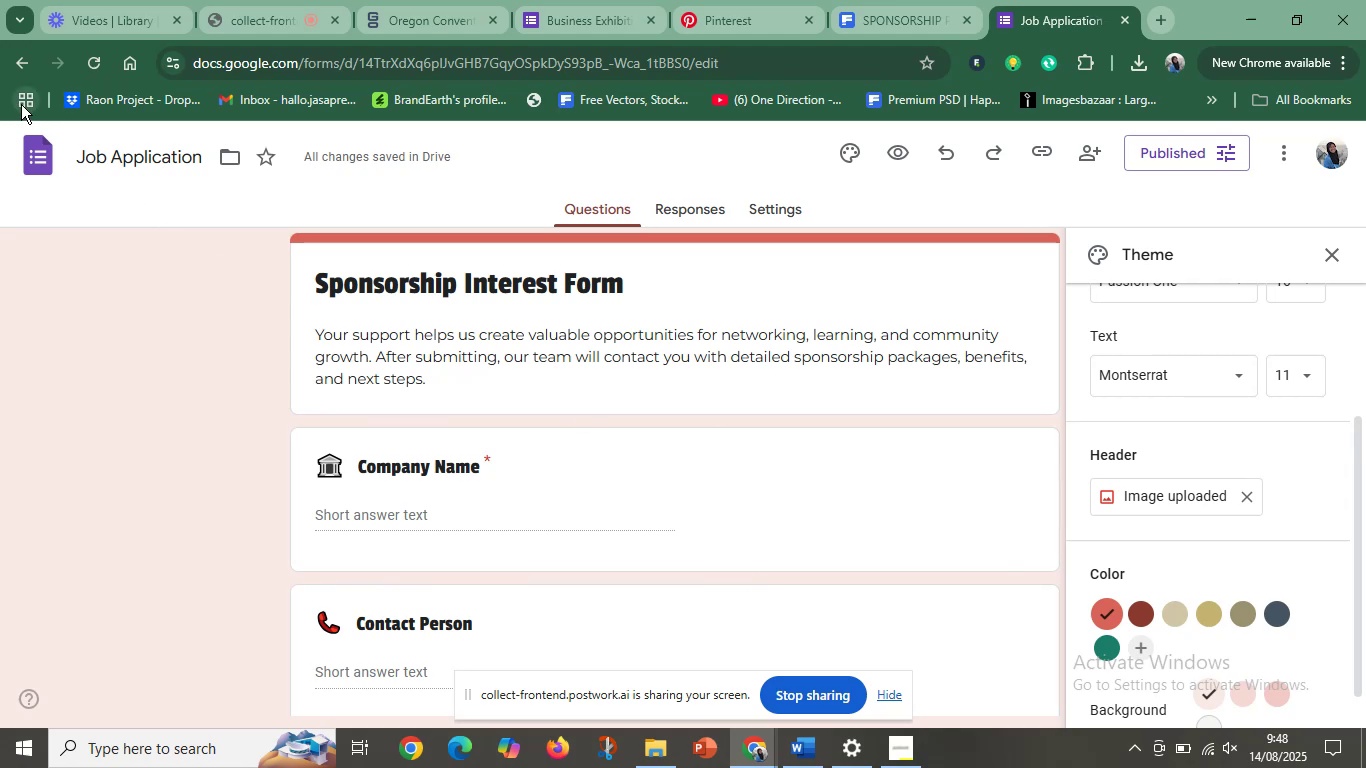 
left_click([19, 56])
 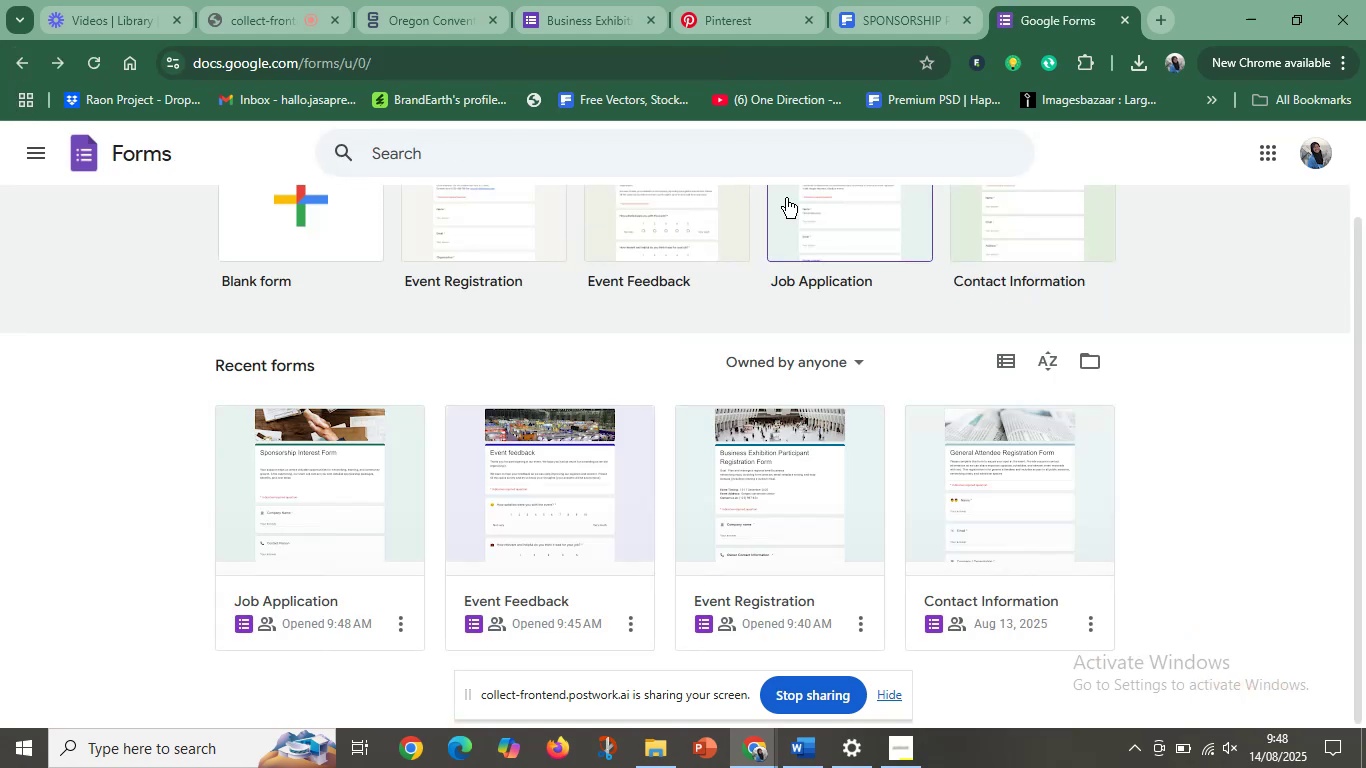 
wait(5.4)
 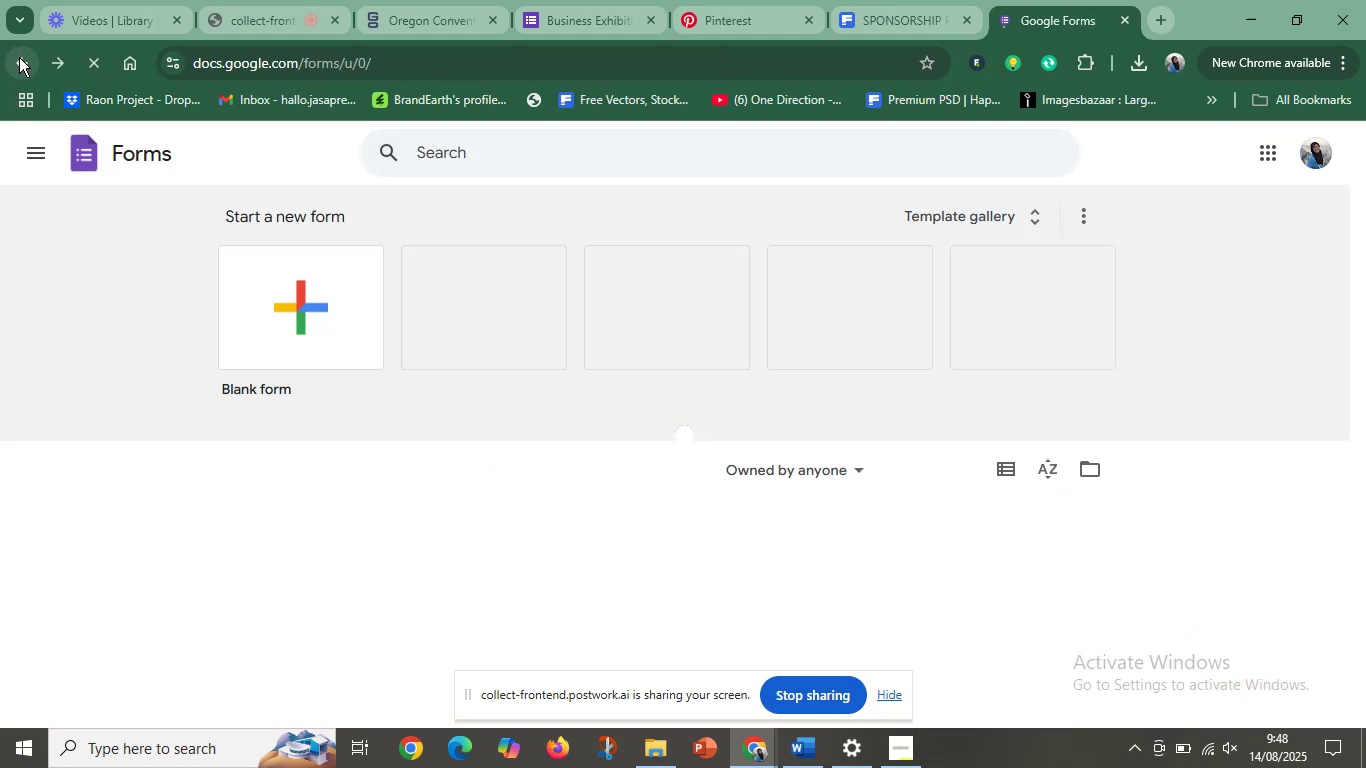 
left_click([1007, 474])
 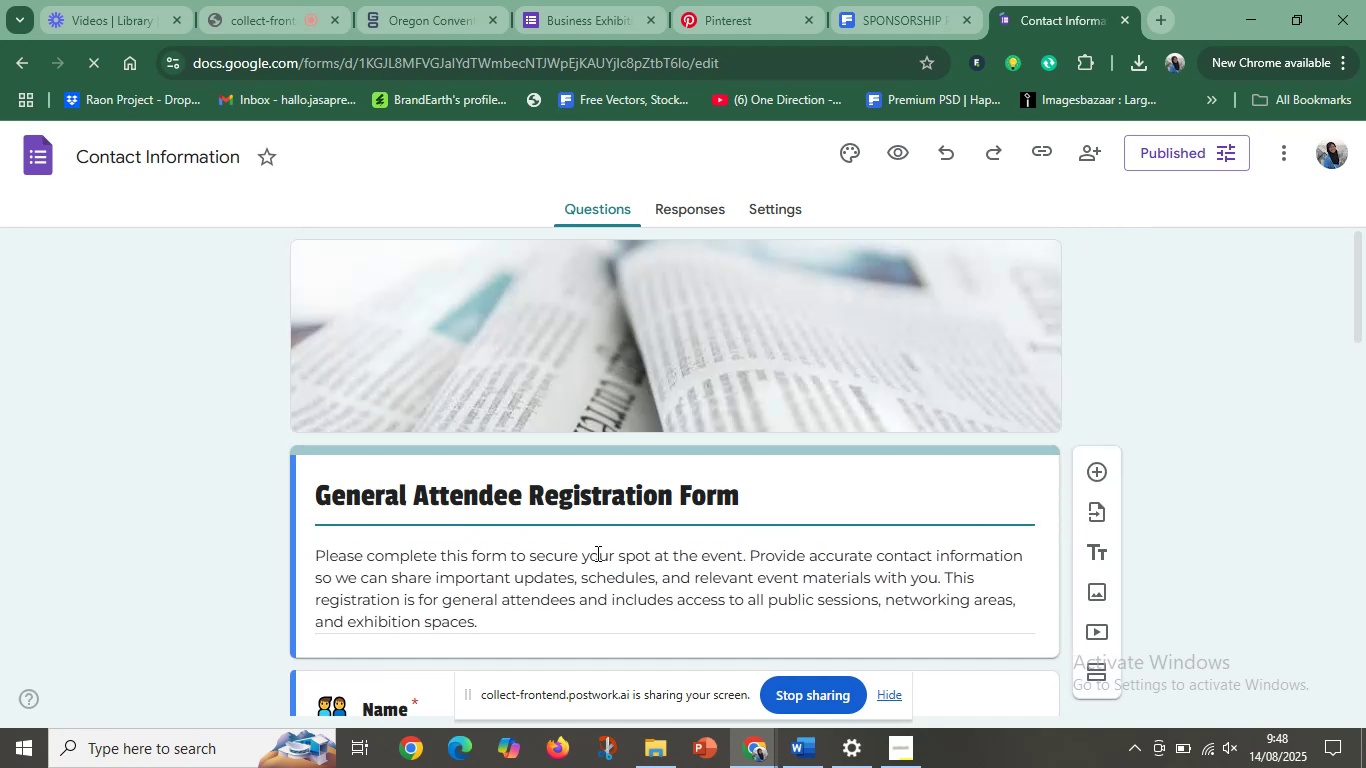 
wait(5.66)
 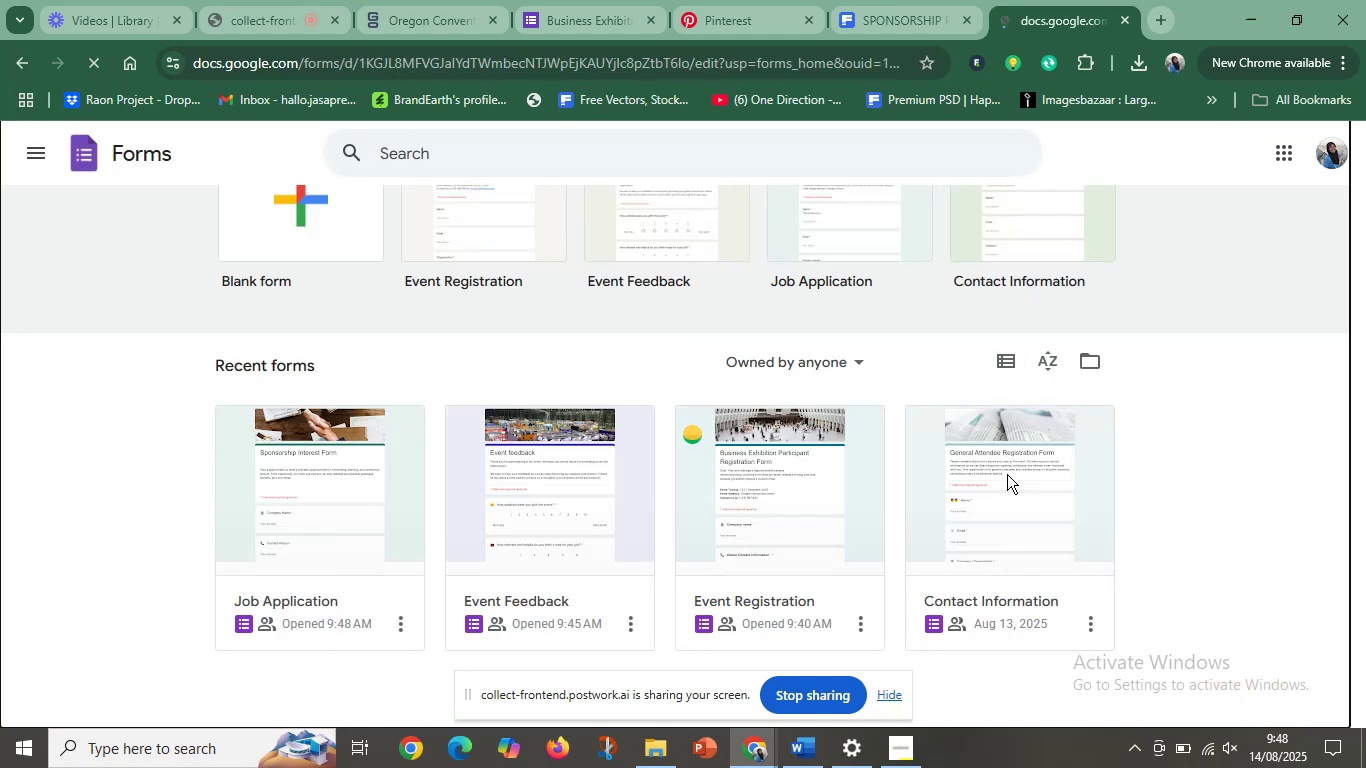 
scroll: coordinate [562, 603], scroll_direction: down, amount: 2.0
 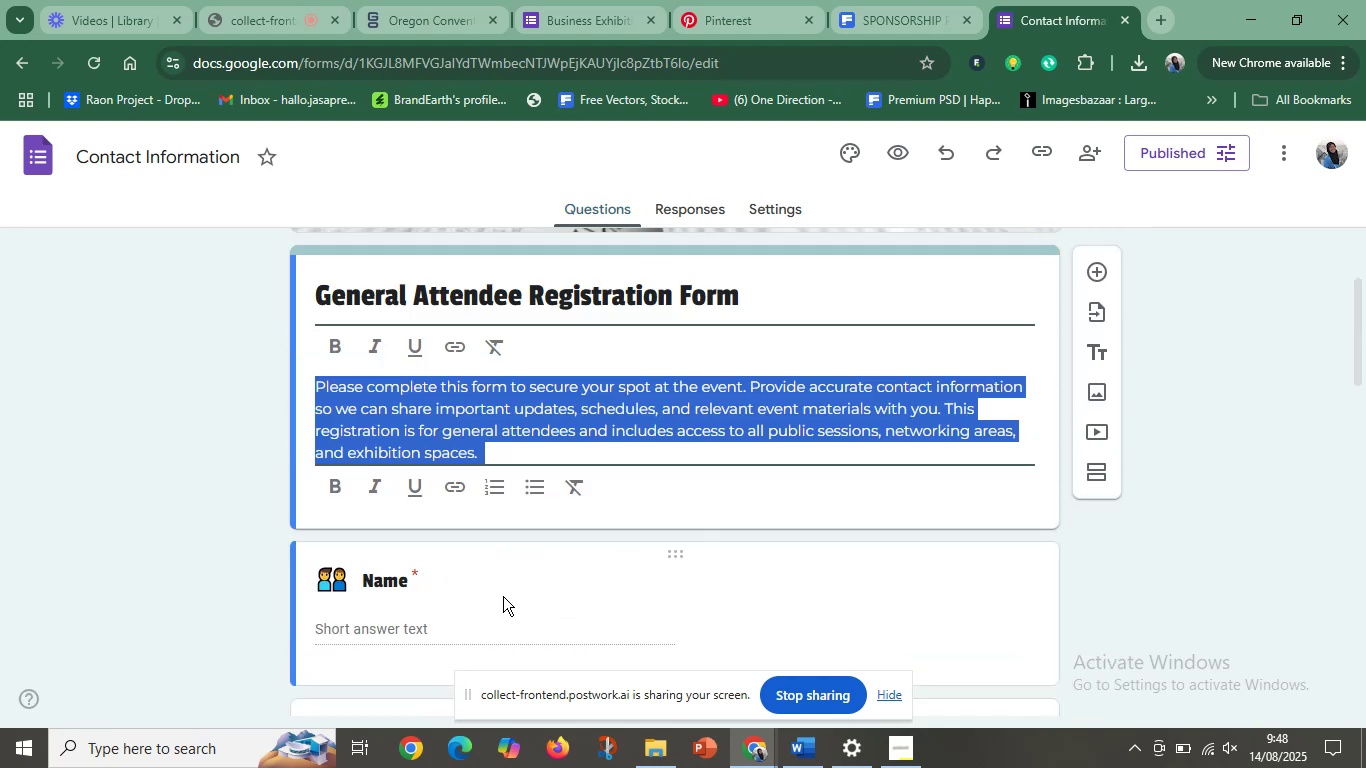 
left_click([504, 607])
 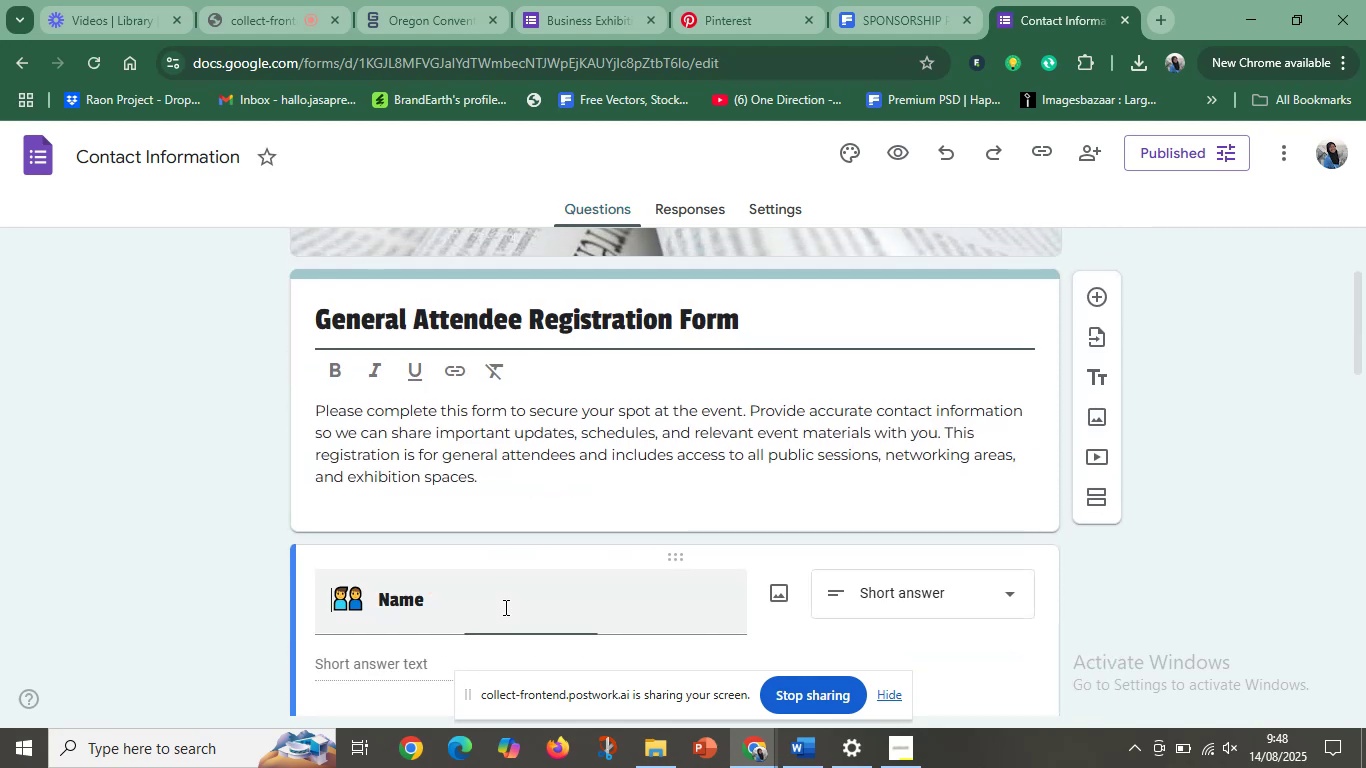 
scroll: coordinate [428, 535], scroll_direction: down, amount: 10.0
 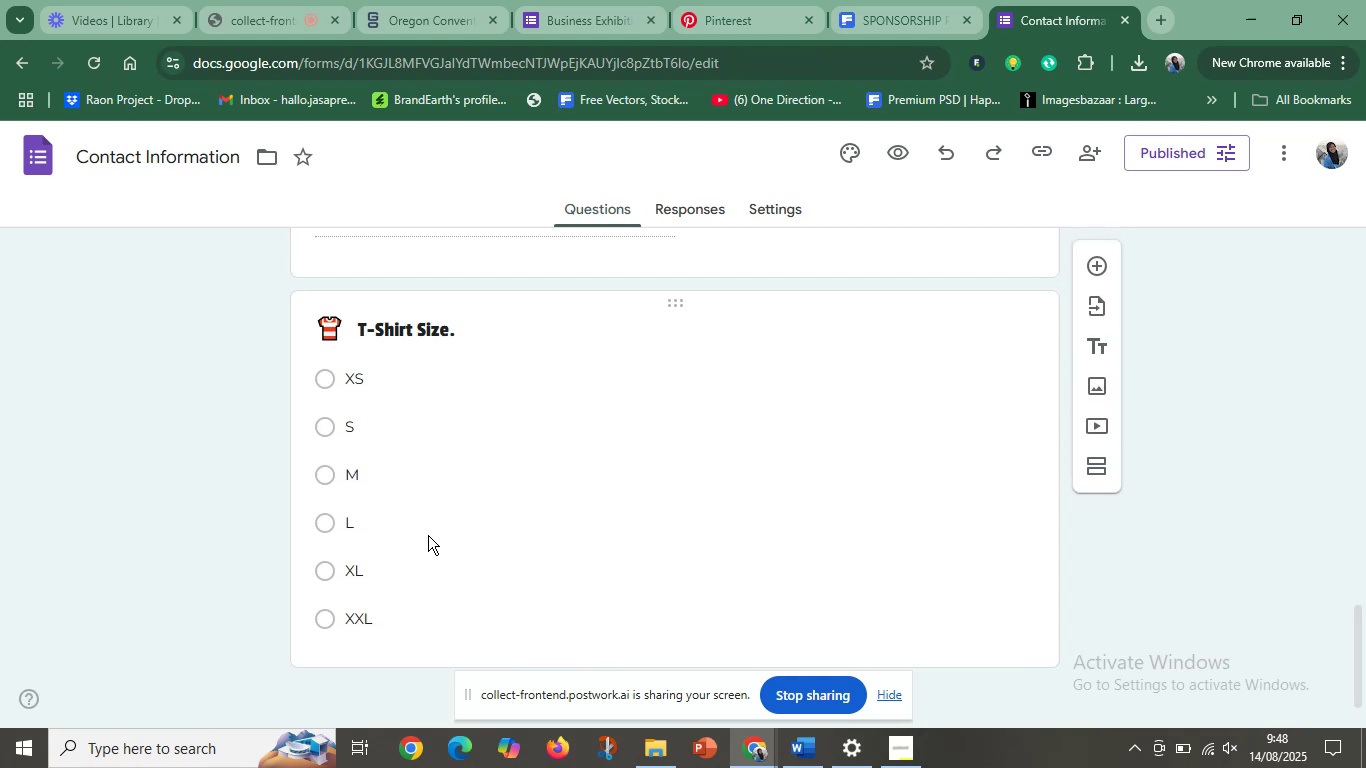 
scroll: coordinate [428, 535], scroll_direction: up, amount: 7.0
 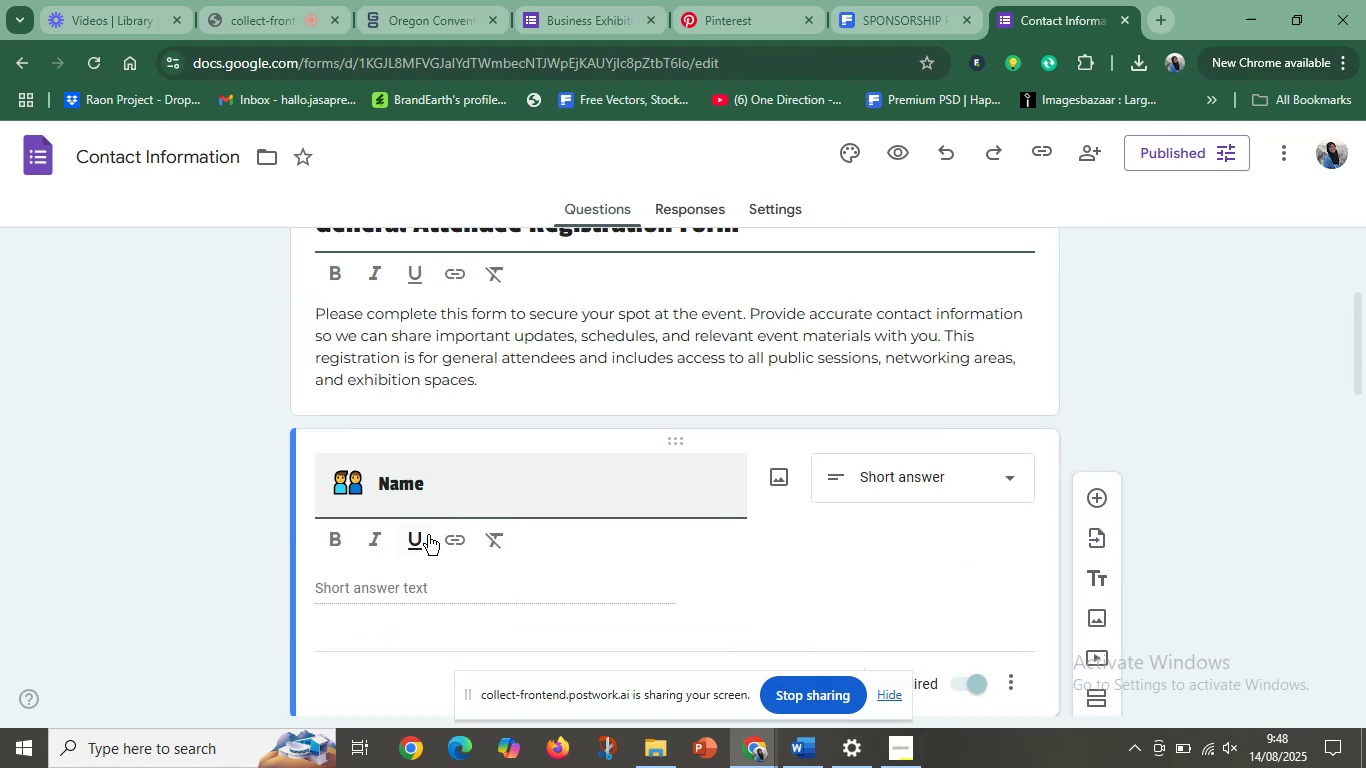 
scroll: coordinate [428, 536], scroll_direction: down, amount: 10.0
 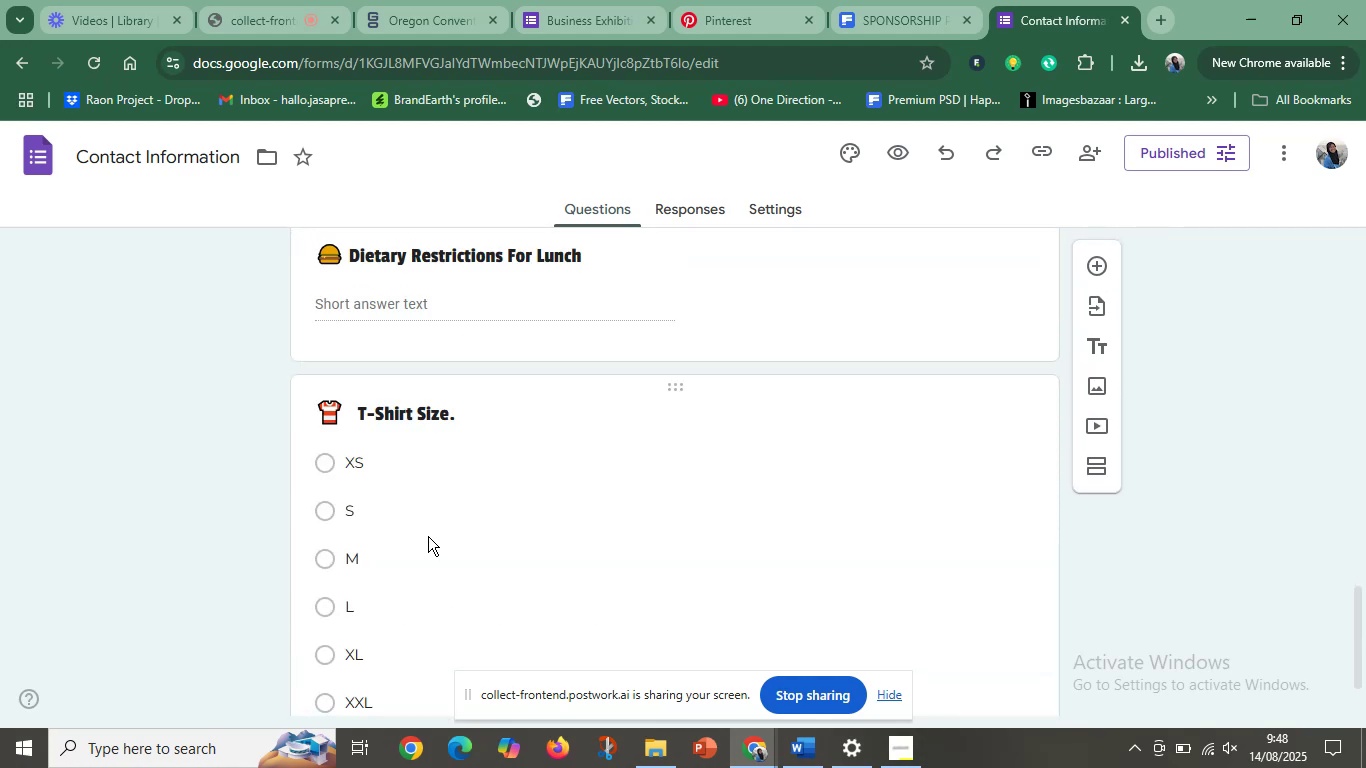 
scroll: coordinate [428, 536], scroll_direction: up, amount: 5.0
 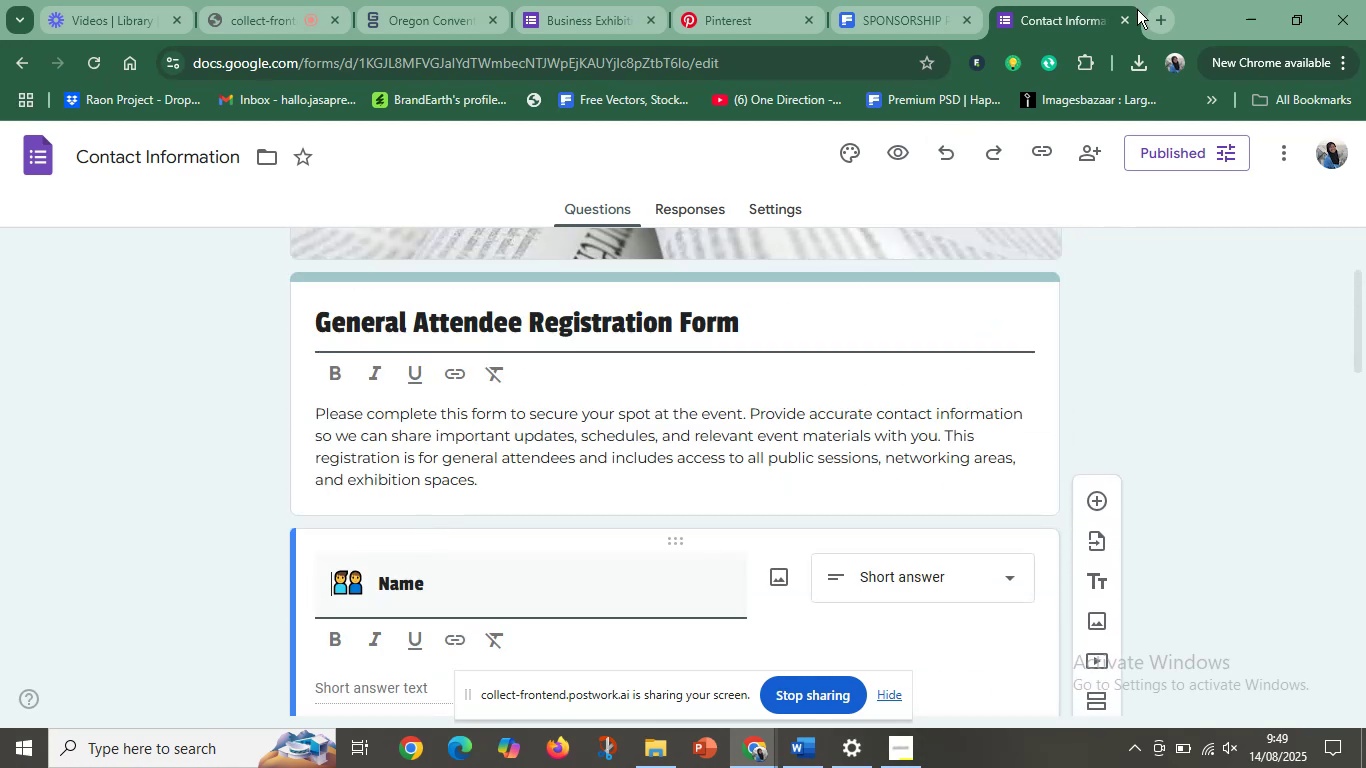 
left_click([1128, 16])
 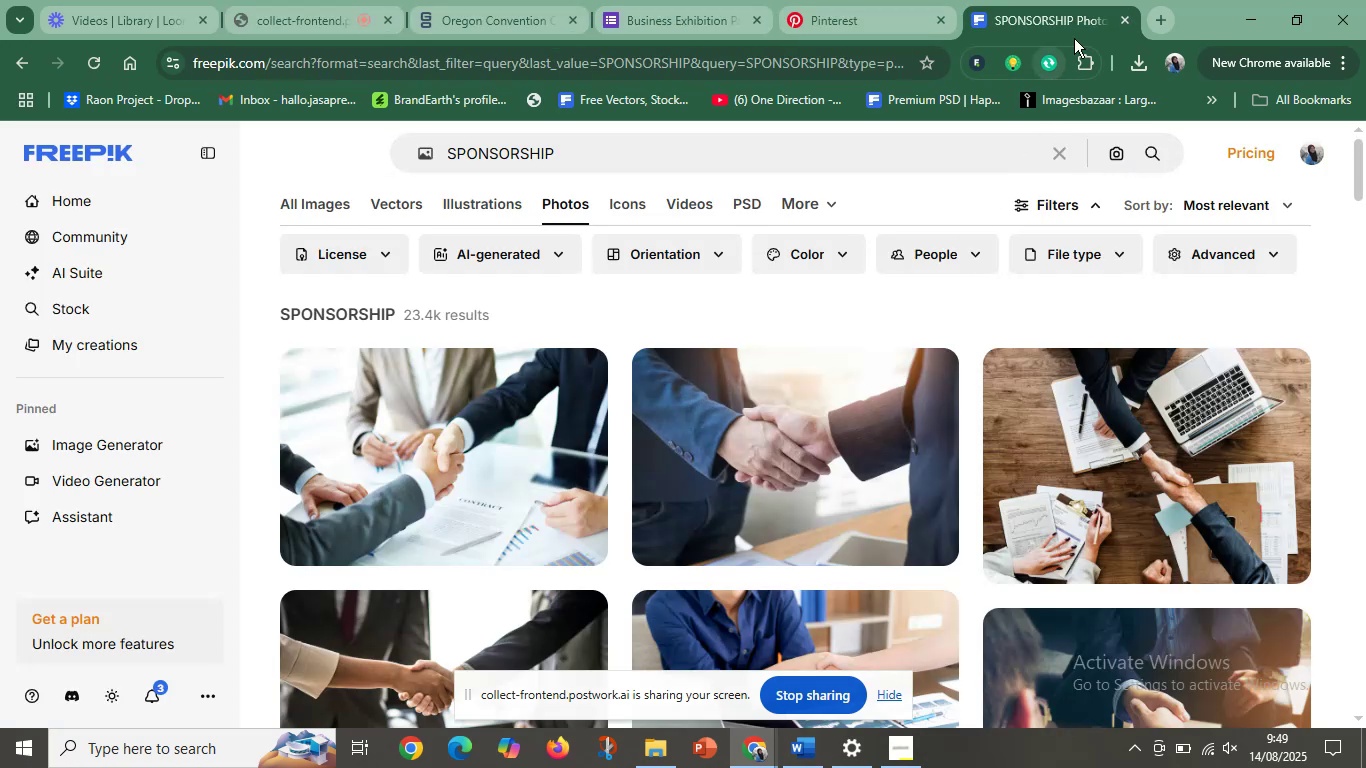 
left_click([678, 18])
 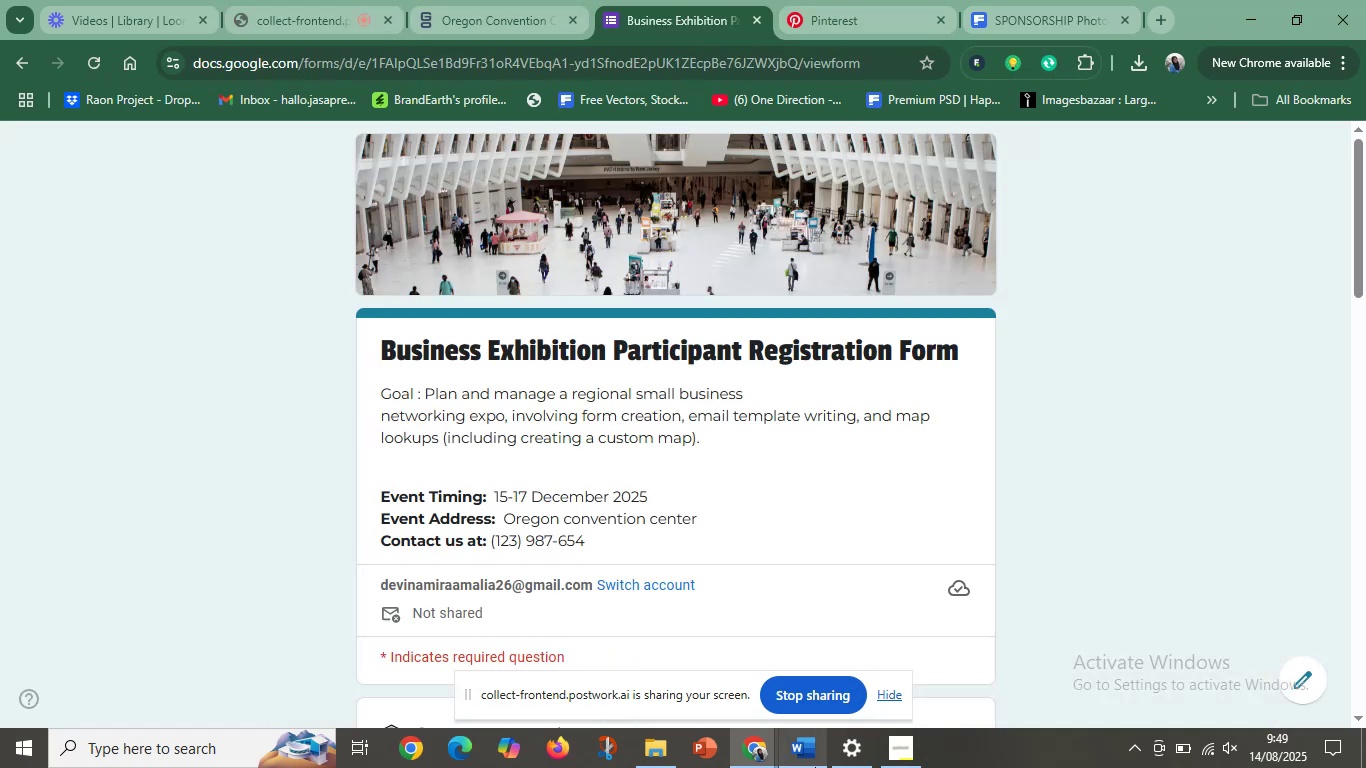 
left_click([815, 767])
 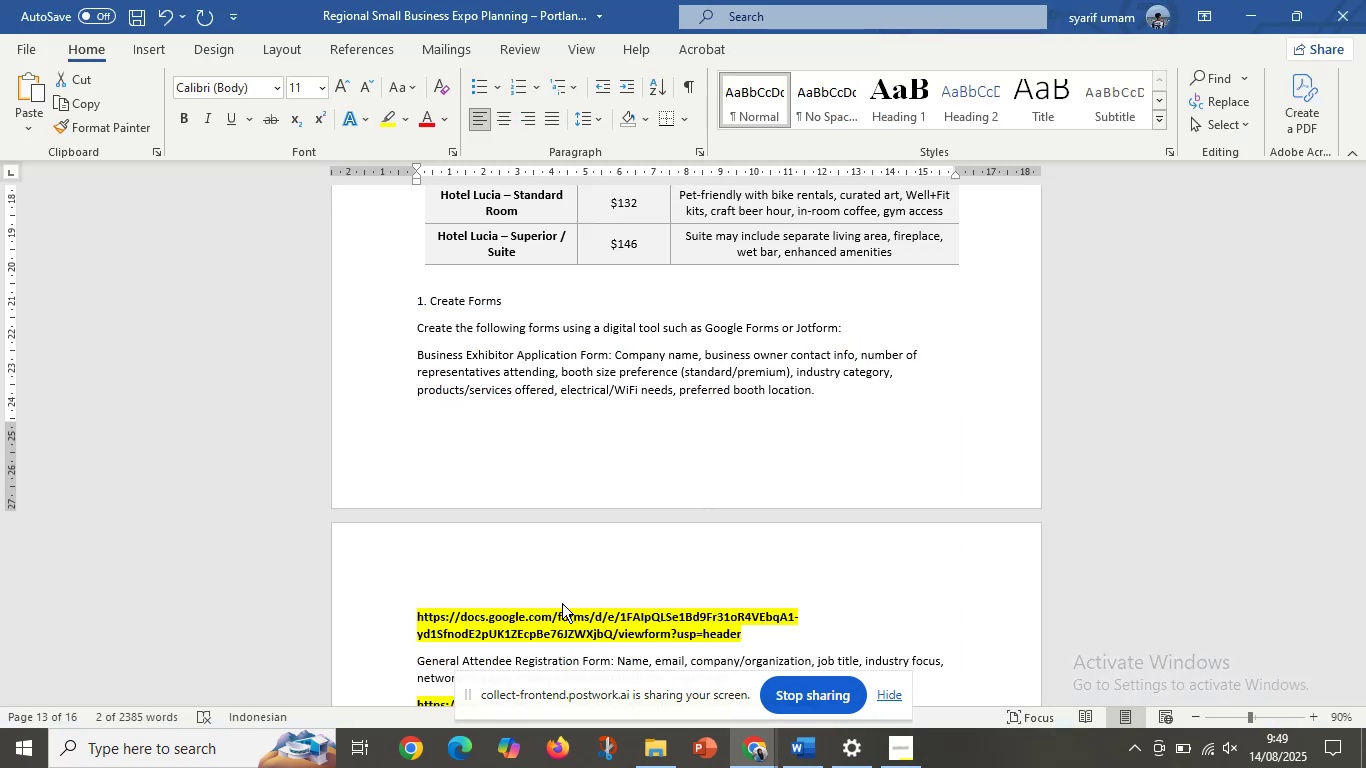 
left_click([518, 577])
 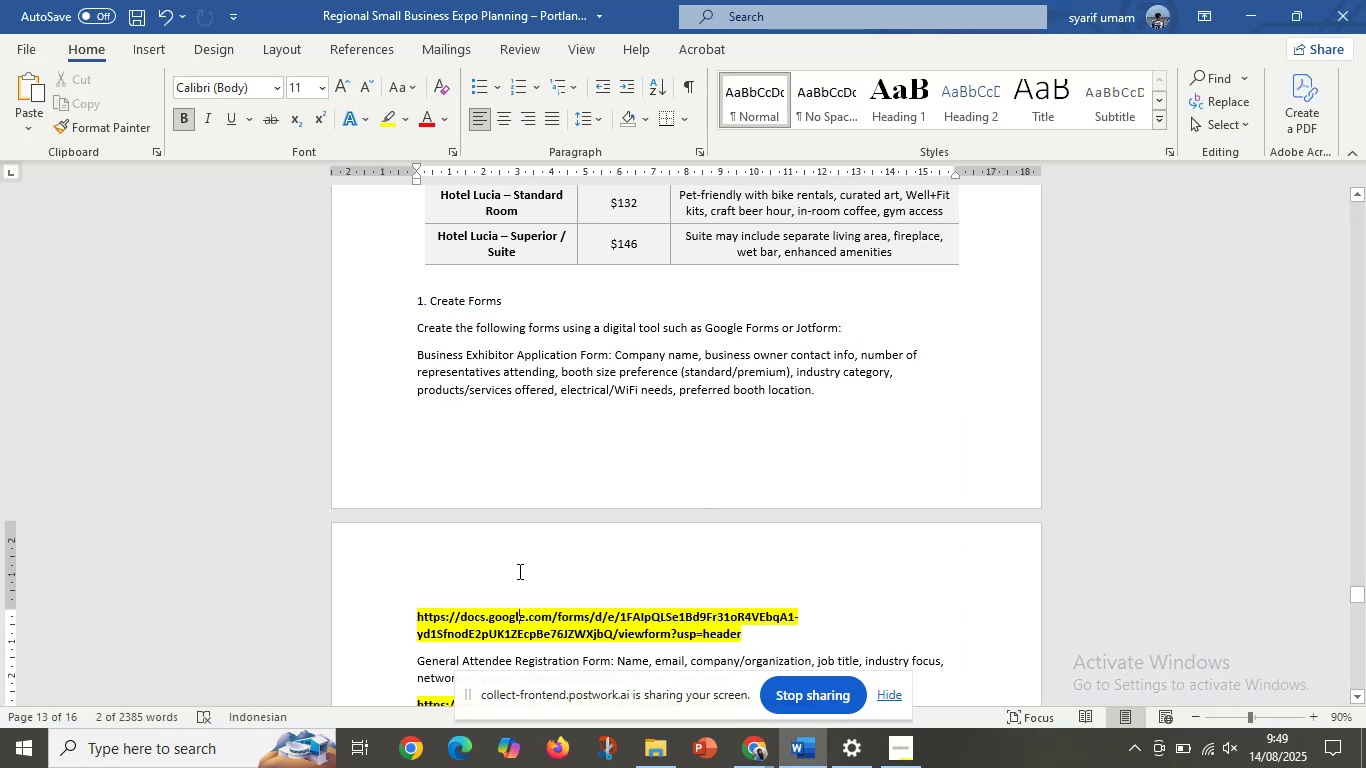 
scroll: coordinate [500, 498], scroll_direction: down, amount: 14.0
 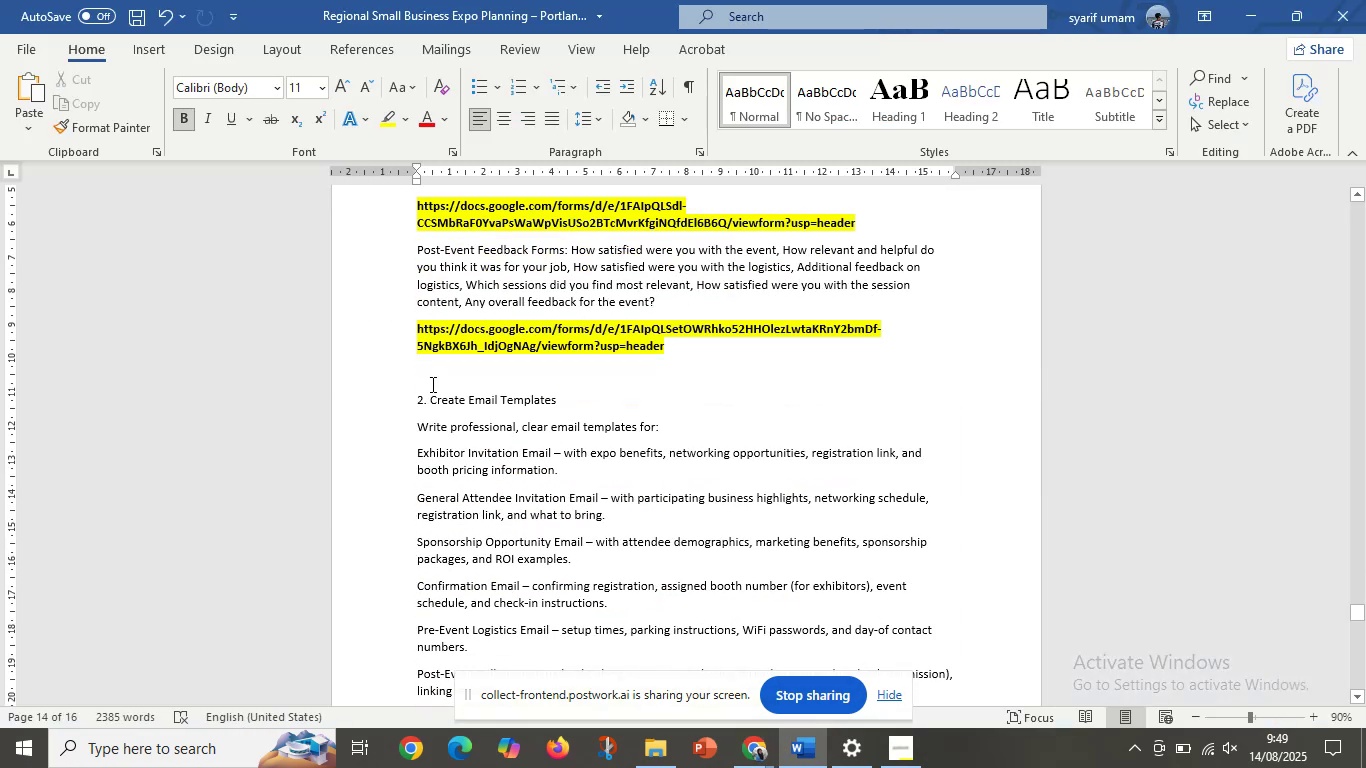 
left_click([426, 383])
 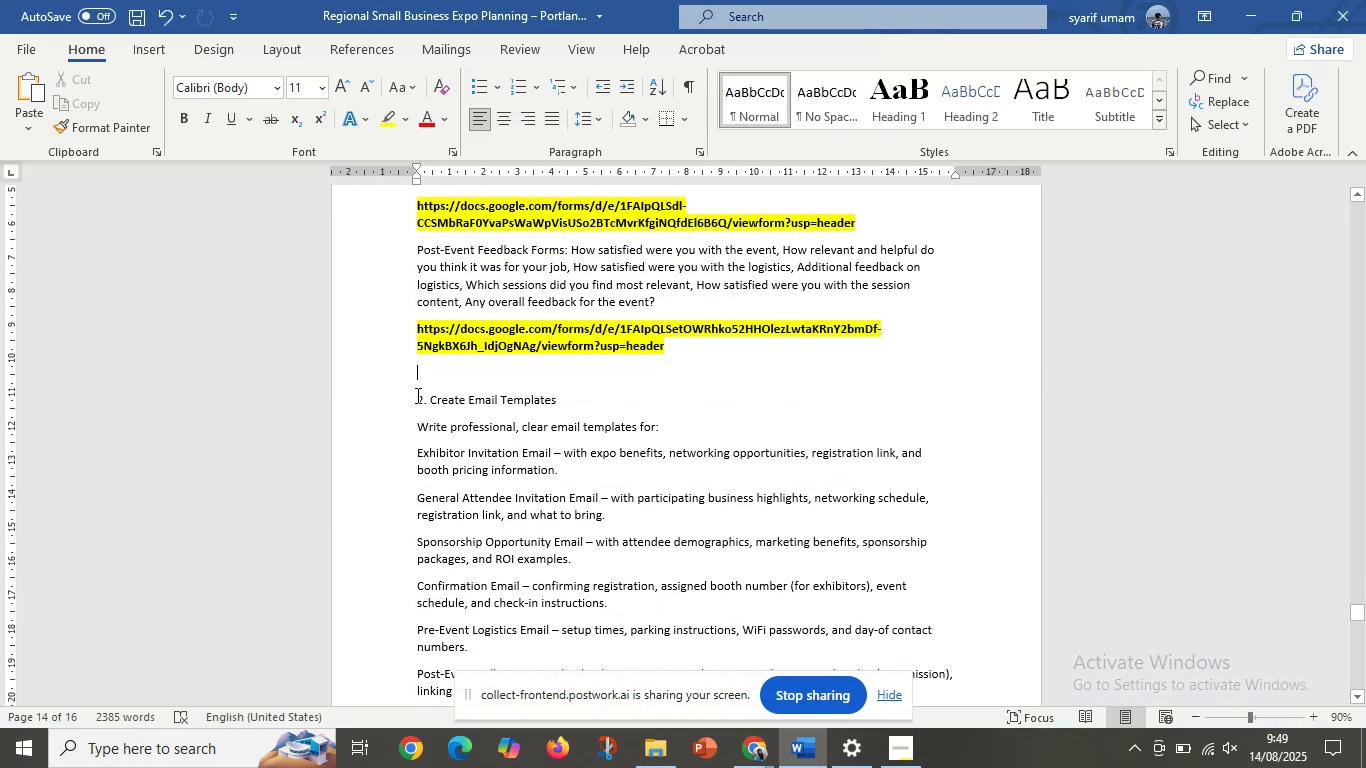 
left_click_drag(start_coordinate=[416, 400], to_coordinate=[748, 606])
 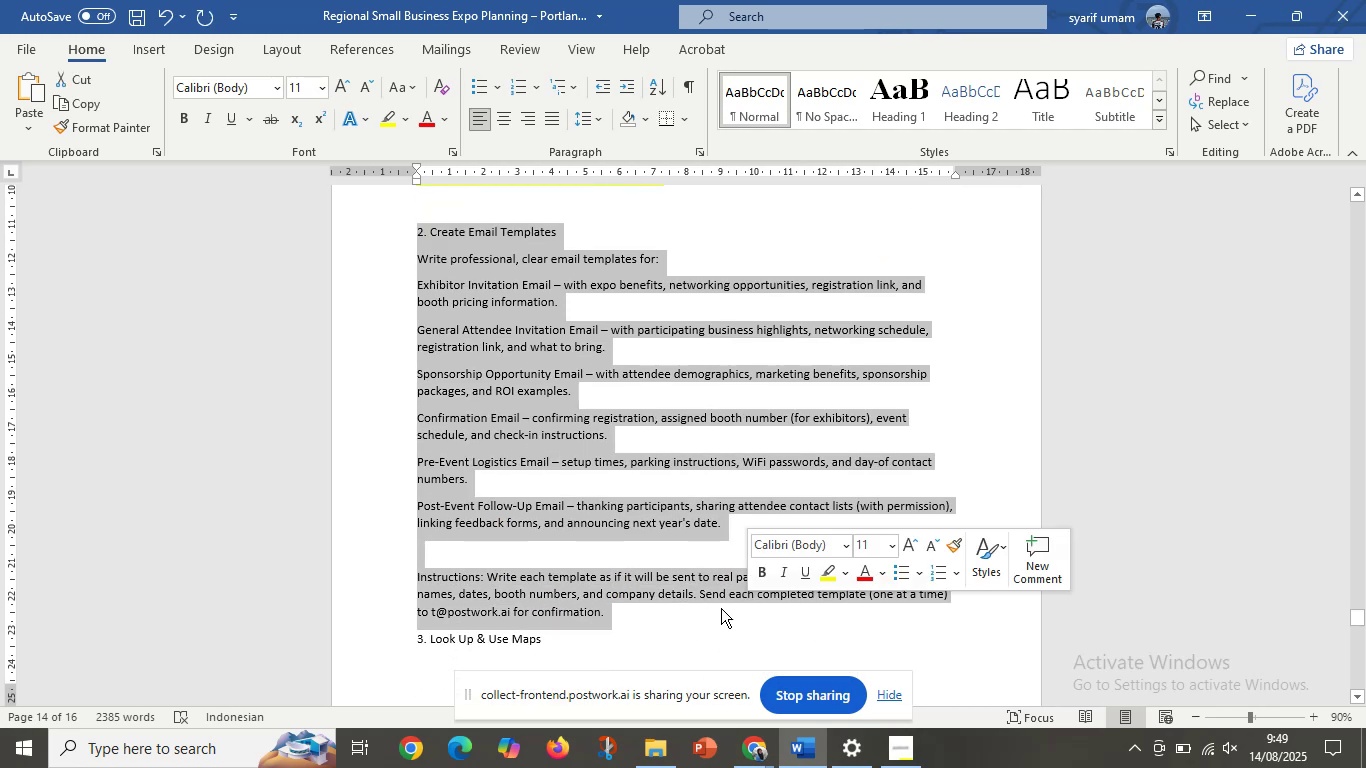 
scroll: coordinate [737, 580], scroll_direction: down, amount: 3.0
 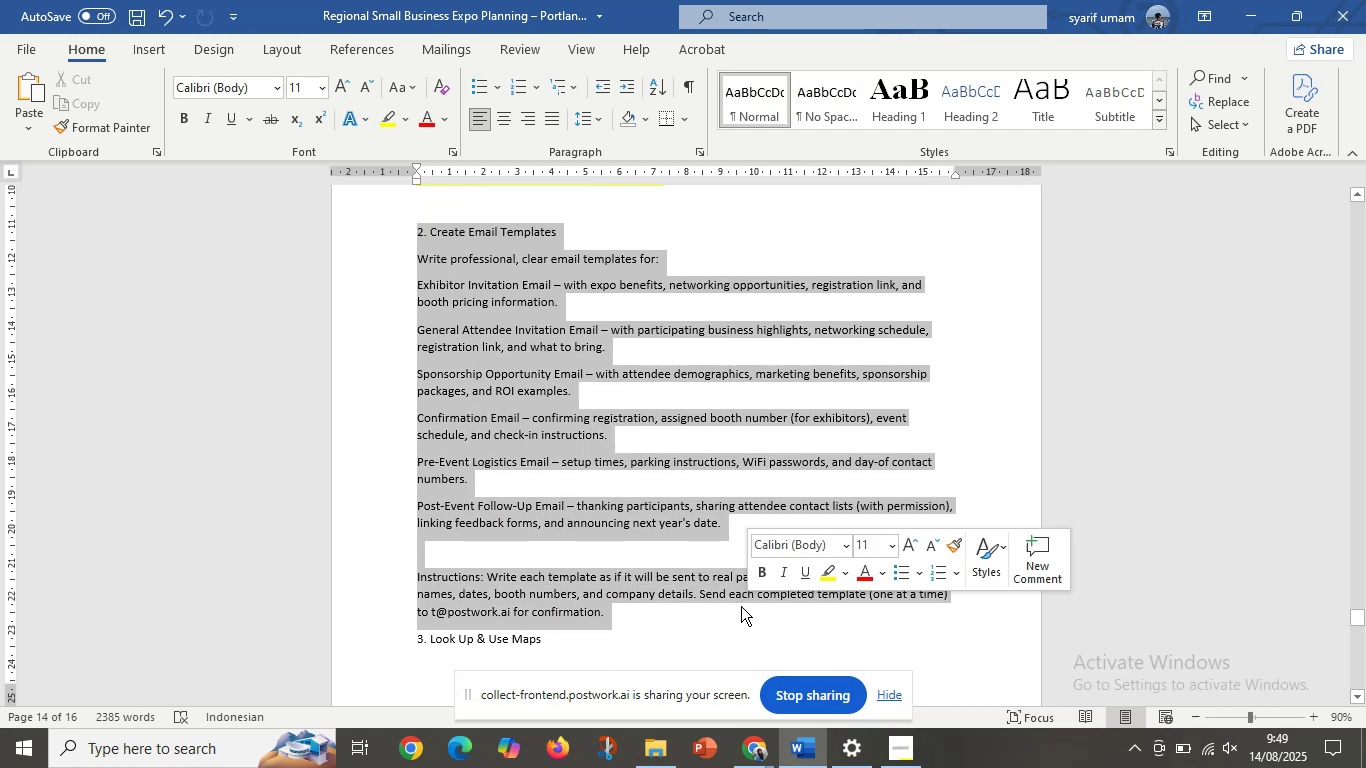 
key(Control+C)
 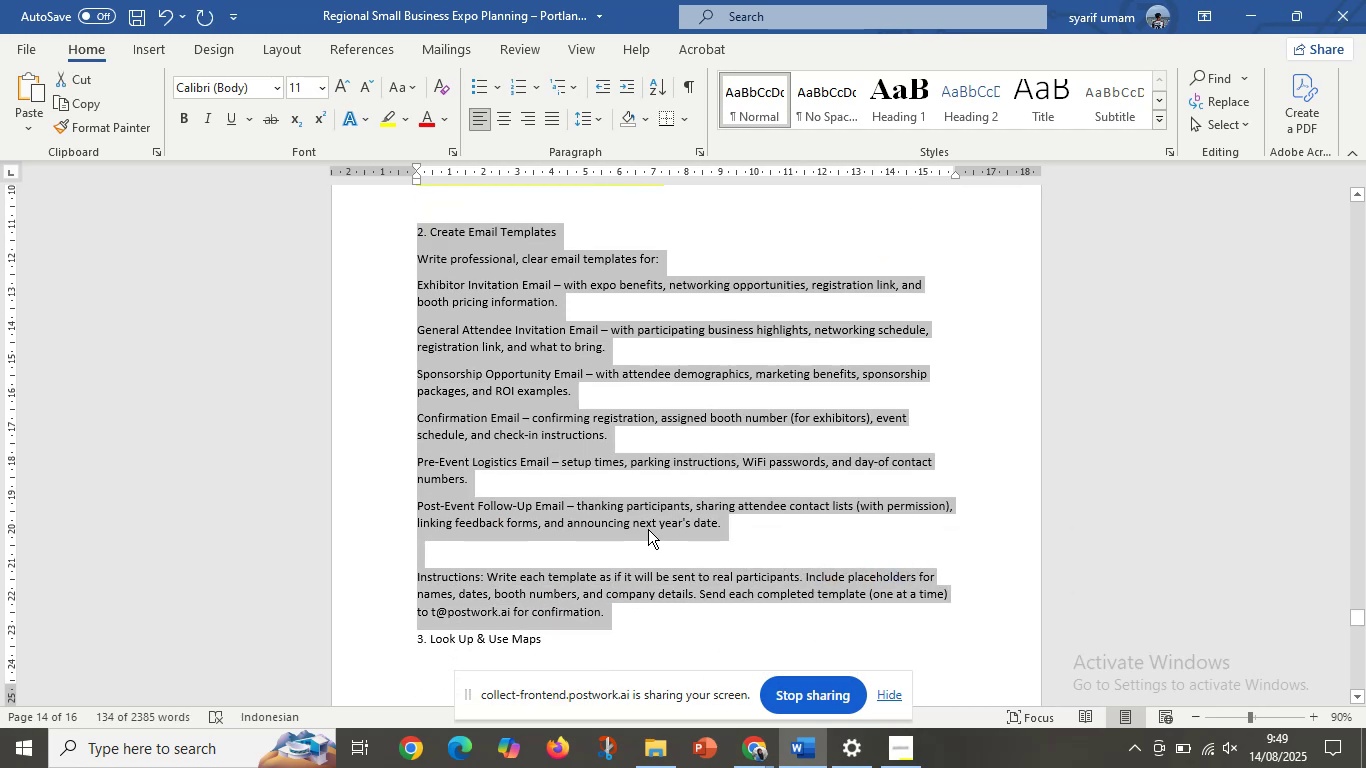 
left_click([643, 509])
 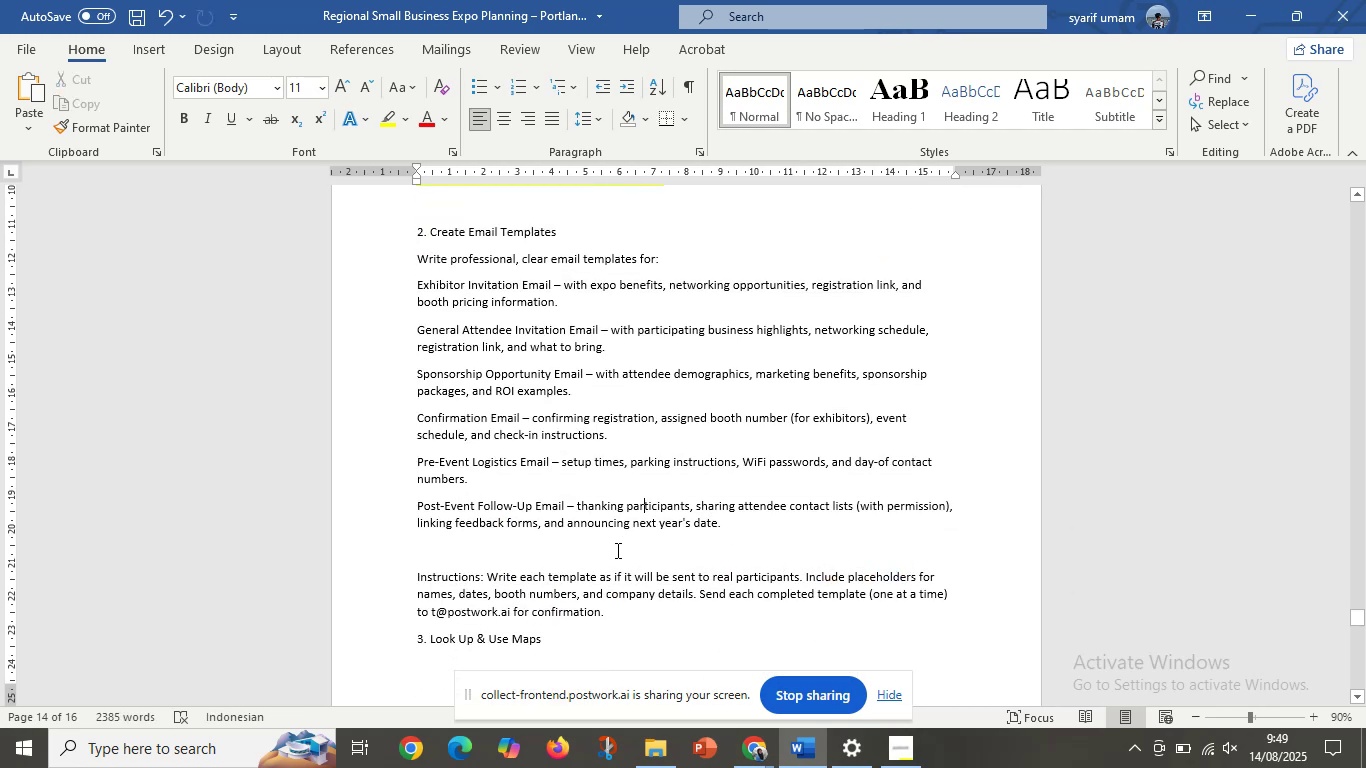 
scroll: coordinate [614, 558], scroll_direction: down, amount: 4.0
 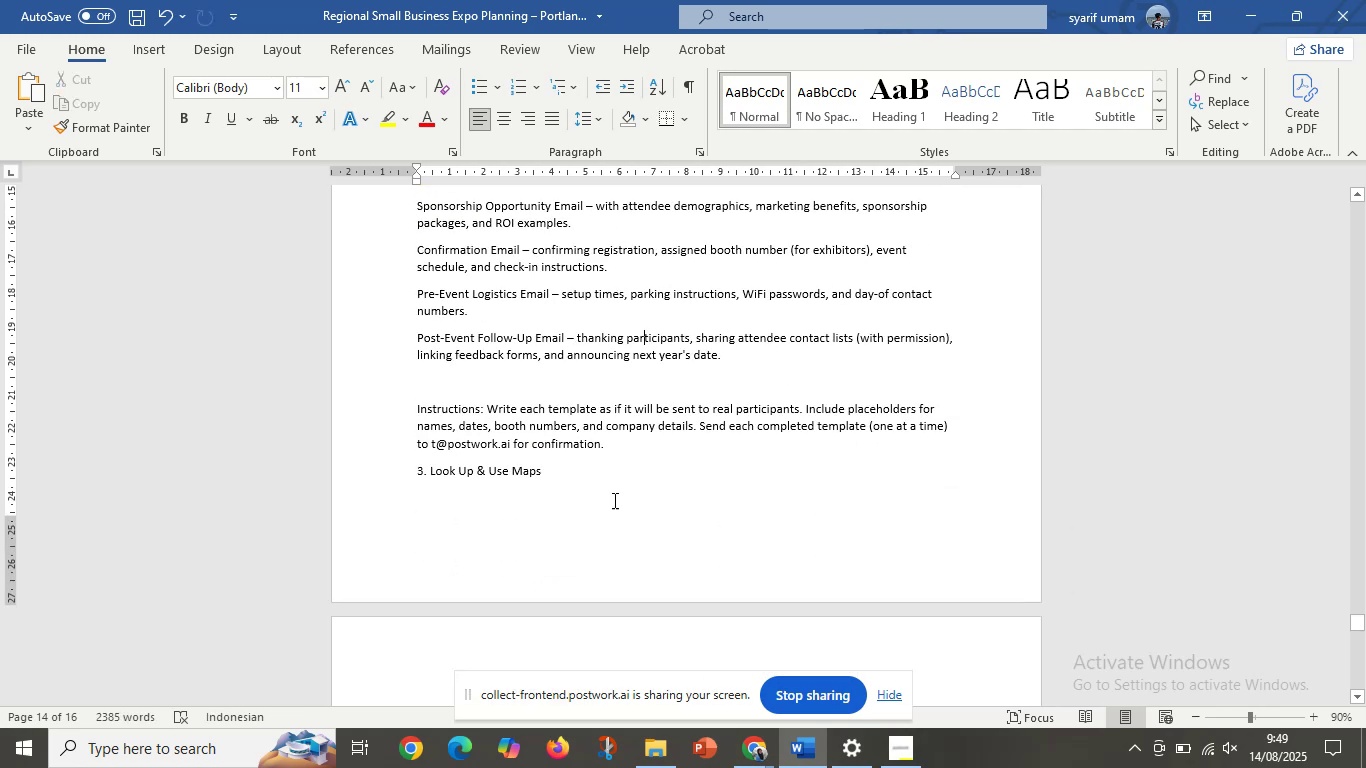 
left_click([612, 496])
 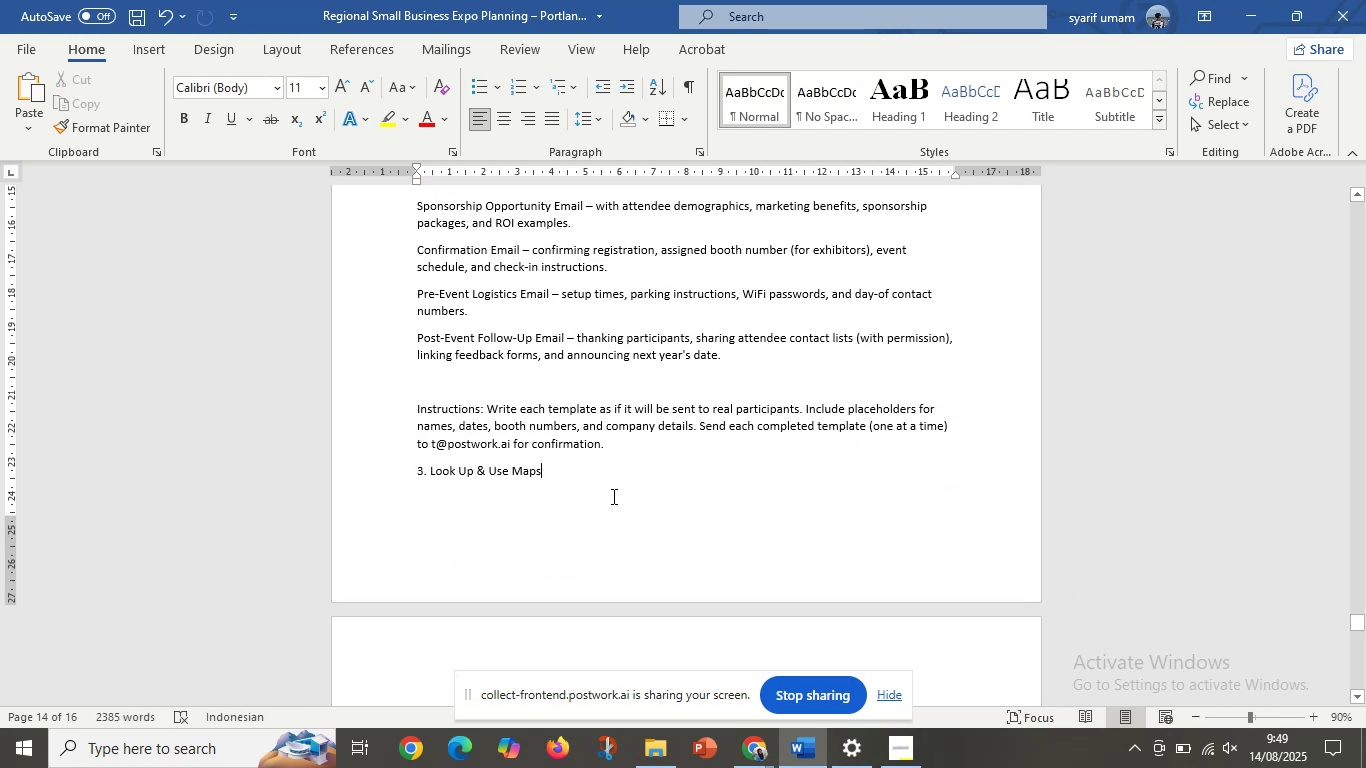 
scroll: coordinate [615, 478], scroll_direction: down, amount: 31.0
 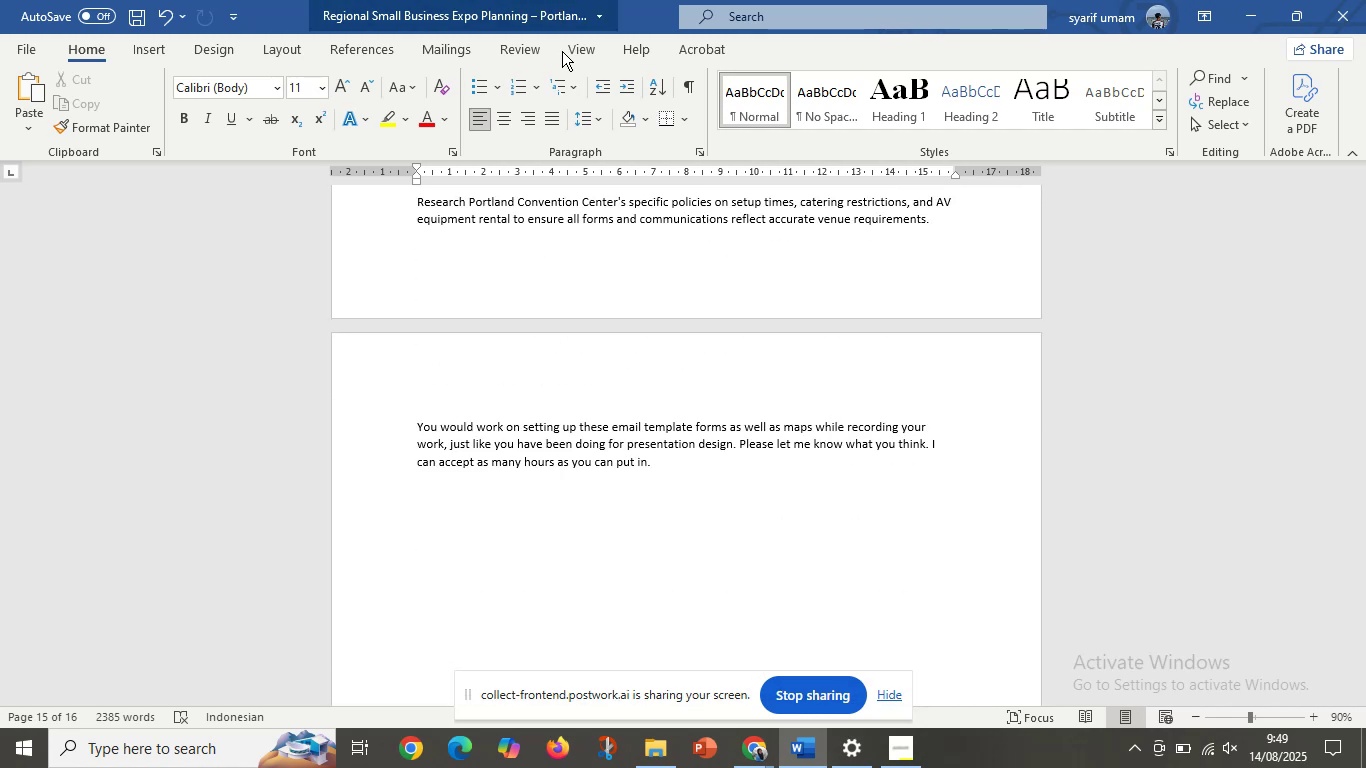 
scroll: coordinate [522, 396], scroll_direction: up, amount: 6.0
 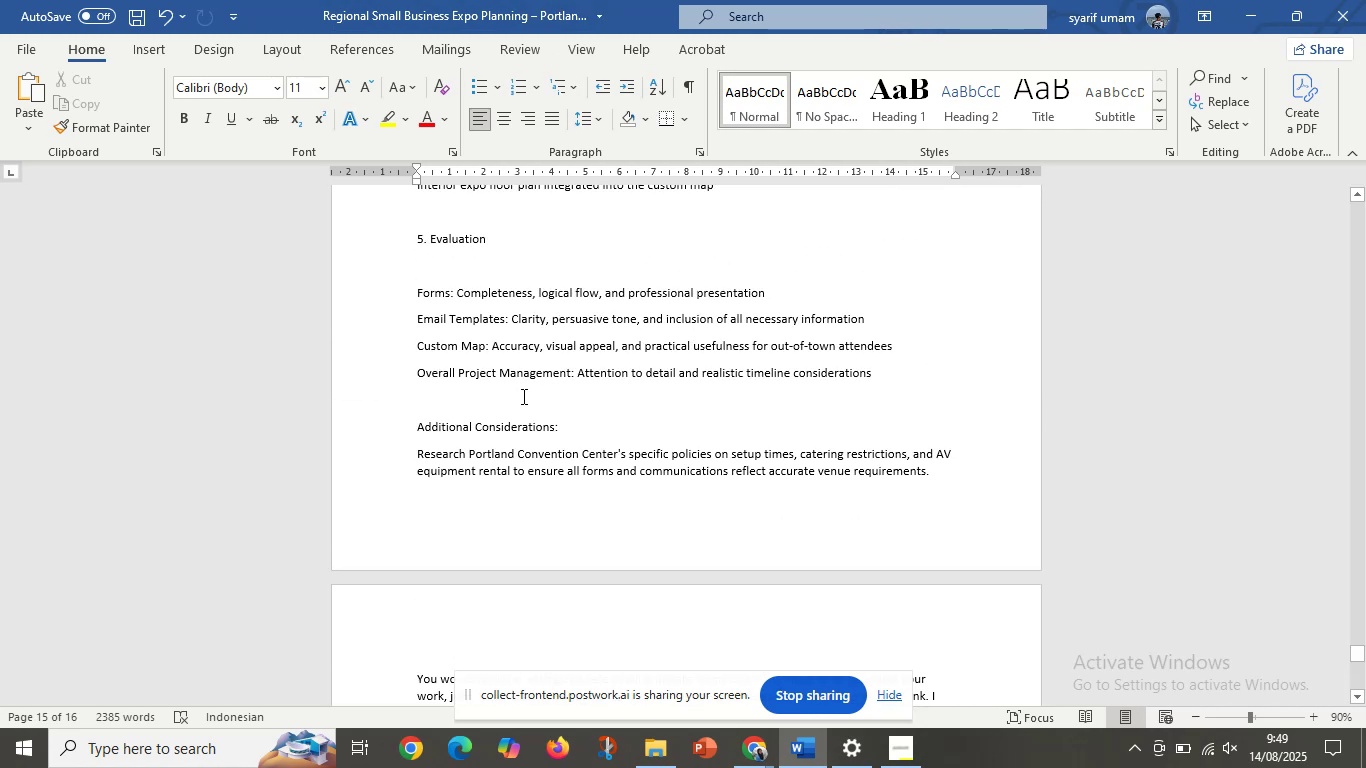 
wait(8.08)
 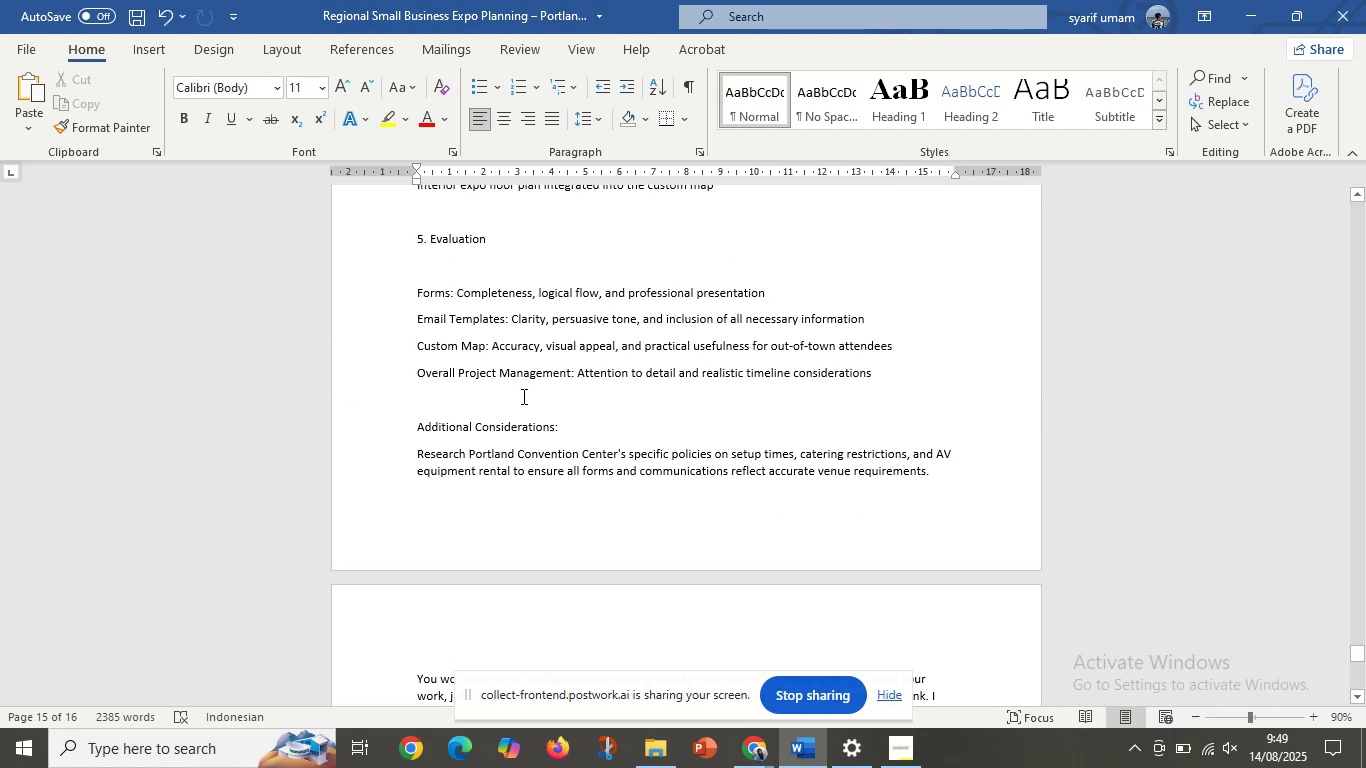 
left_click([597, 430])
 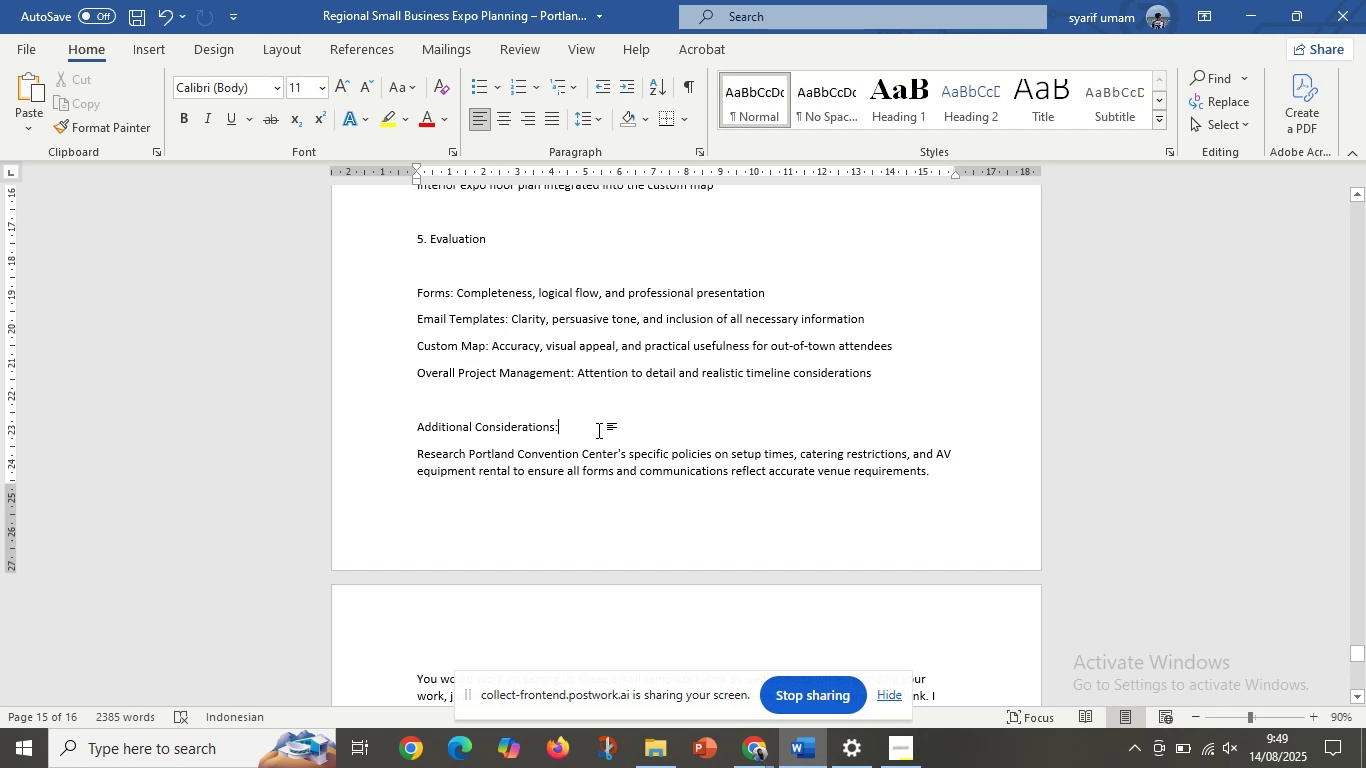 
scroll: coordinate [639, 418], scroll_direction: up, amount: 6.0
 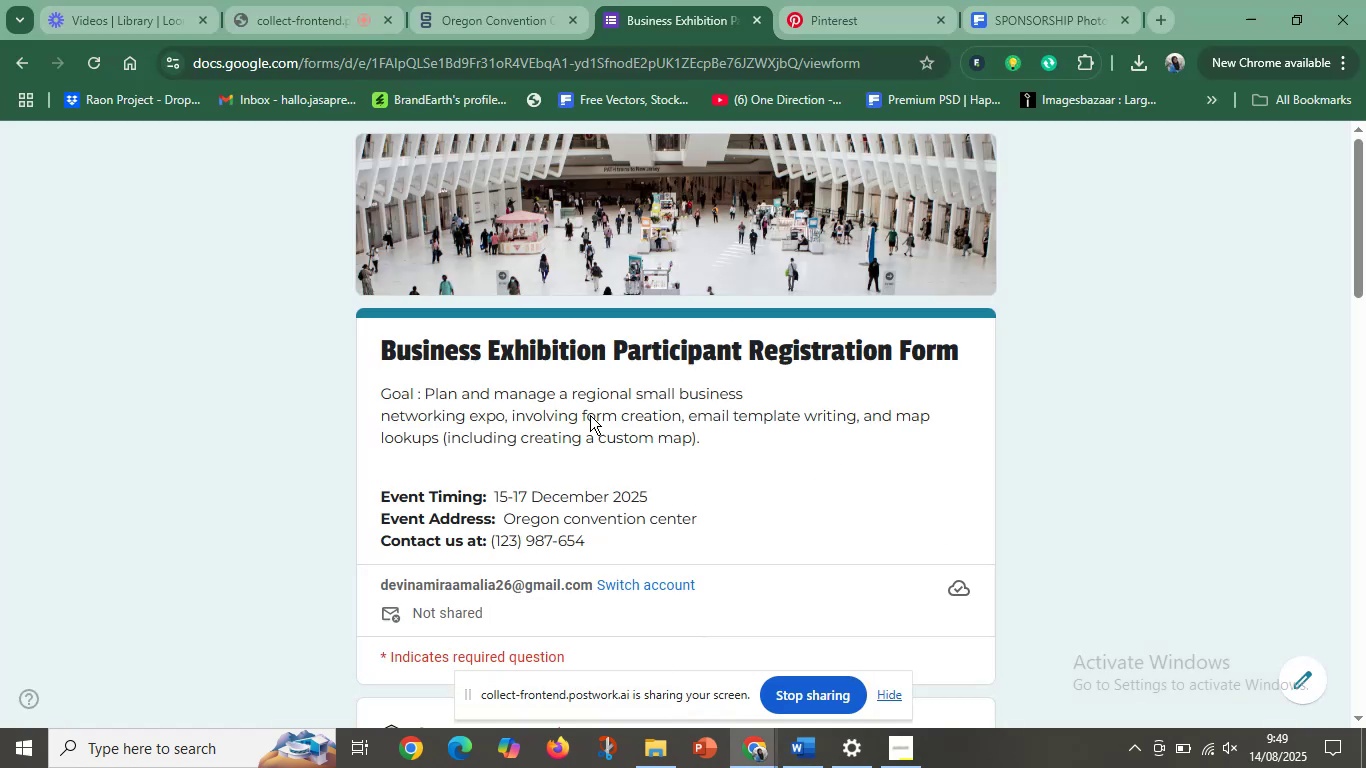 
wait(5.62)
 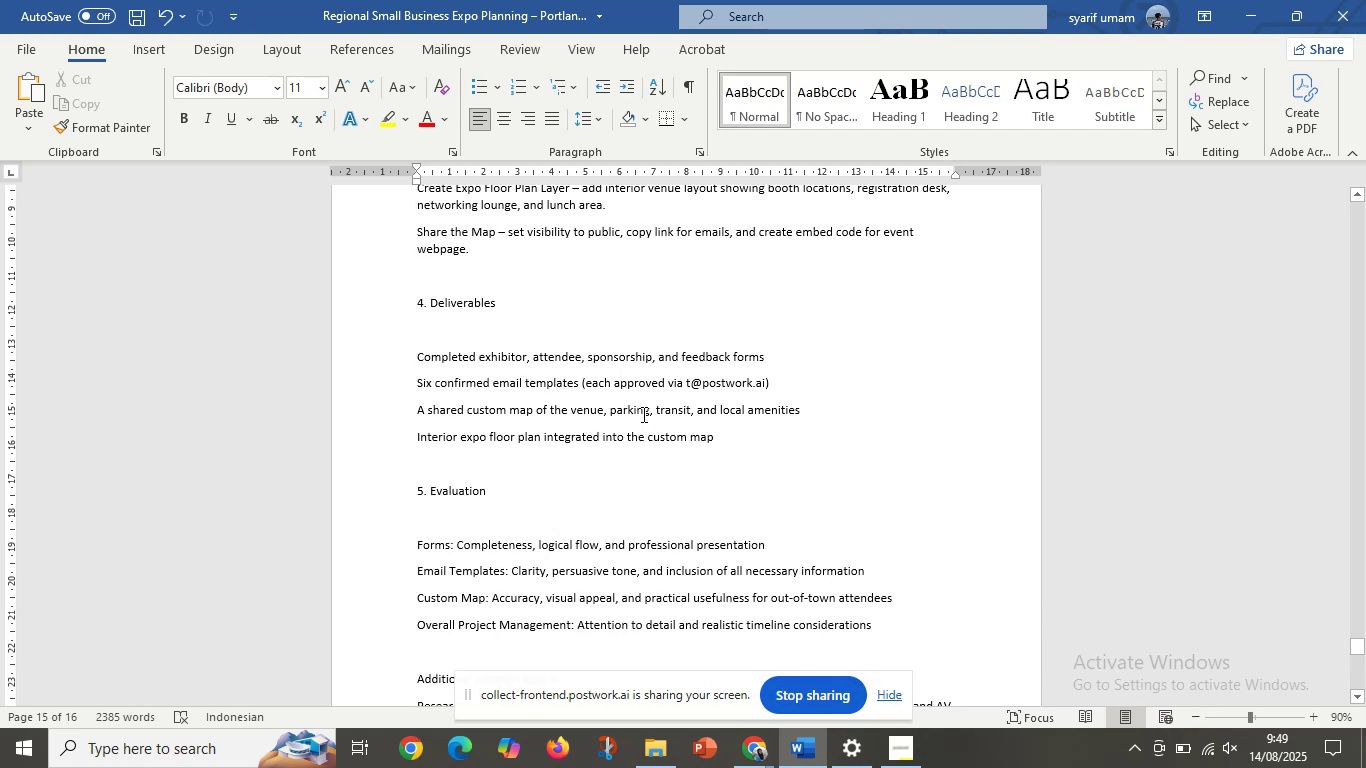 
left_click([1175, 22])
 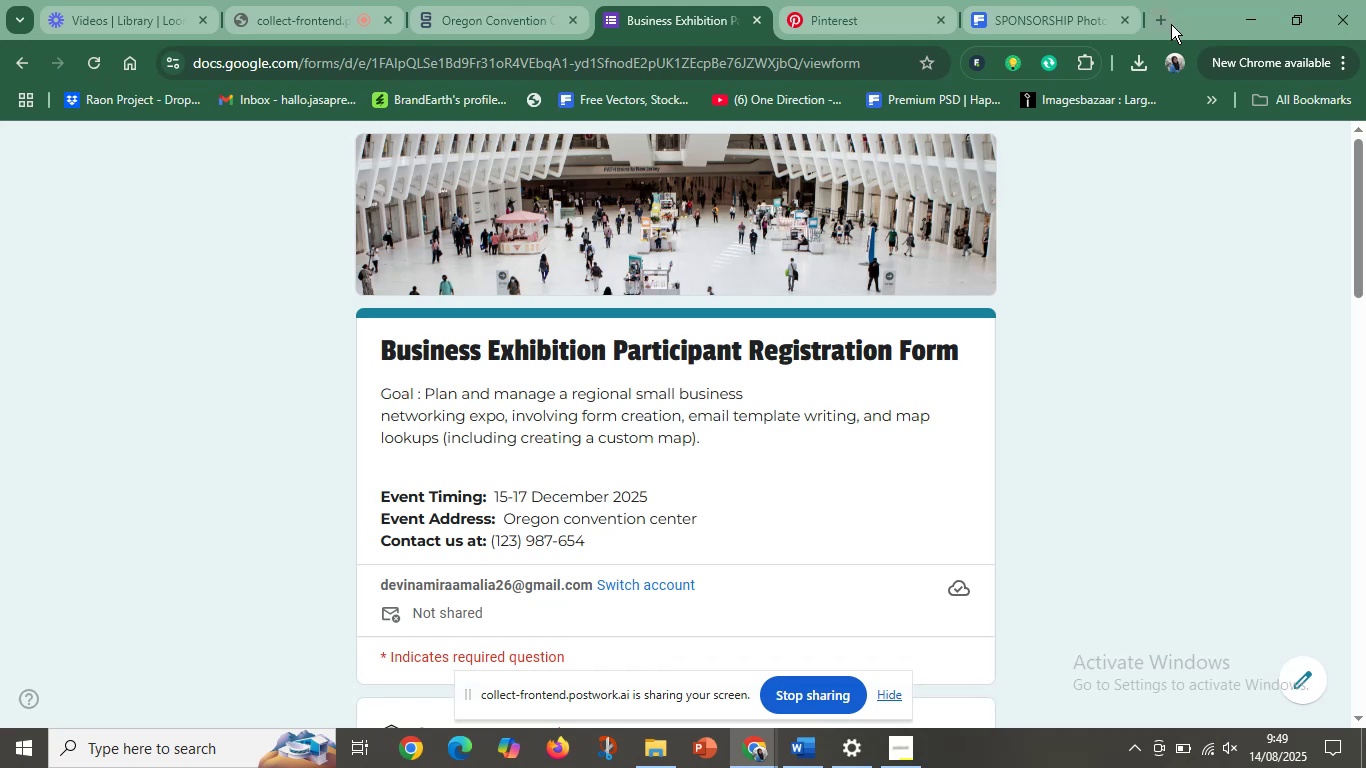 
left_click([1171, 24])
 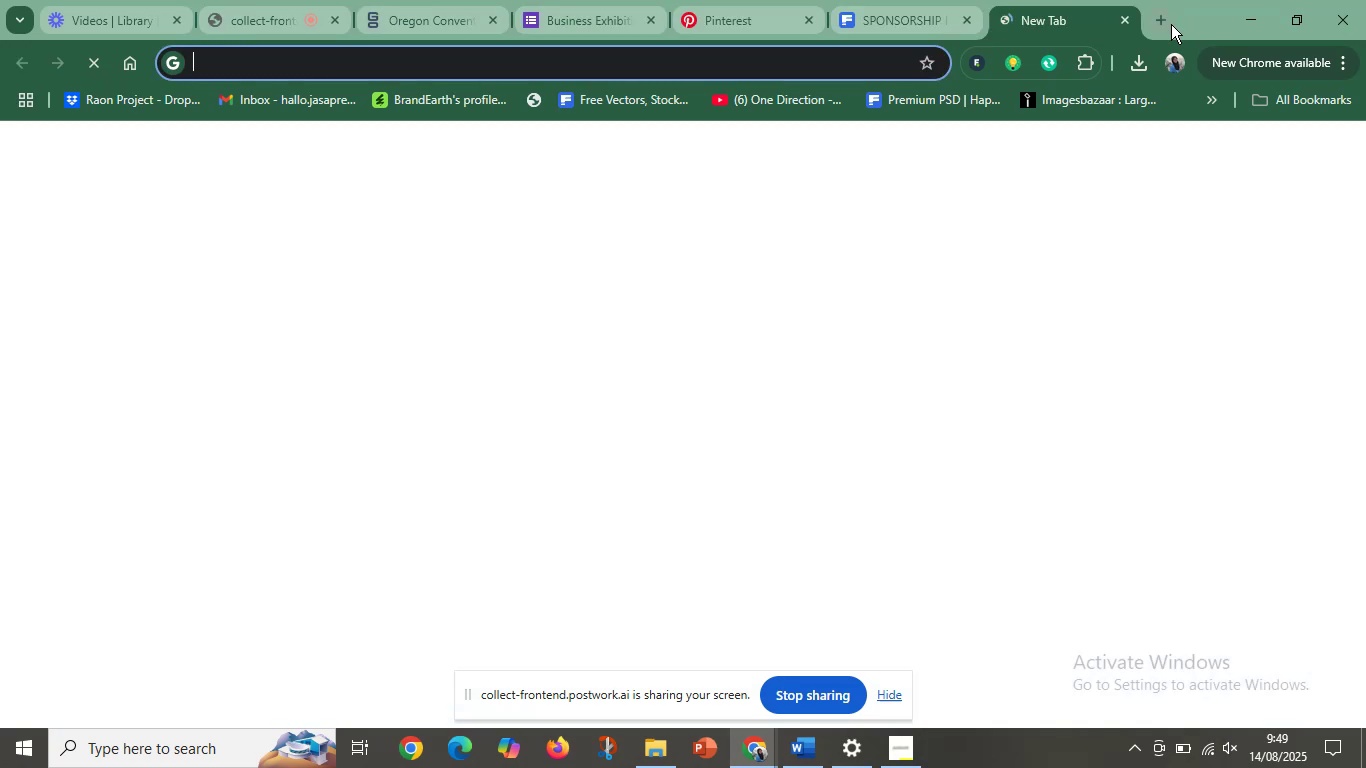 
hold_key(key=D, duration=0.34)
 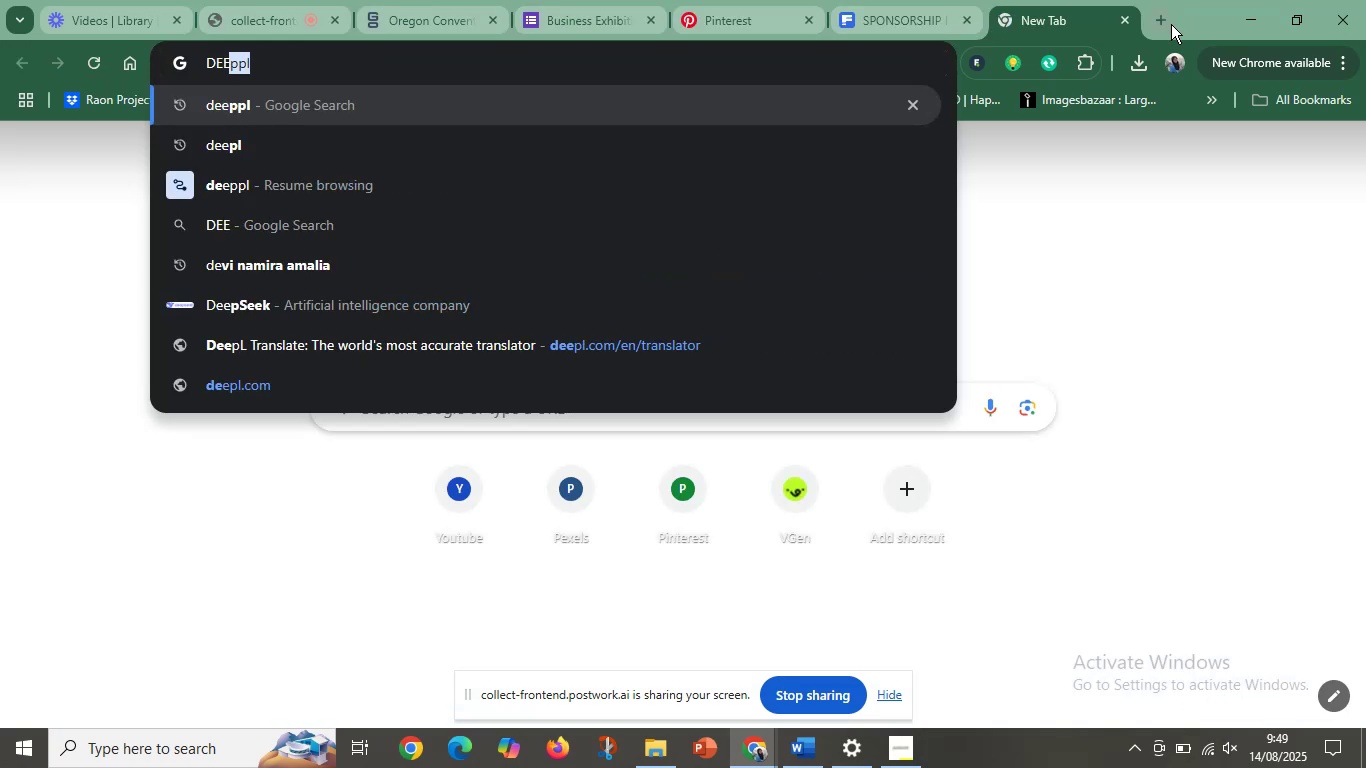 
type(eepl)
 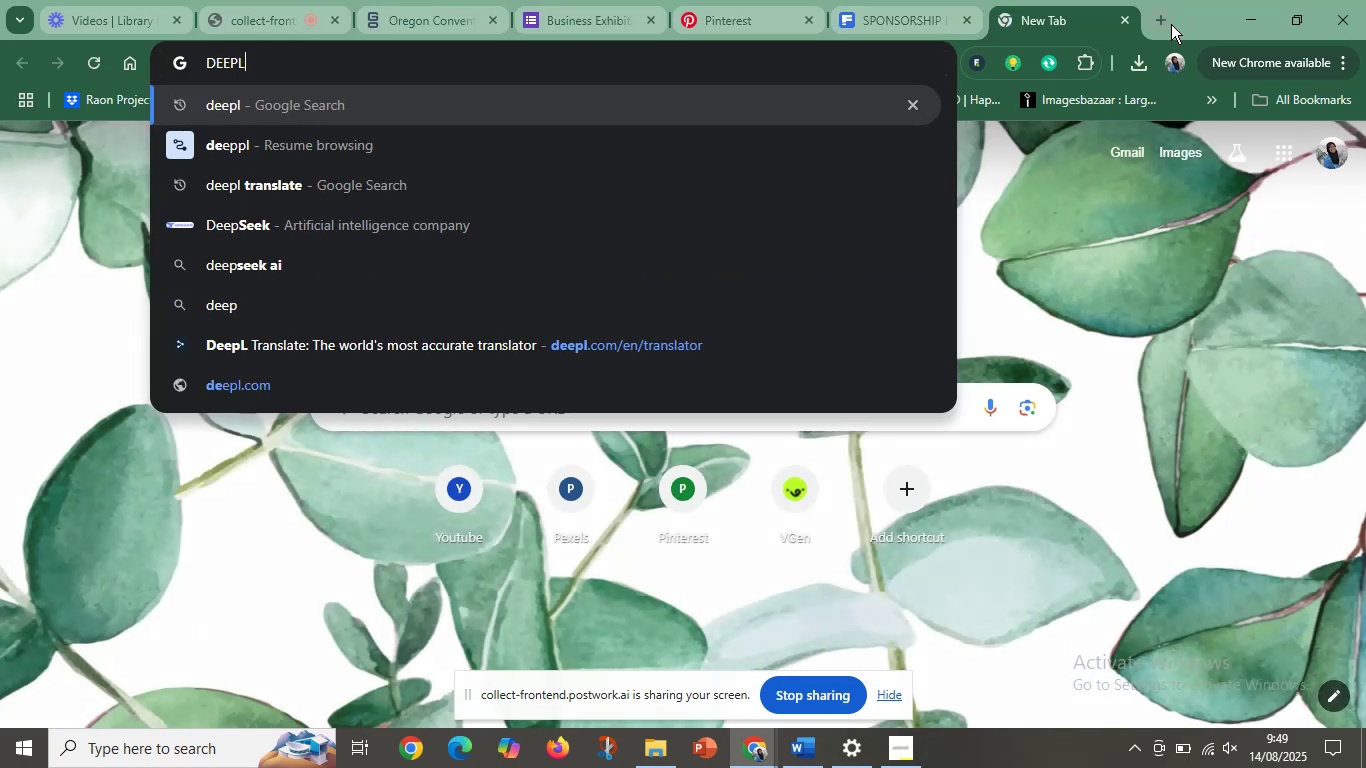 
key(Enter)
 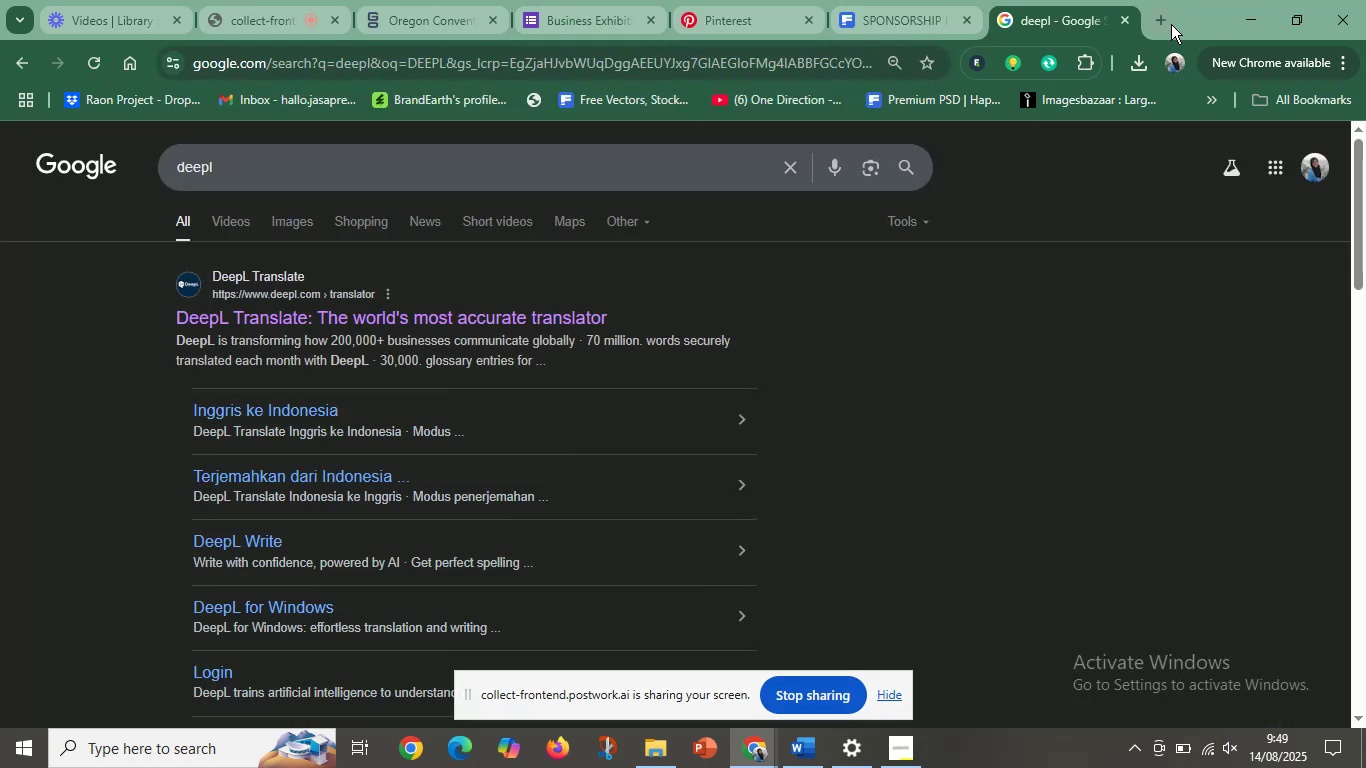 
wait(8.07)
 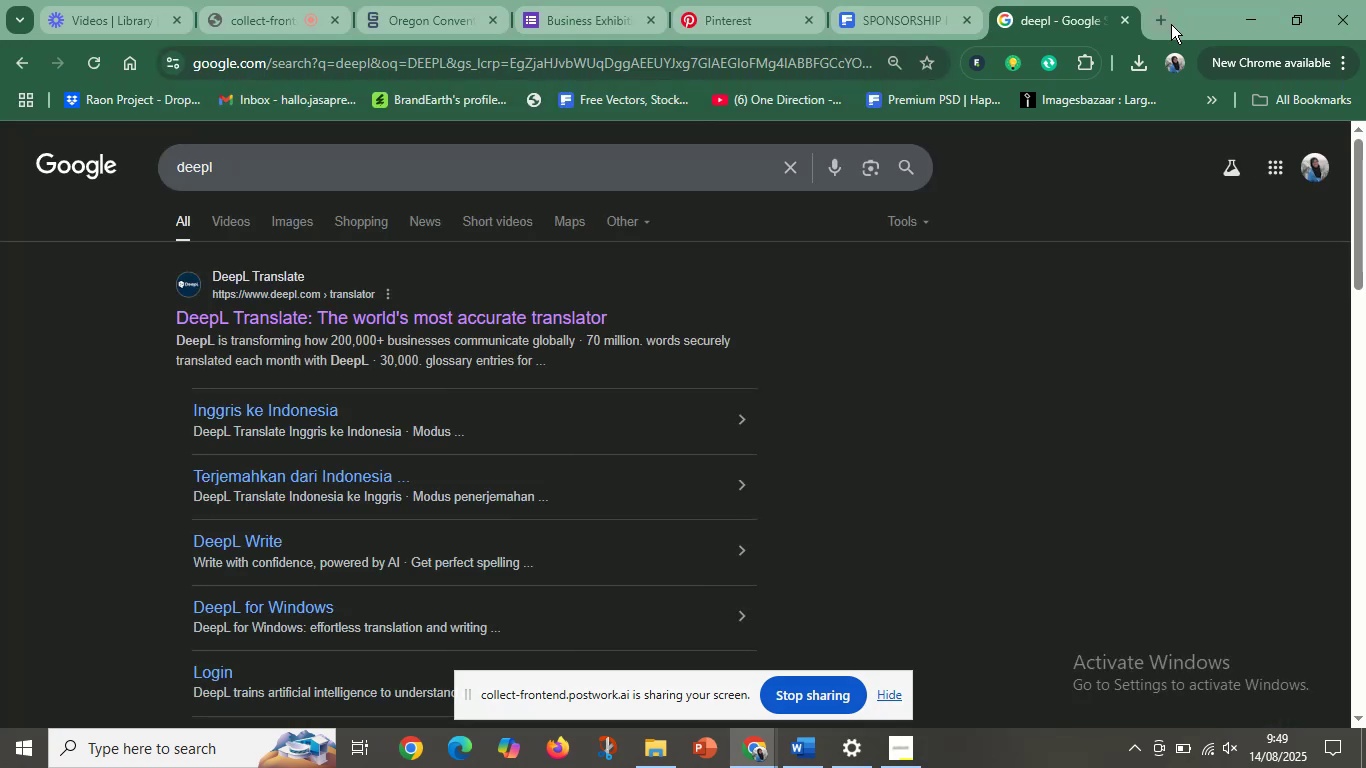 
left_click([343, 395])
 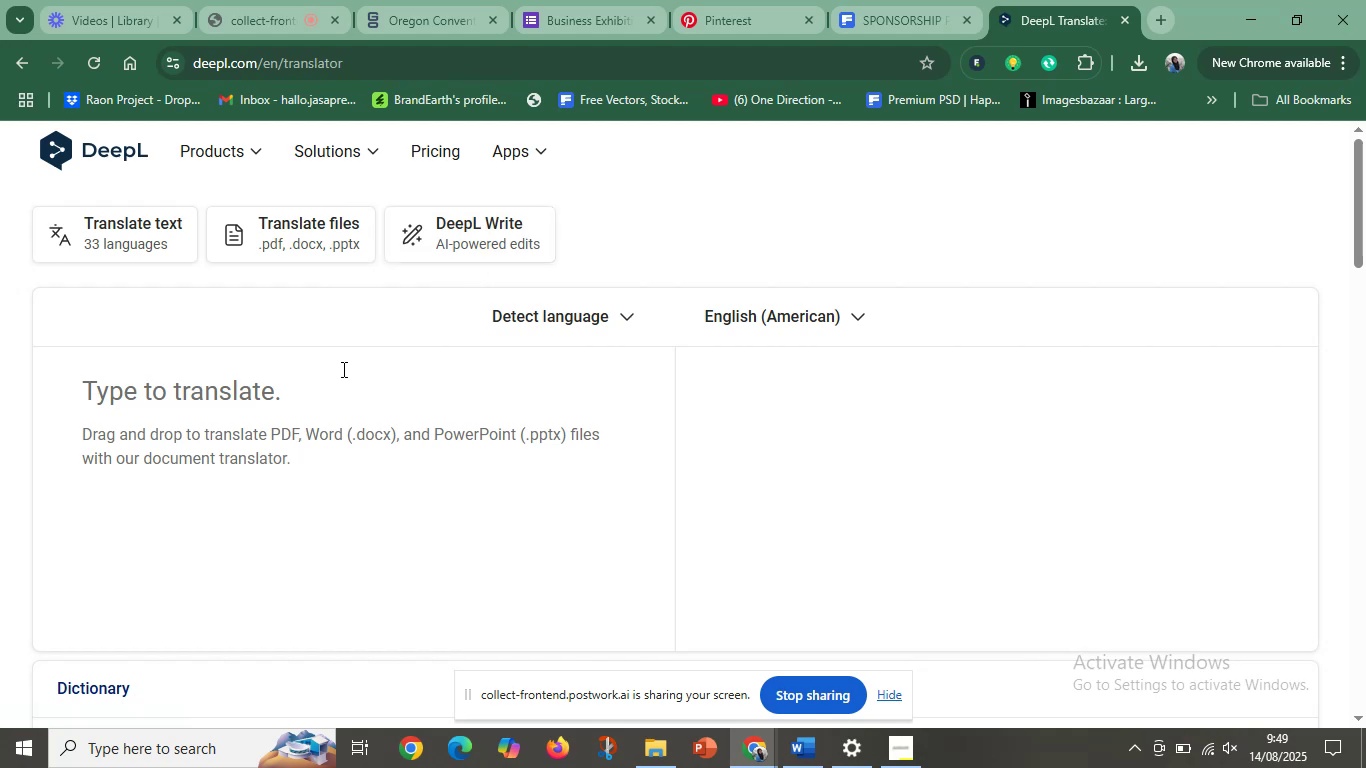 
key(Control+V)
 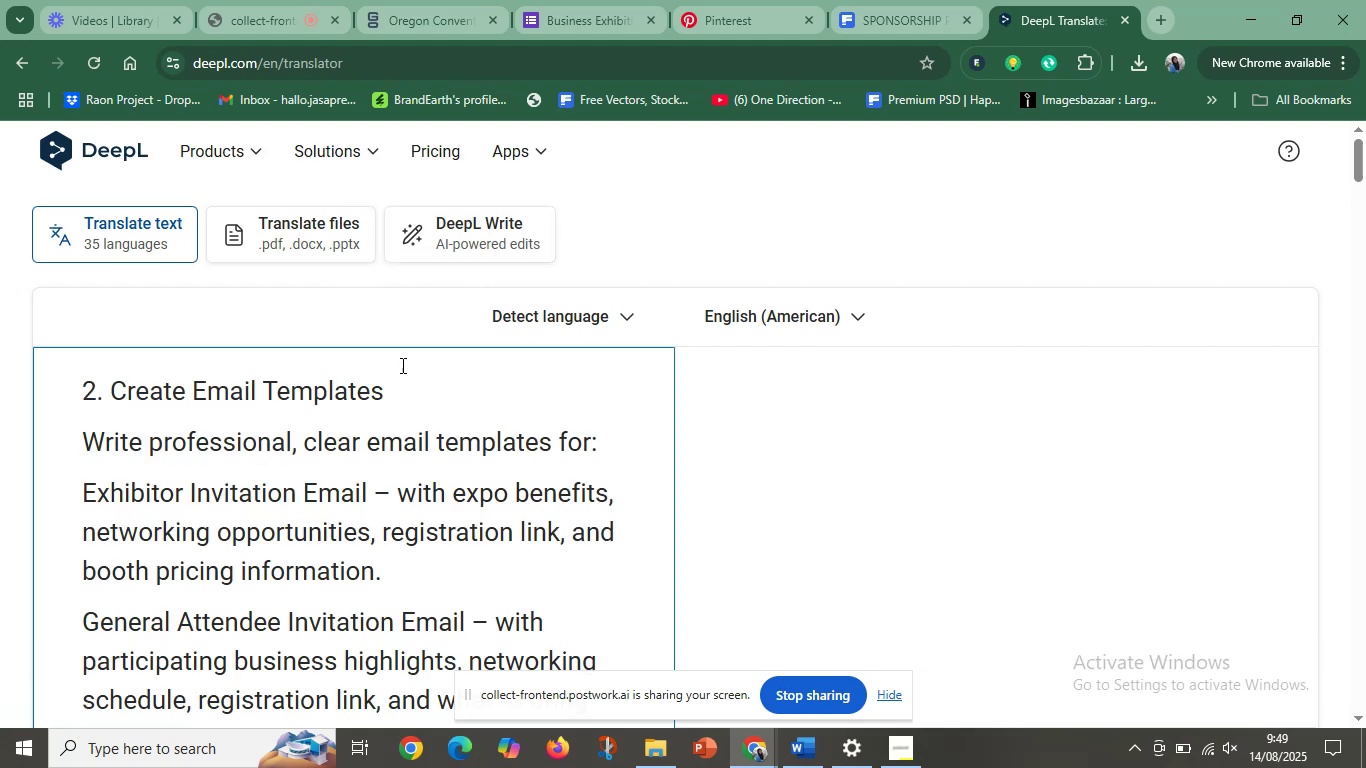 
left_click([421, 404])
 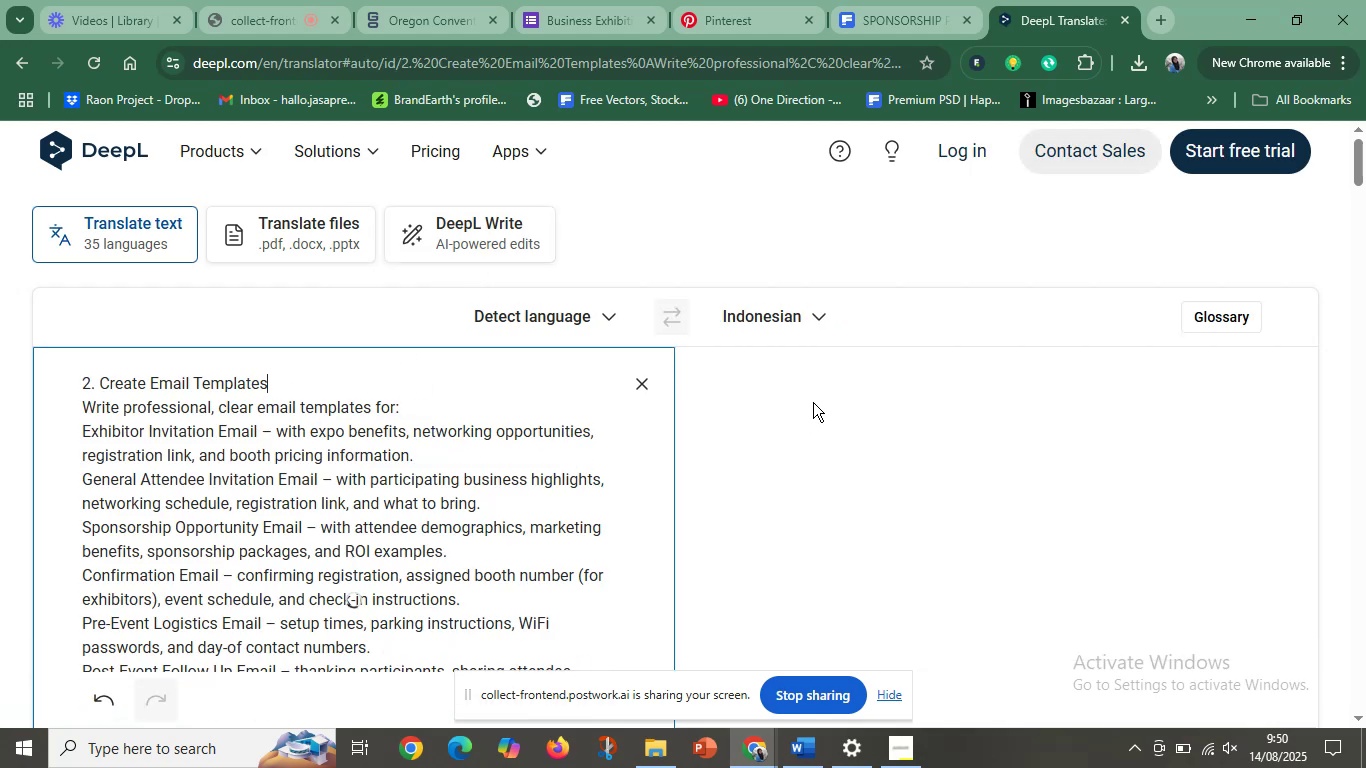 
mouse_move([805, 356])
 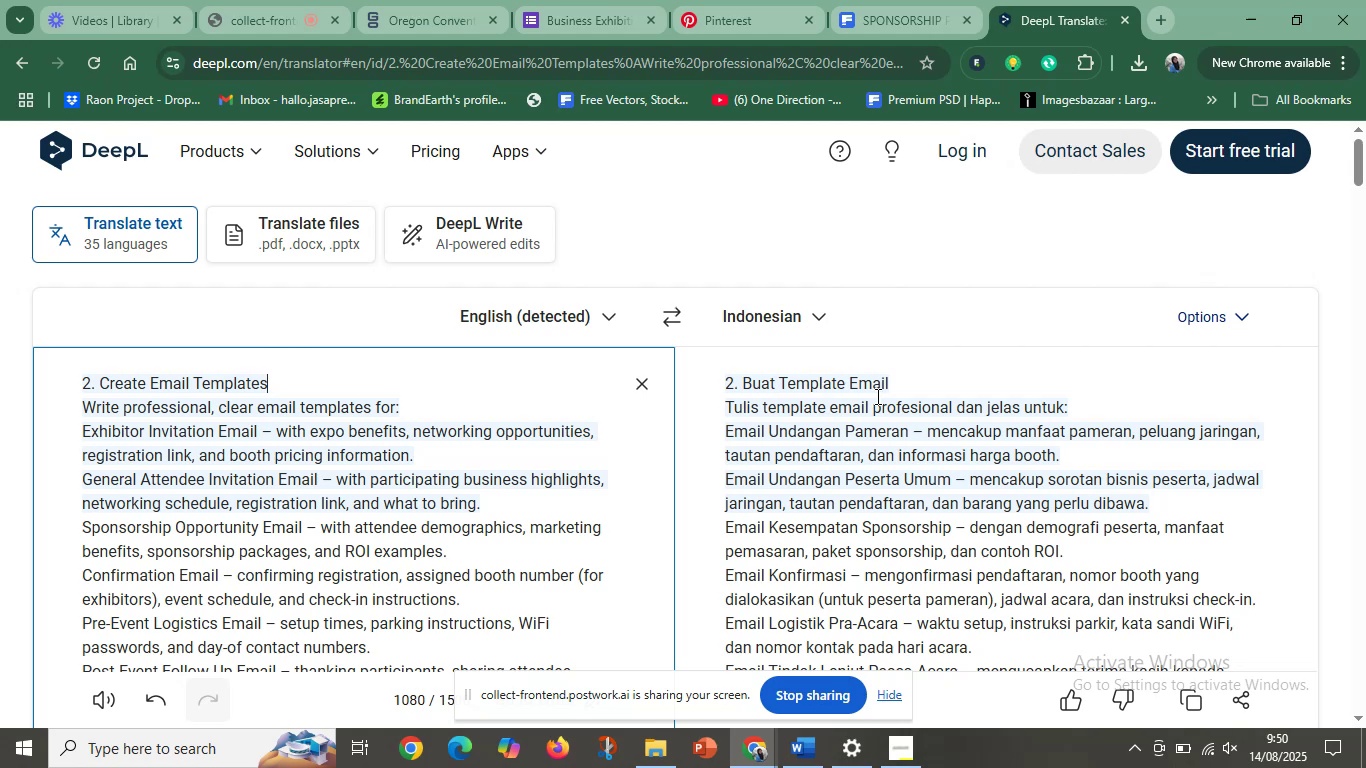 
wait(11.03)
 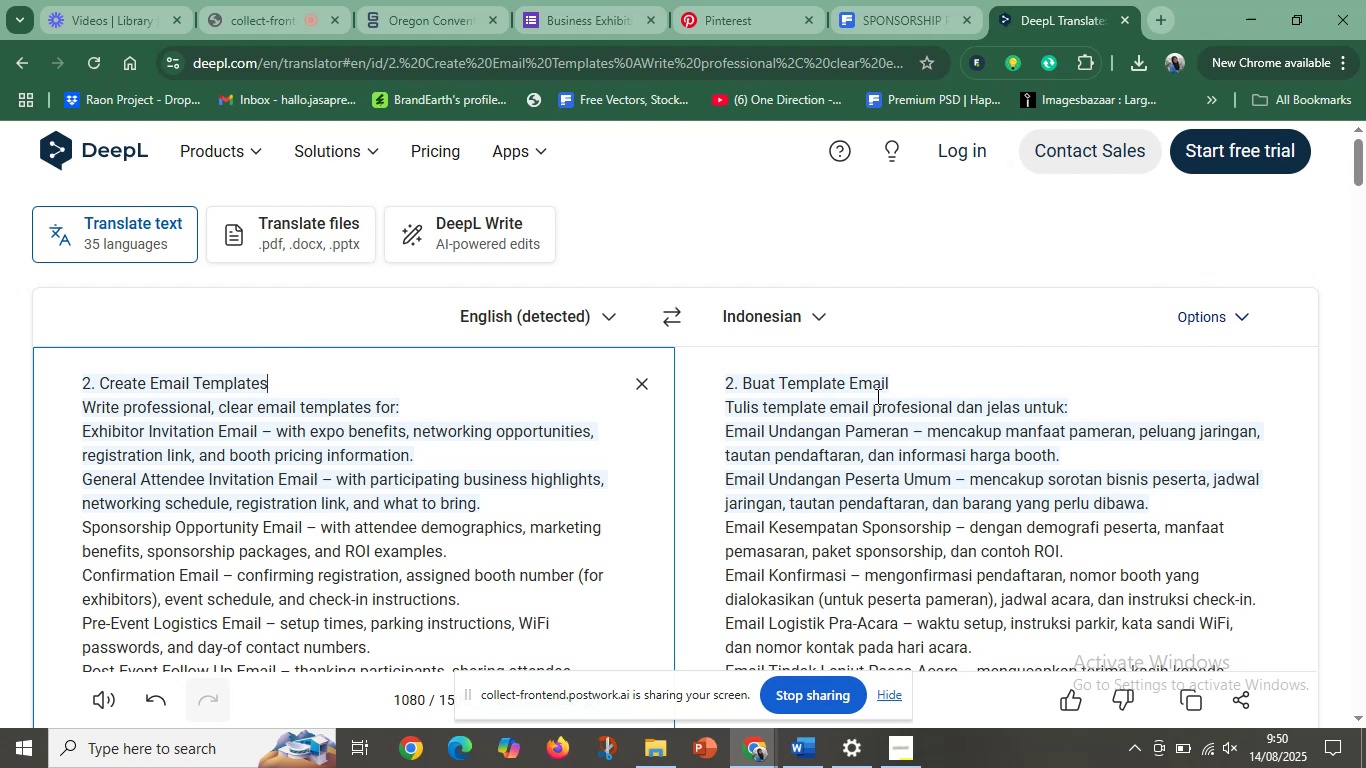 
left_click([287, 6])
 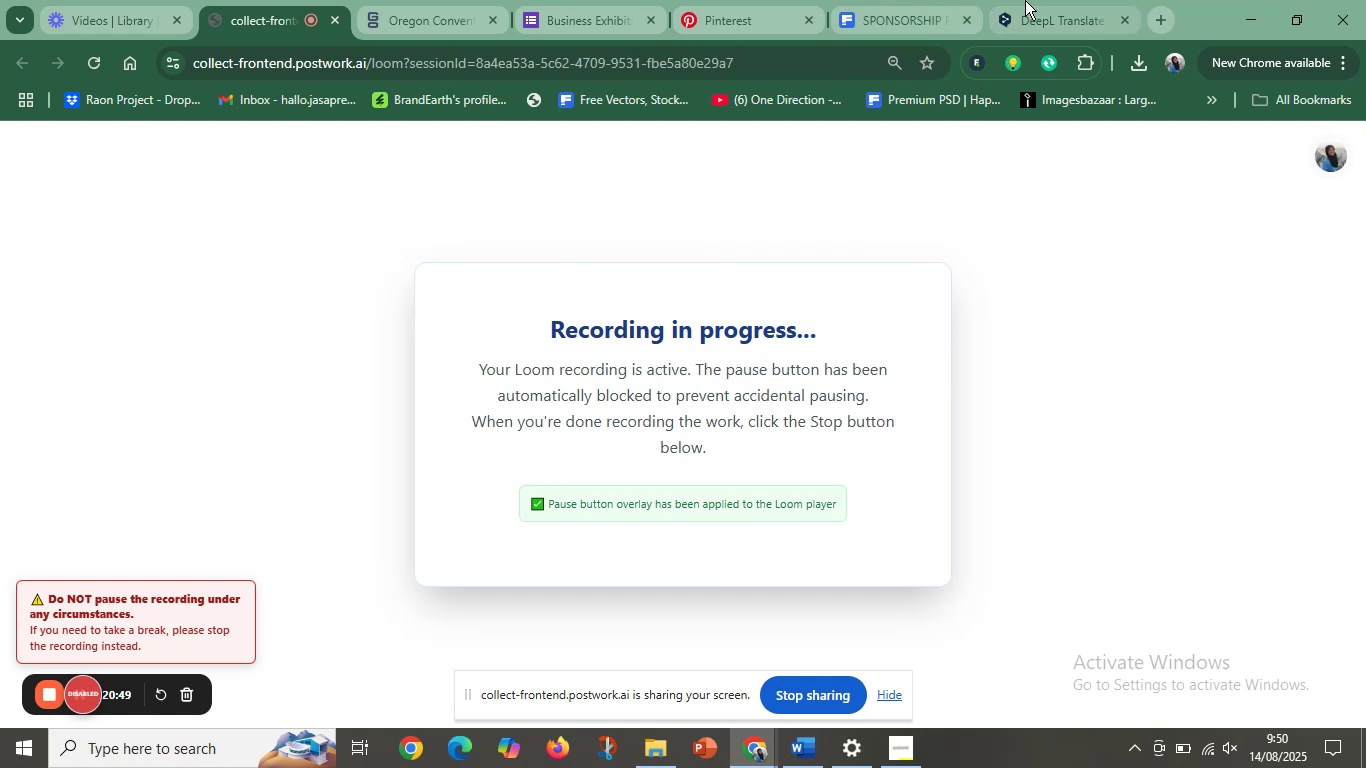 
left_click([1032, 1])
 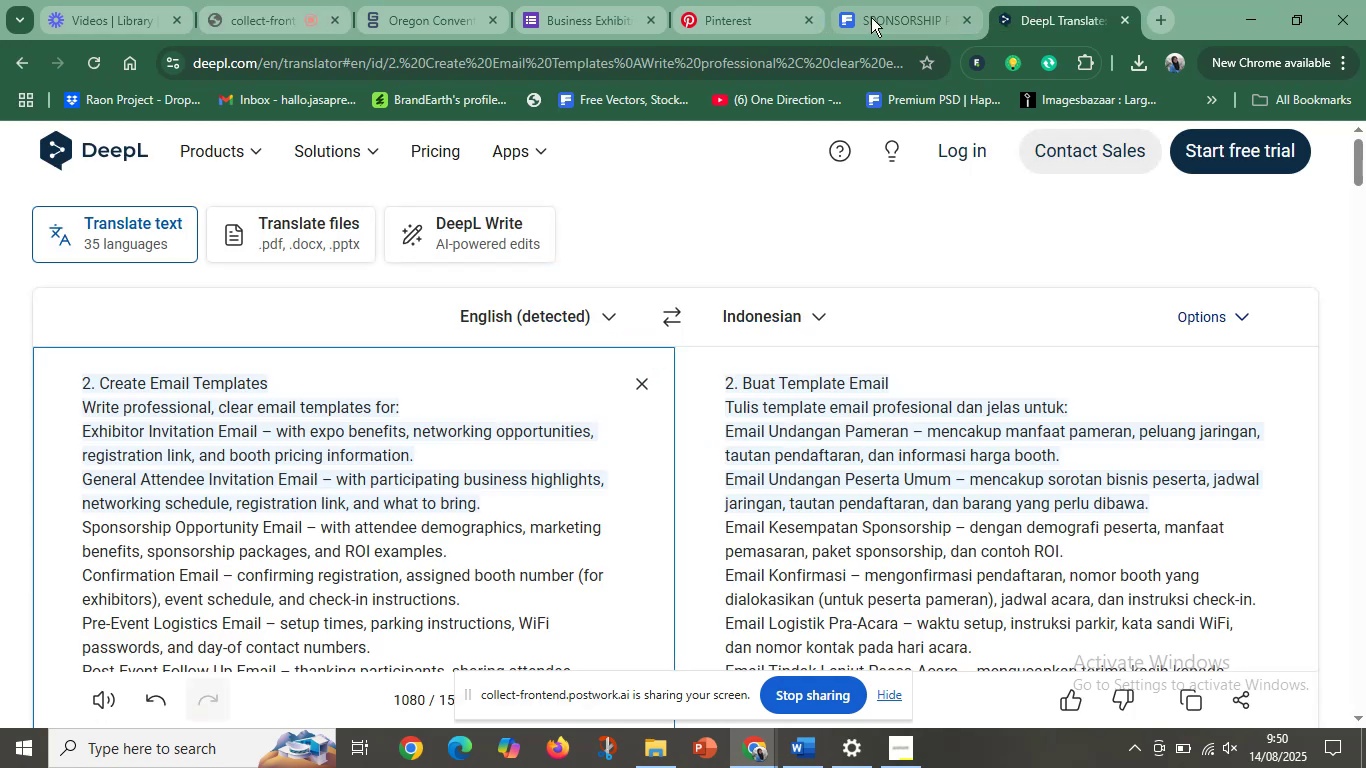 
left_click([878, 15])
 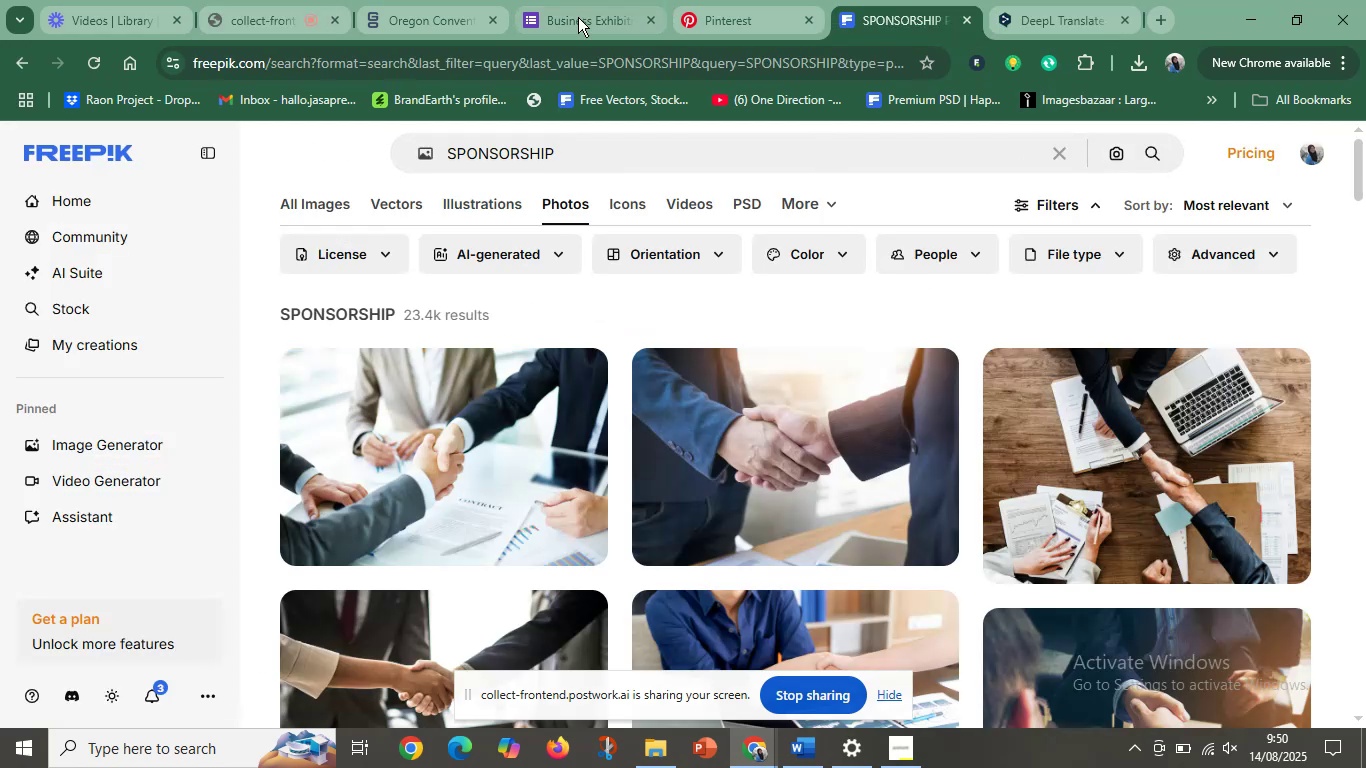 
left_click([572, 17])
 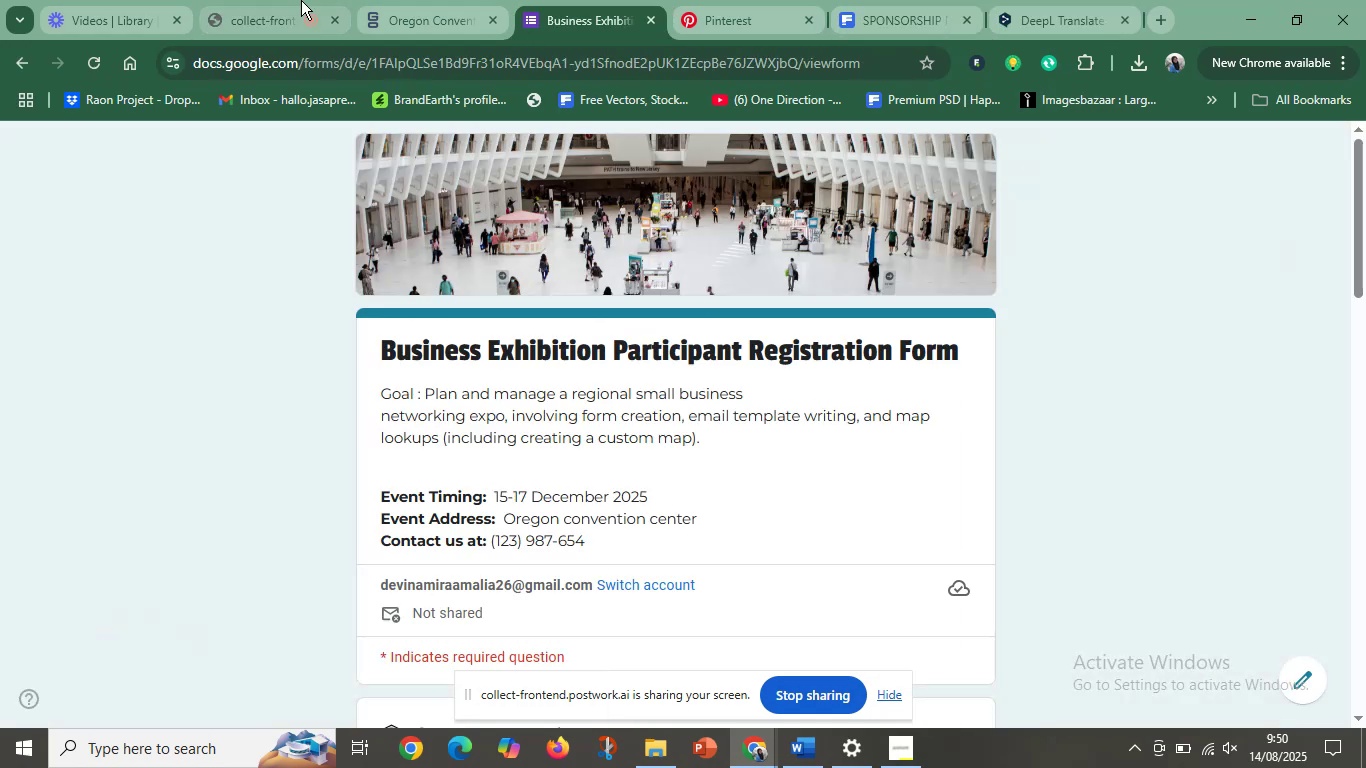 
left_click([271, 0])
 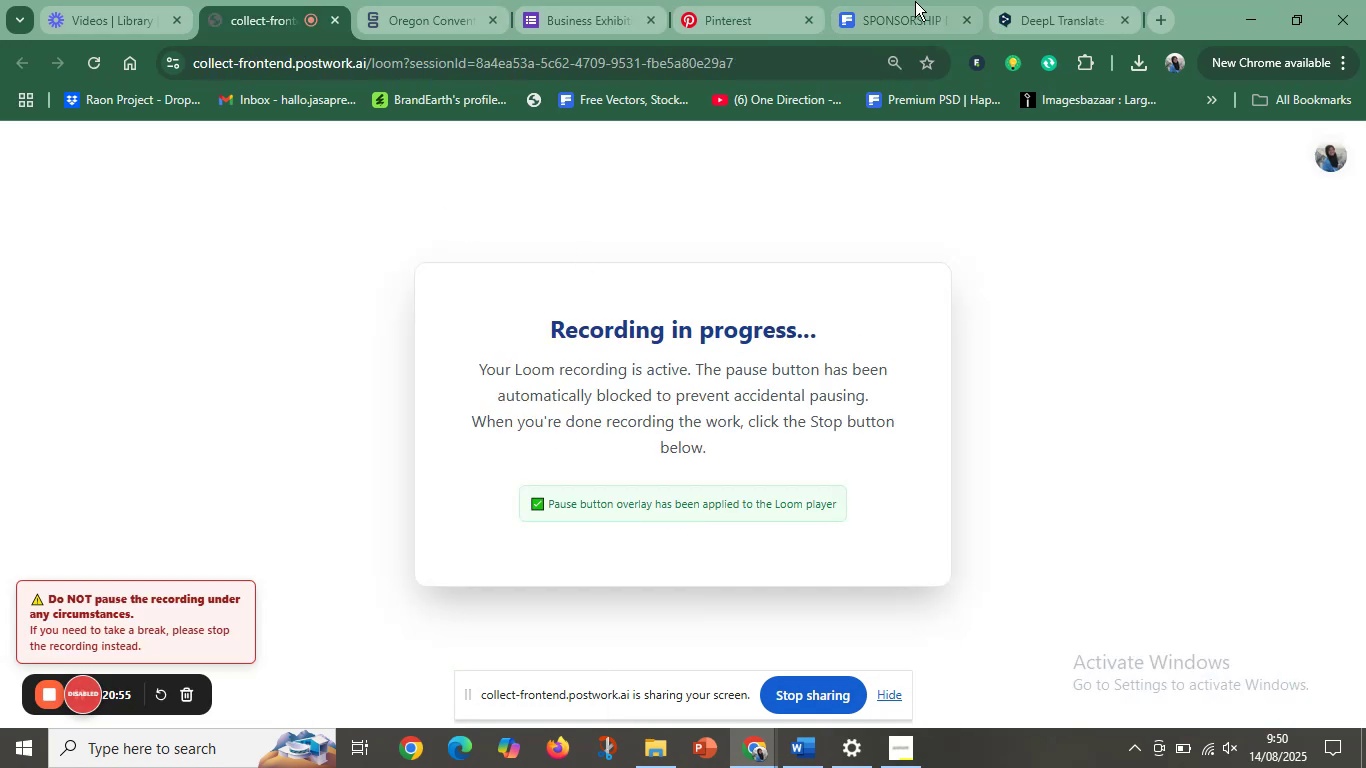 
left_click([1027, 2])
 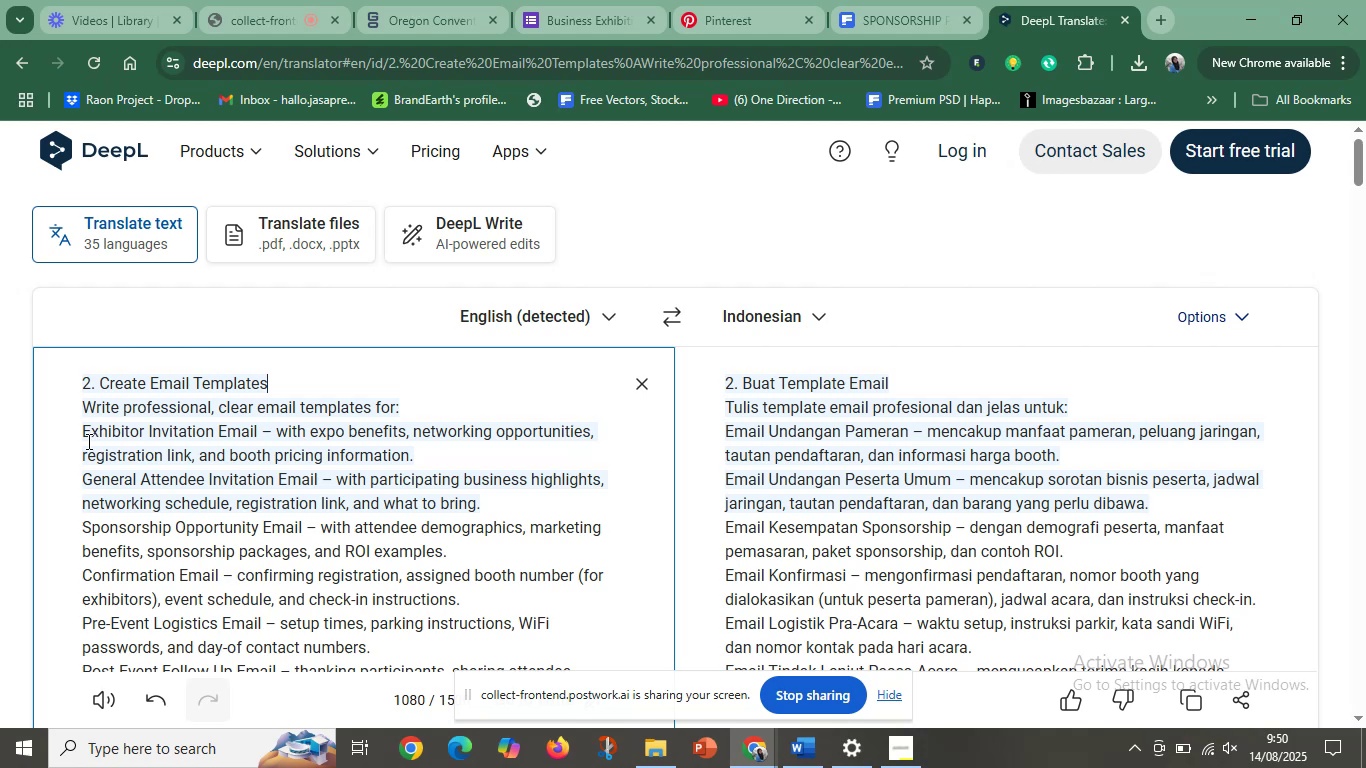 
left_click_drag(start_coordinate=[81, 432], to_coordinate=[257, 434])
 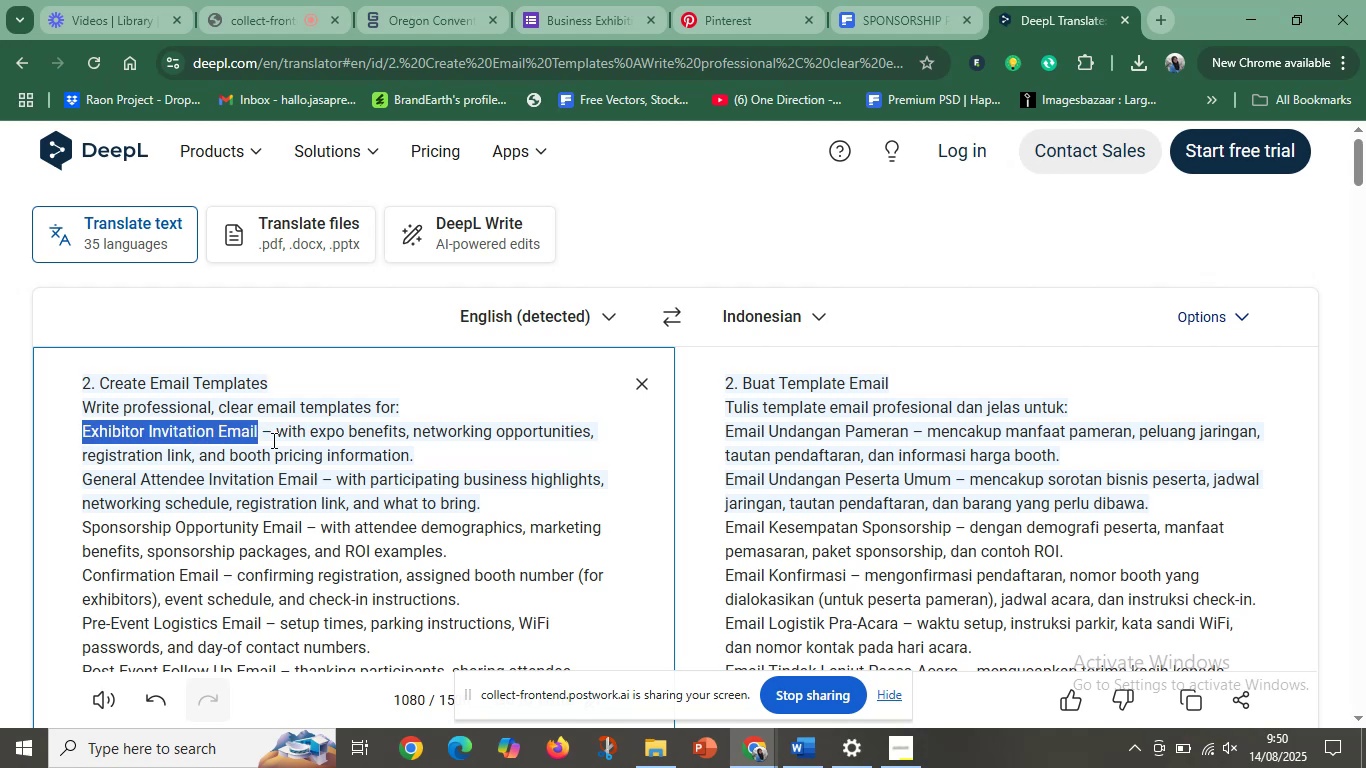 
key(Control+C)
 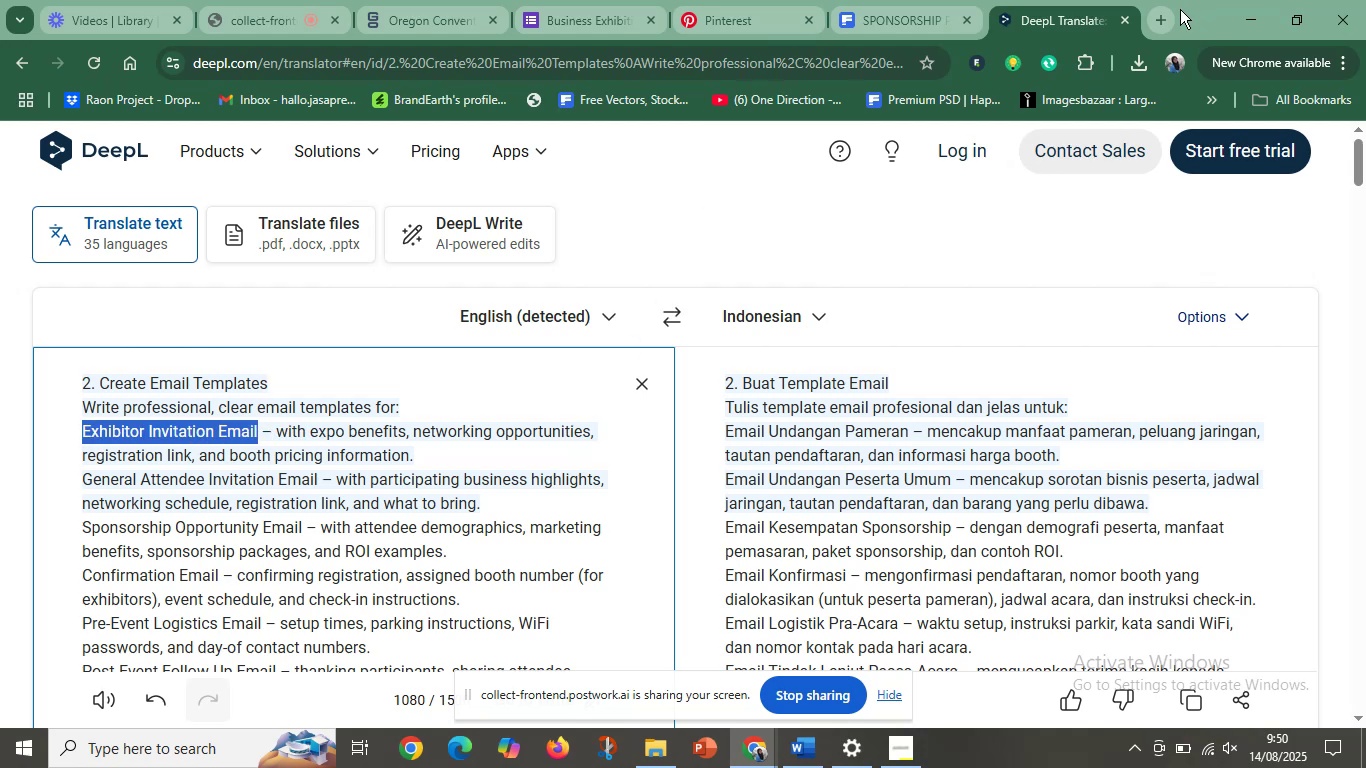 
left_click([1165, 19])
 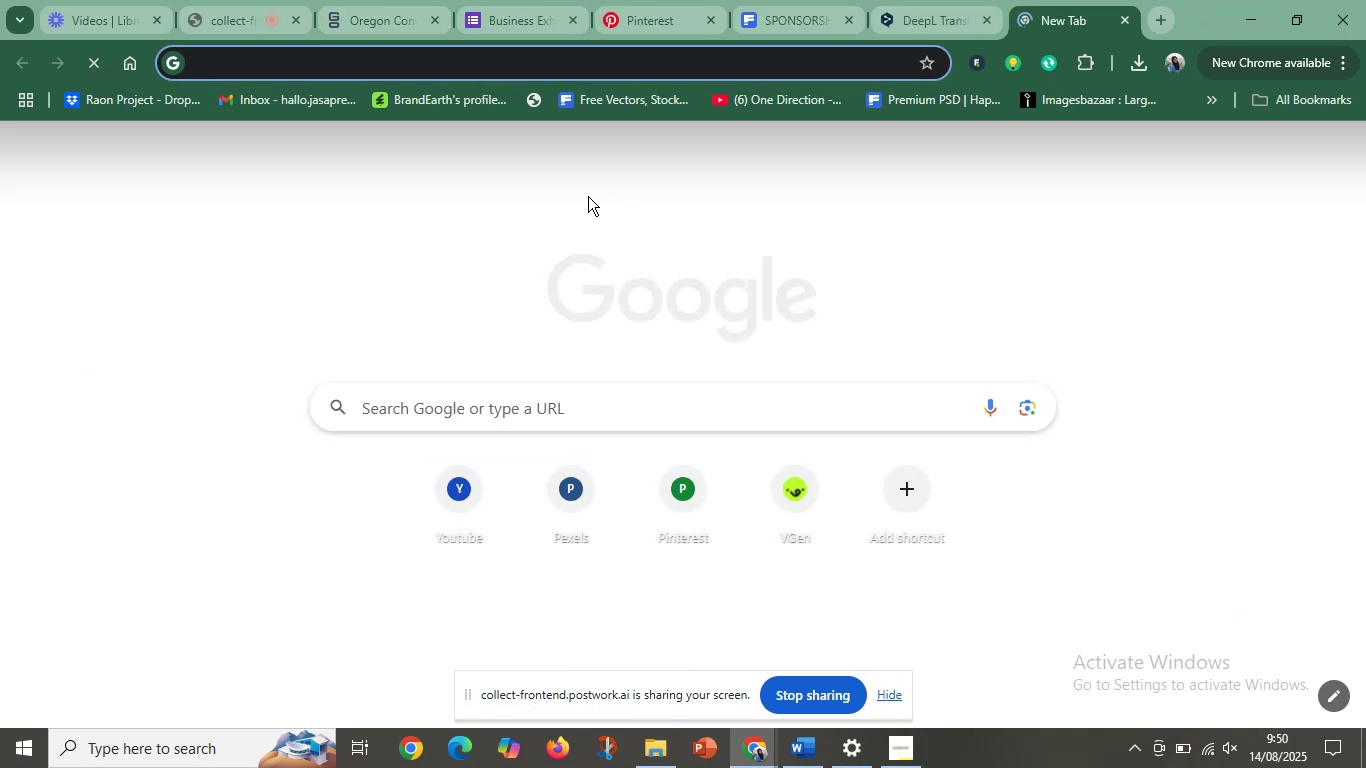 
hold_key(key=S, duration=0.32)
 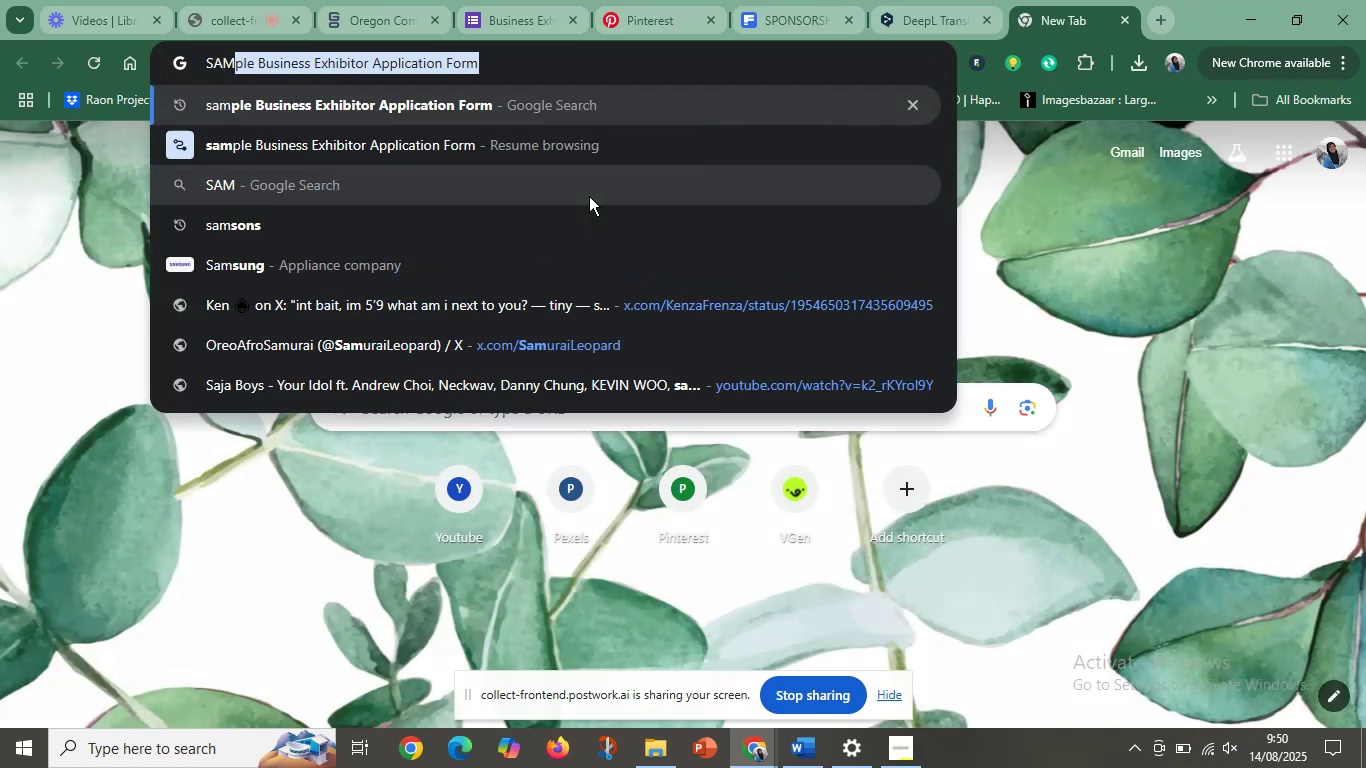 
type(ample )
 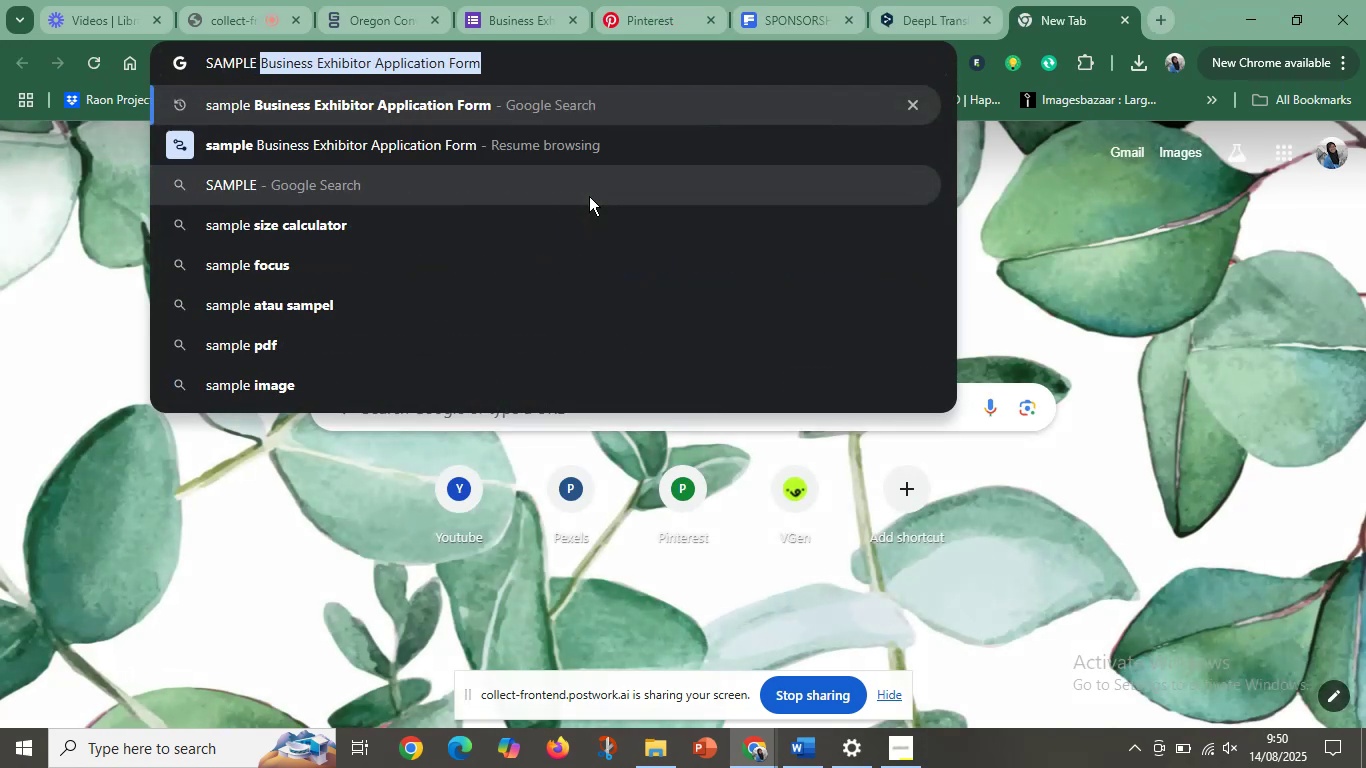 
key(Control+C)
 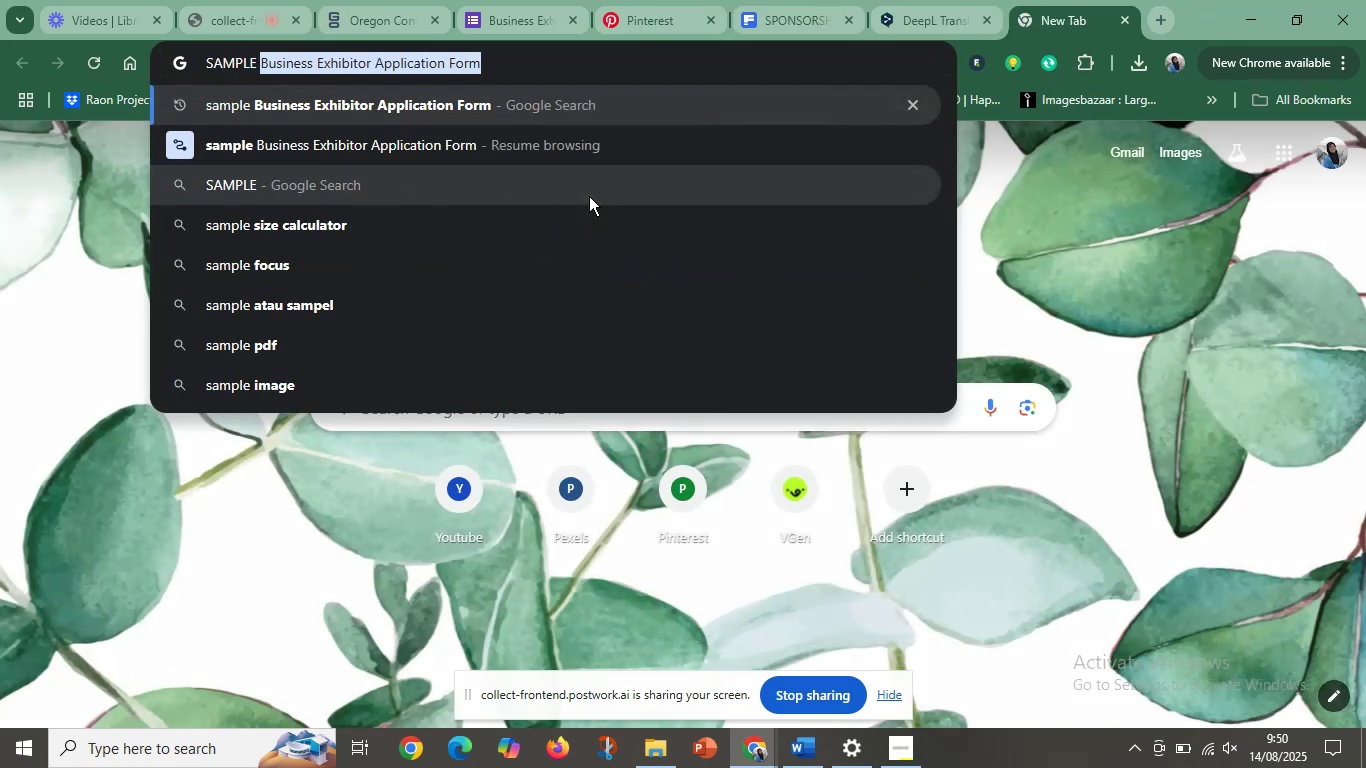 
key(Control+V)
 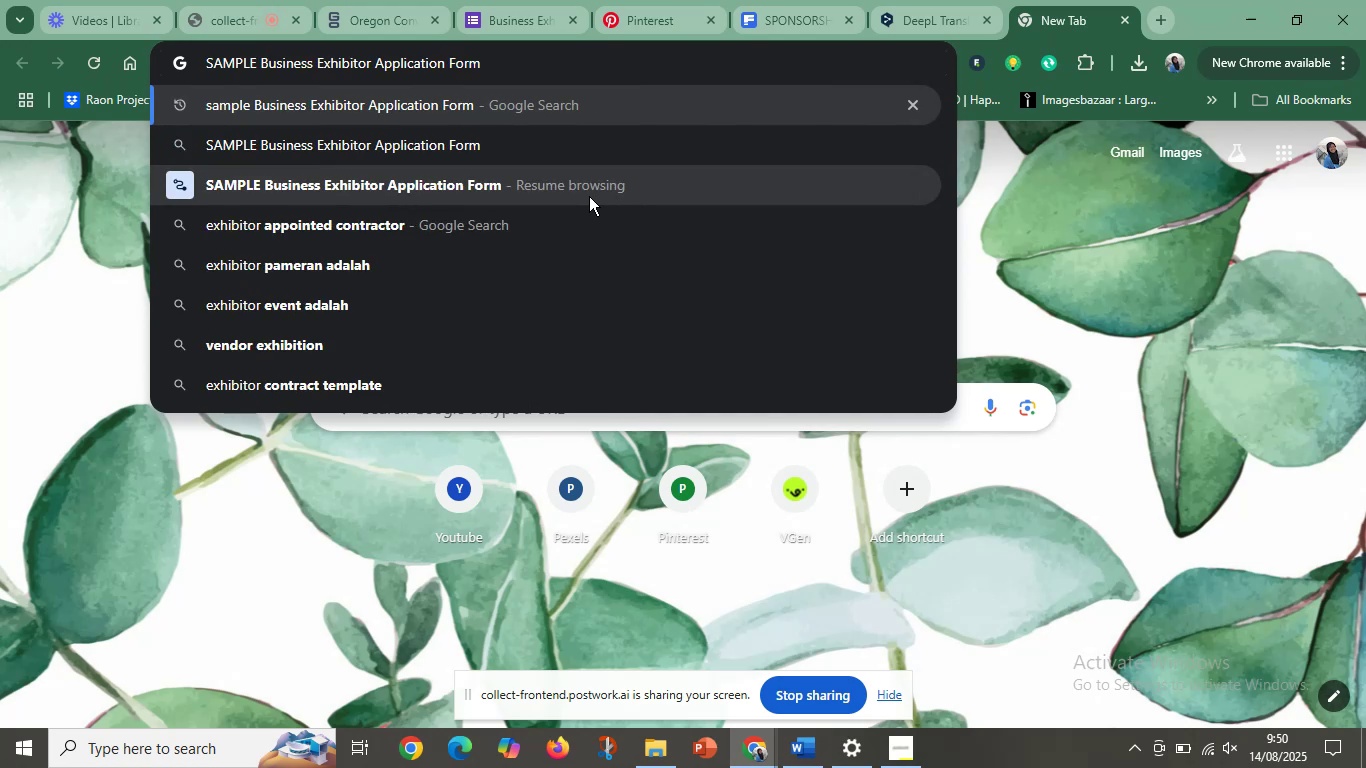 
key(Enter)
 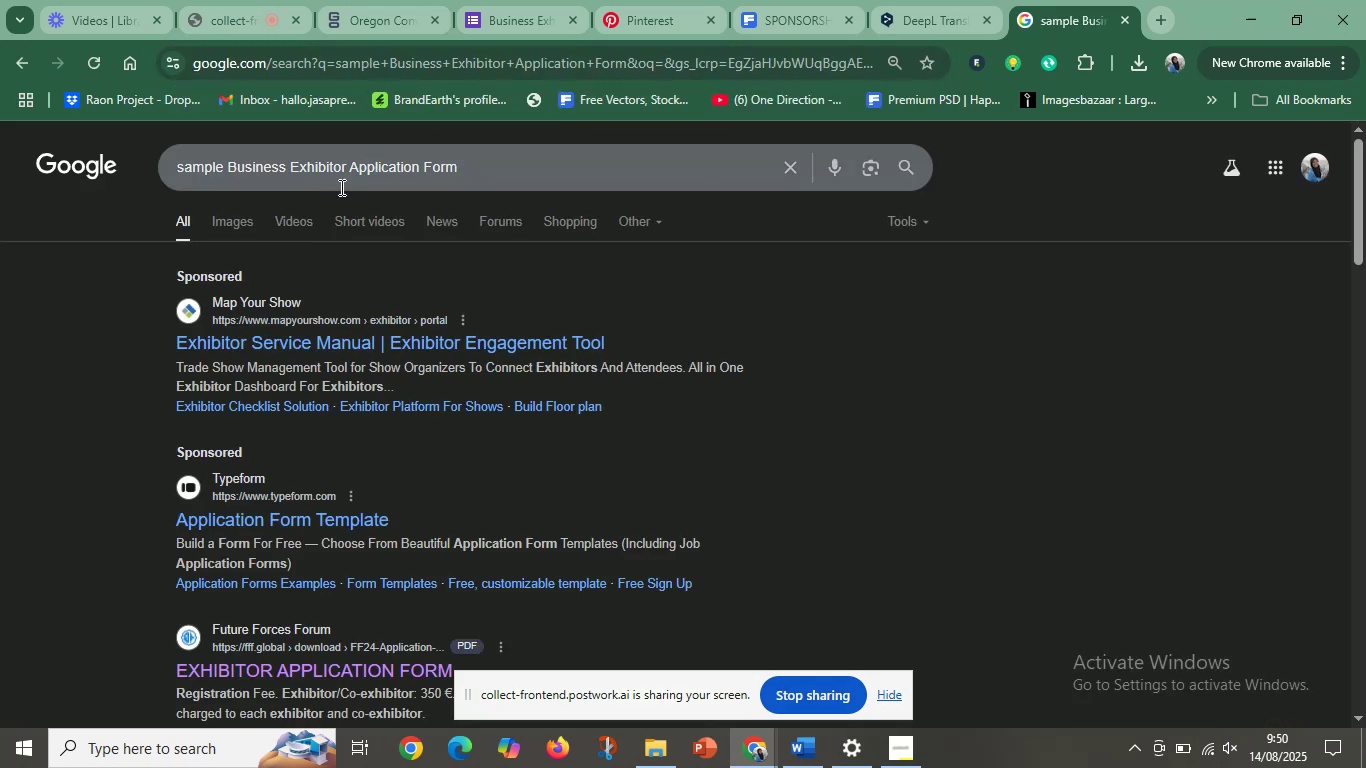 
wait(5.21)
 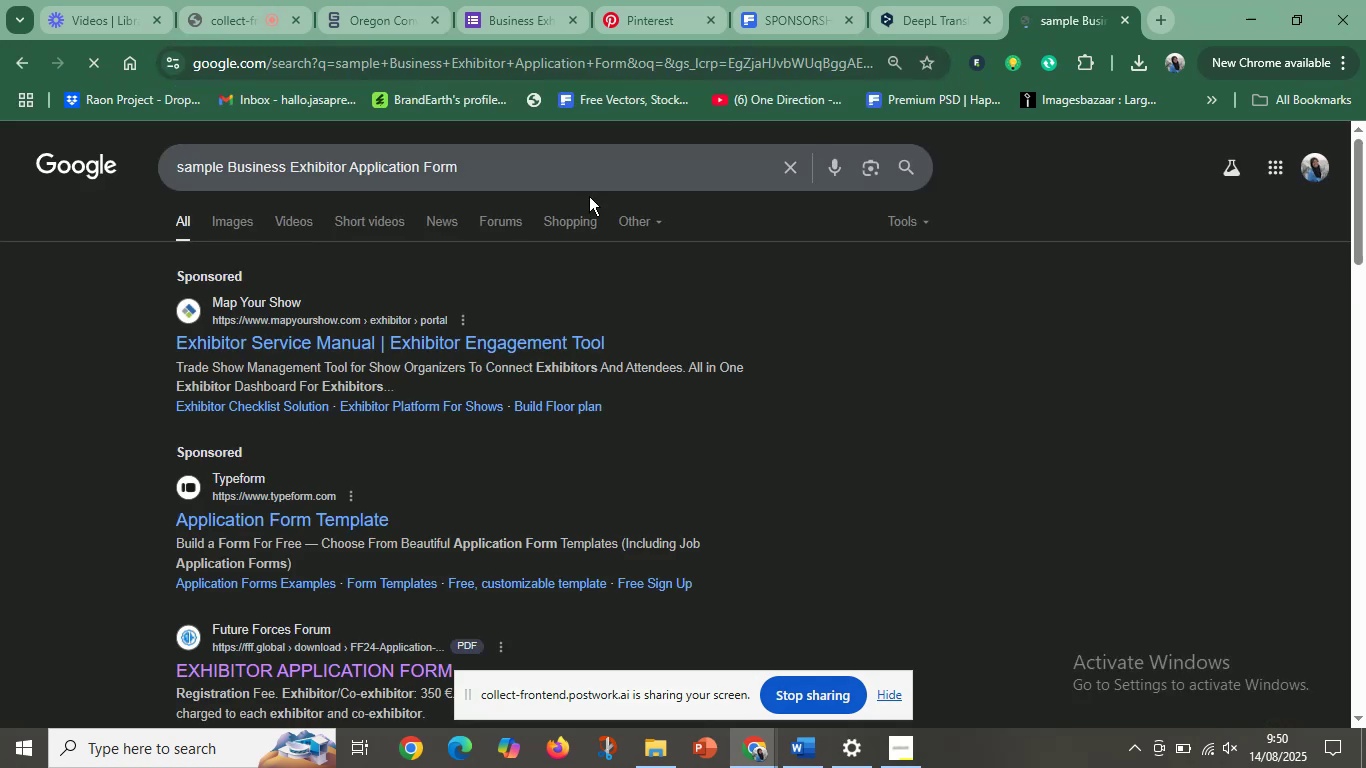 
left_click_drag(start_coordinate=[471, 180], to_coordinate=[422, 172])
 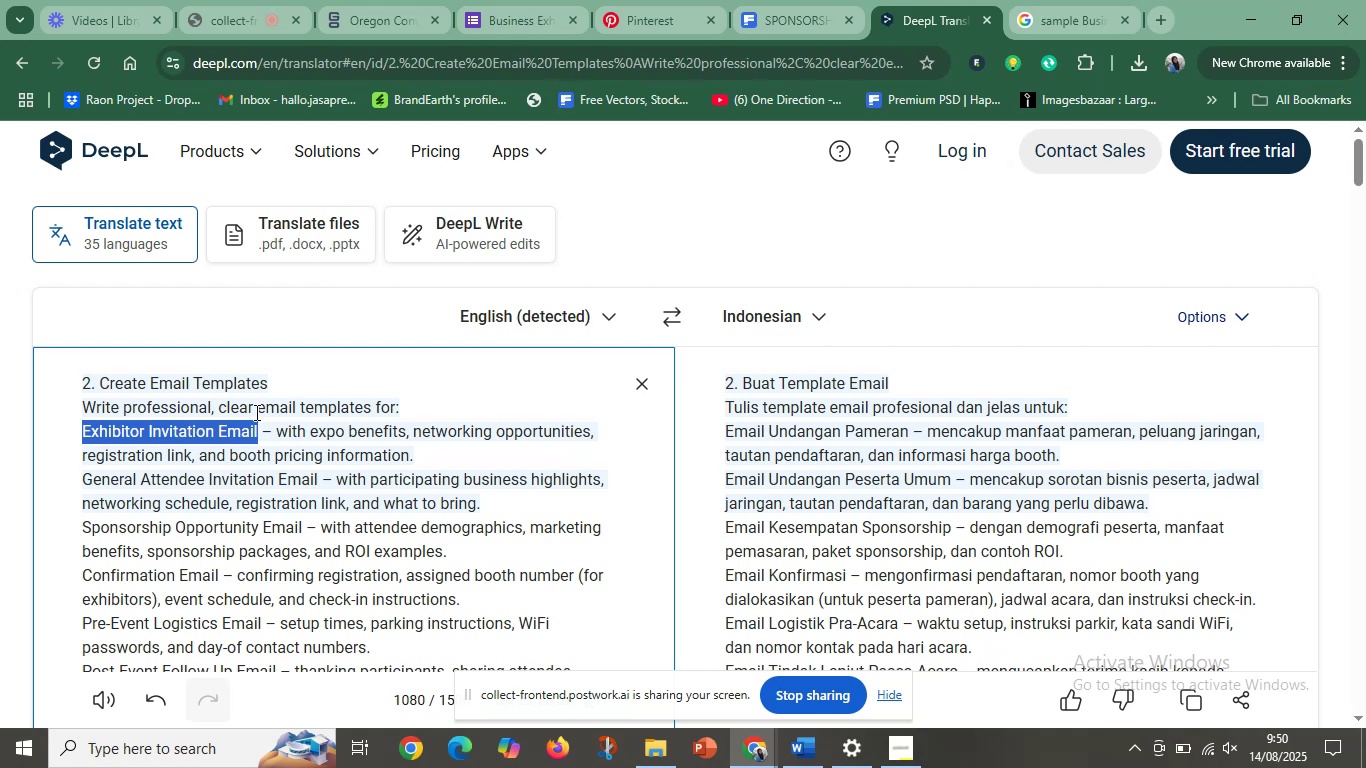 
key(Control+C)
 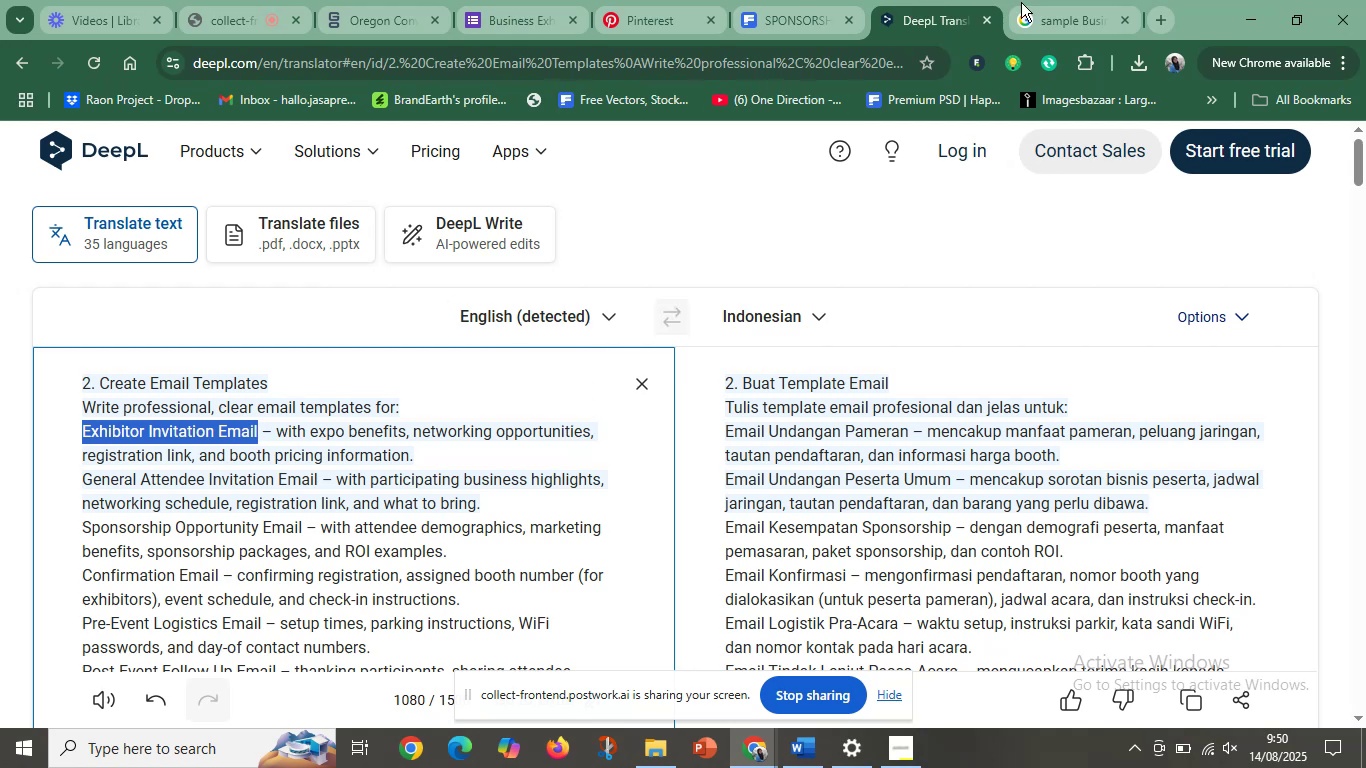 
left_click([1088, 0])
 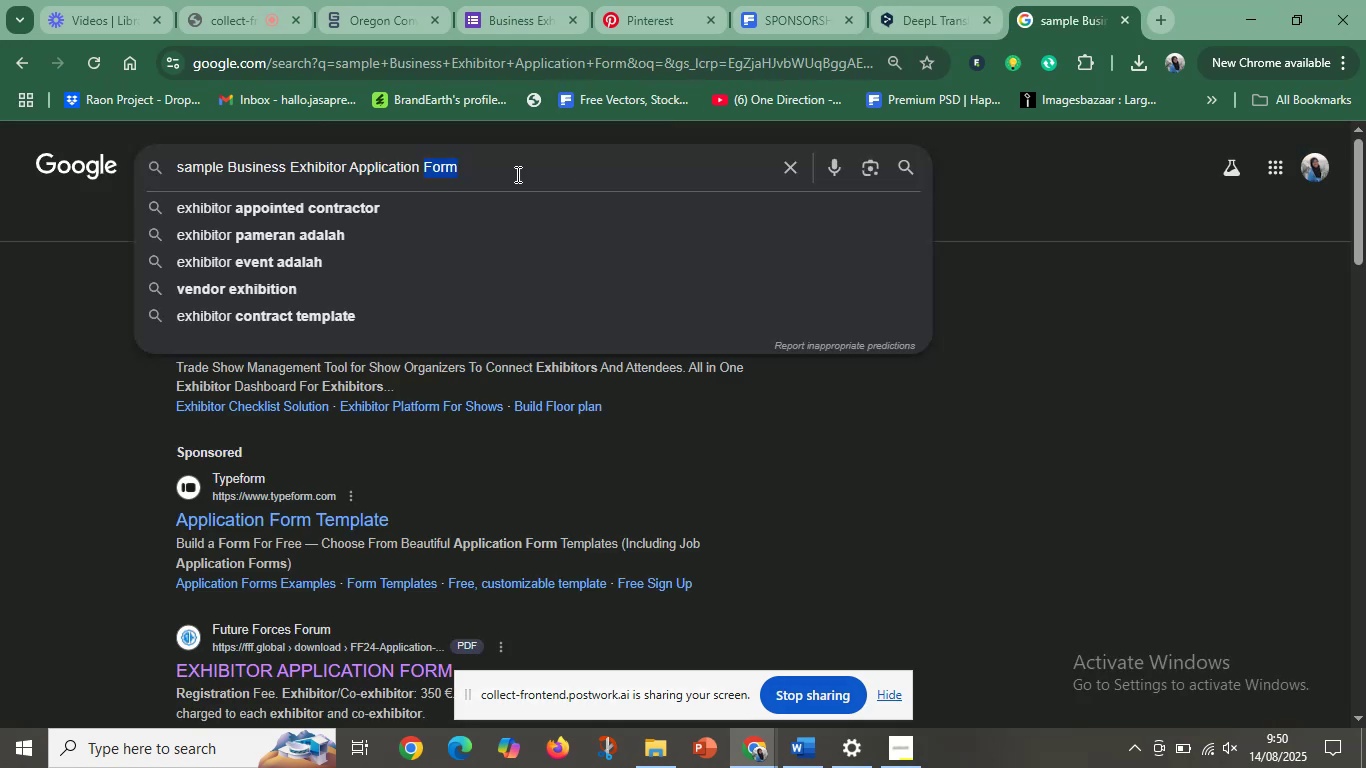 
left_click([499, 171])
 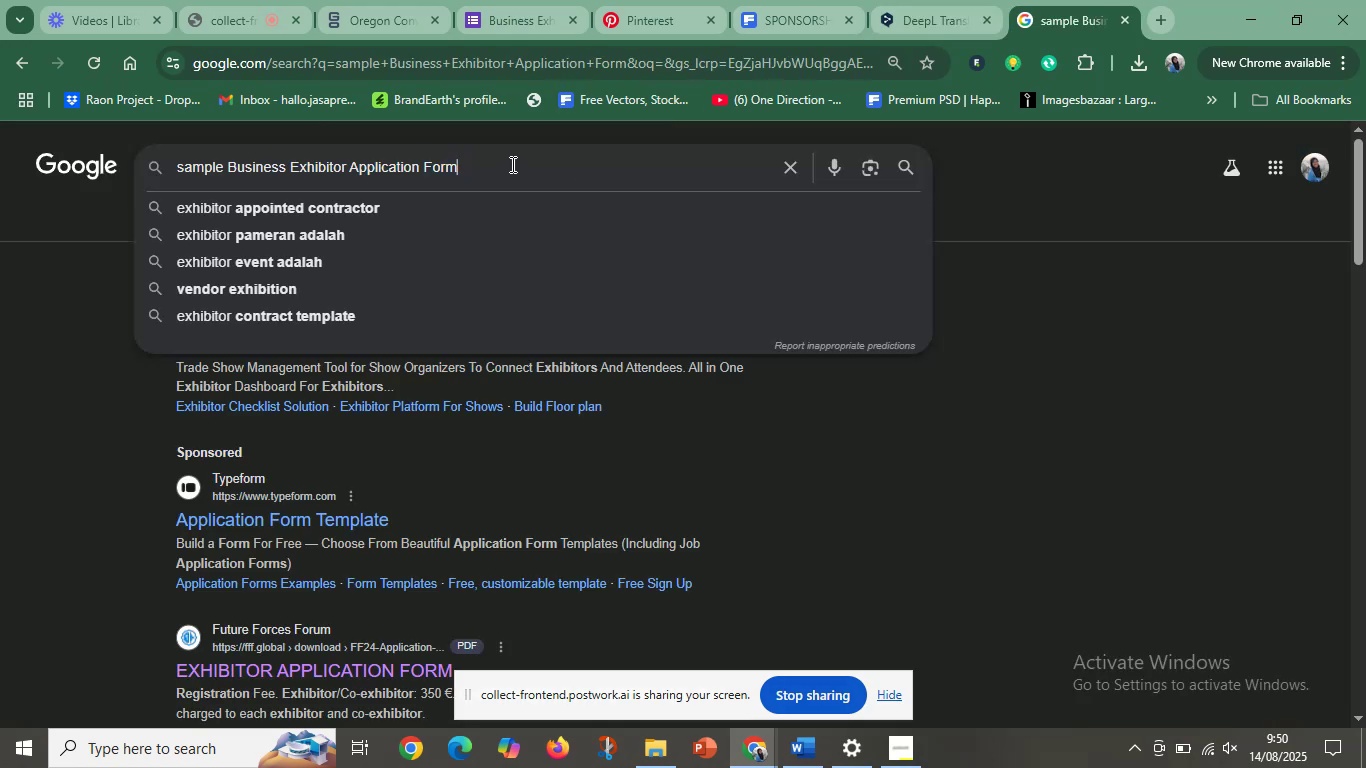 
left_click_drag(start_coordinate=[509, 163], to_coordinate=[230, 178])
 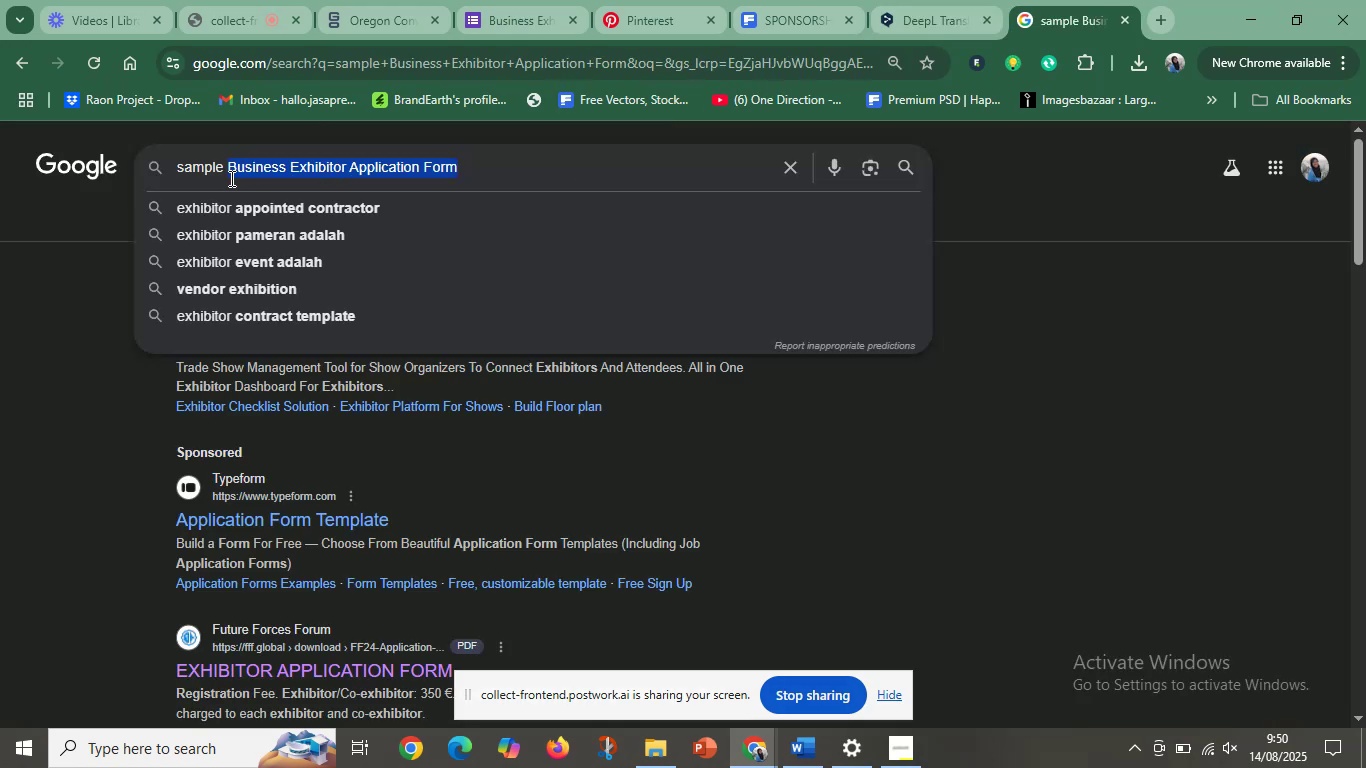 
key(Control+V)
 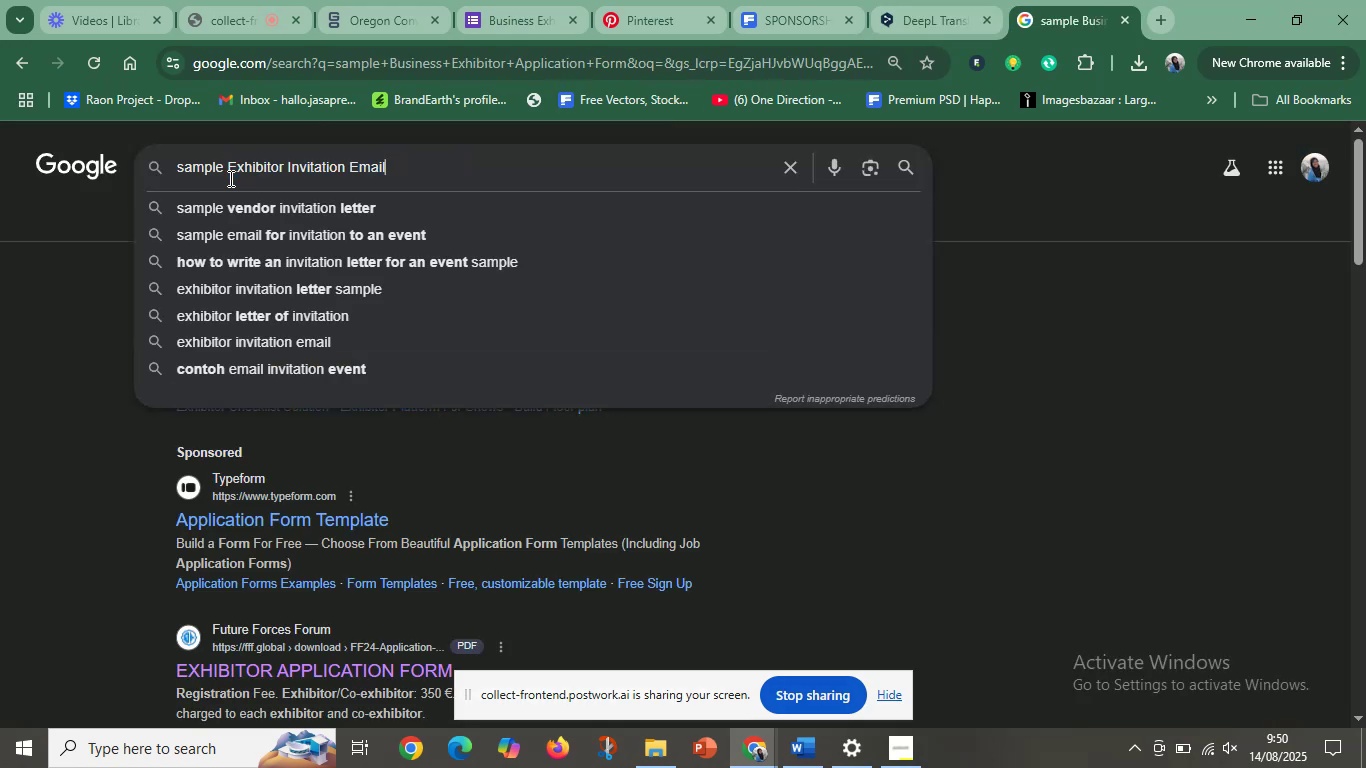 
key(Enter)
 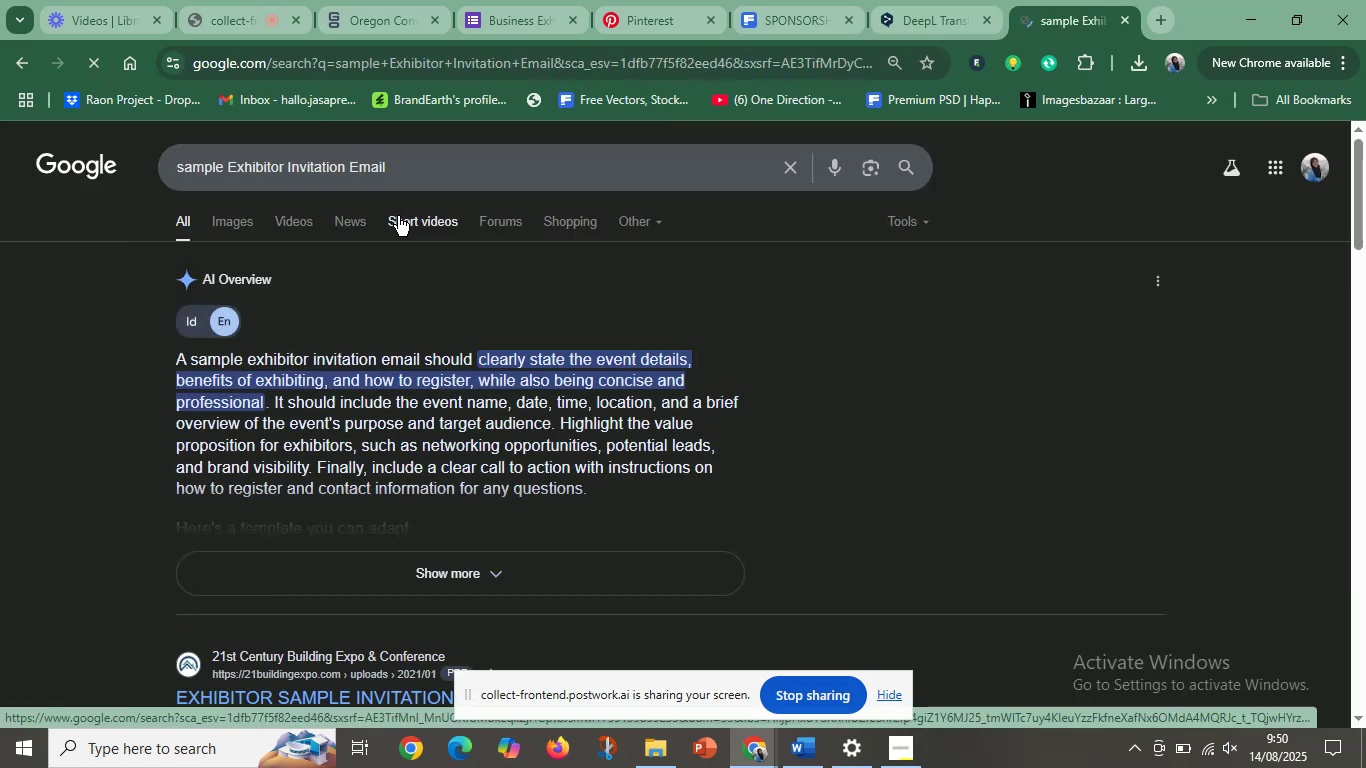 
left_click([225, 226])
 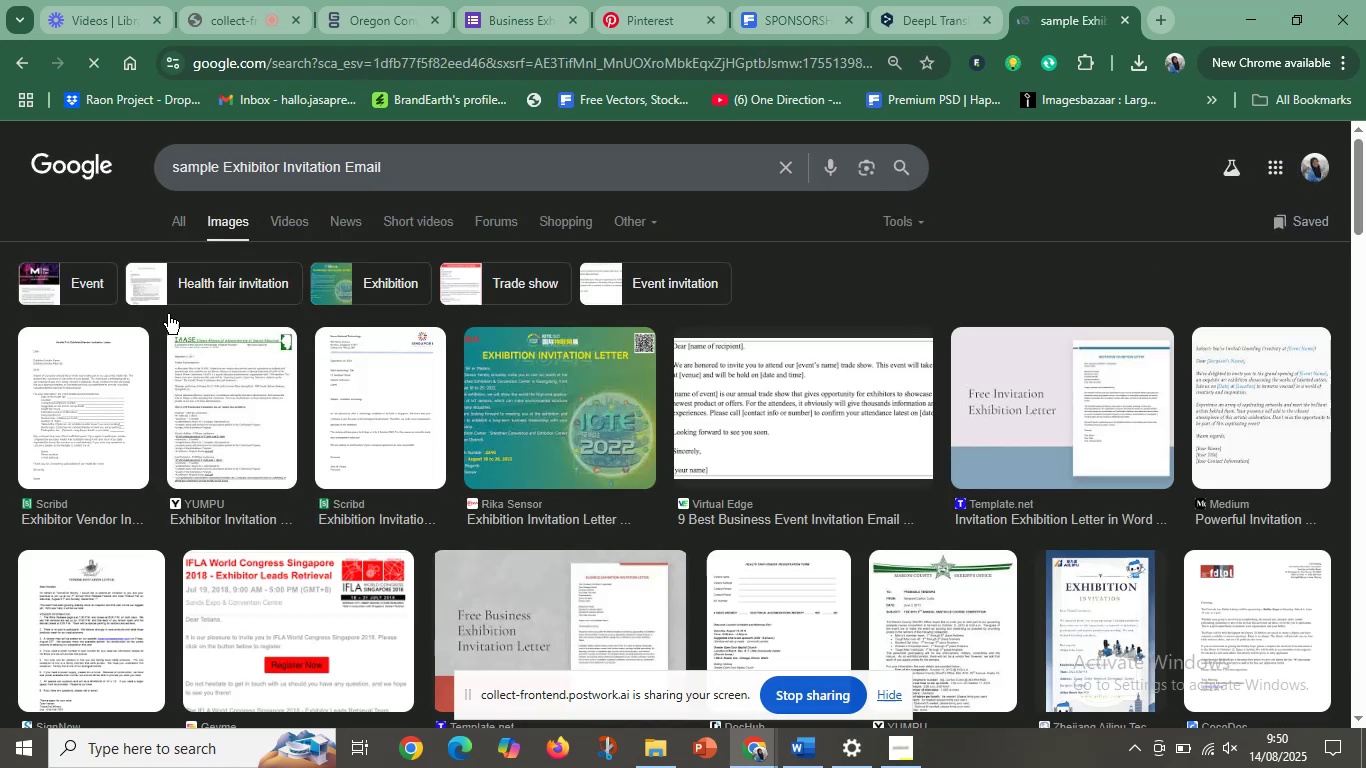 
left_click([99, 410])
 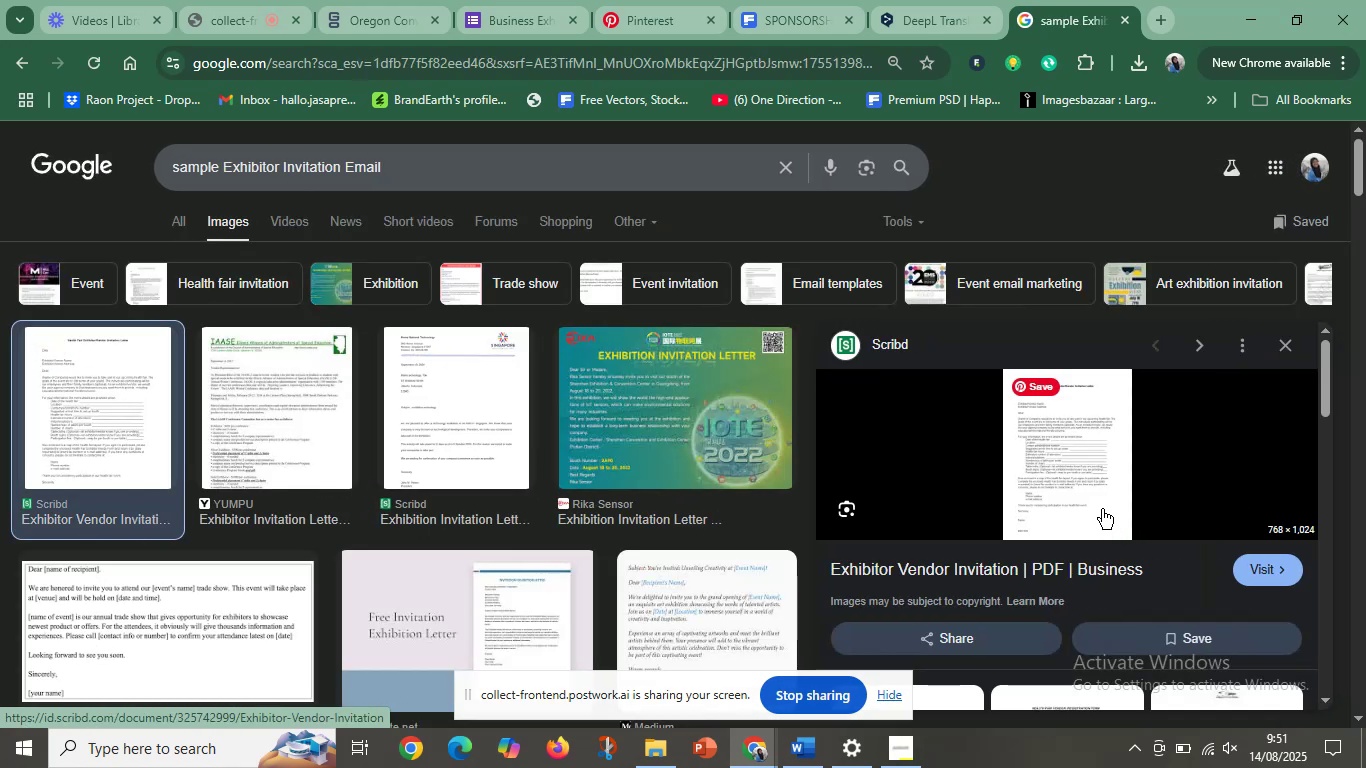 
right_click([1066, 466])
 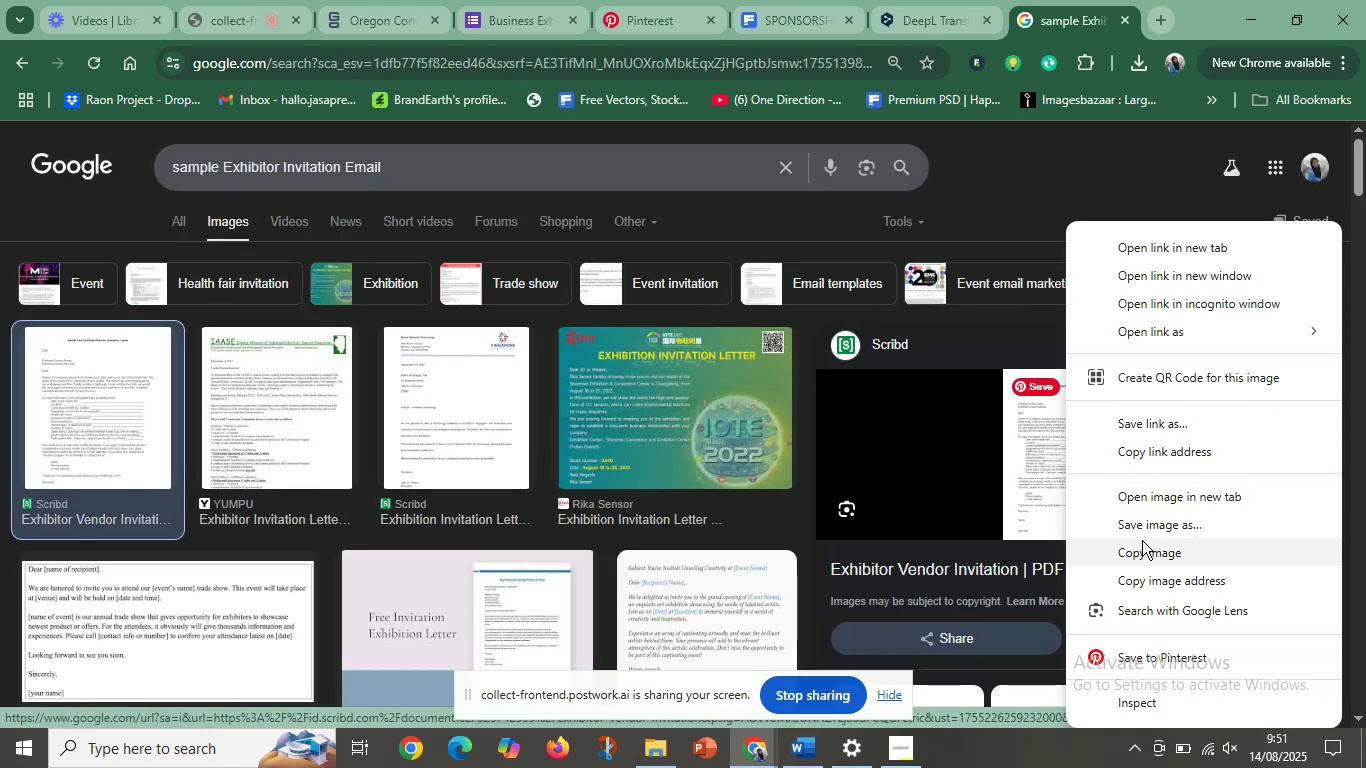 
left_click([1163, 497])
 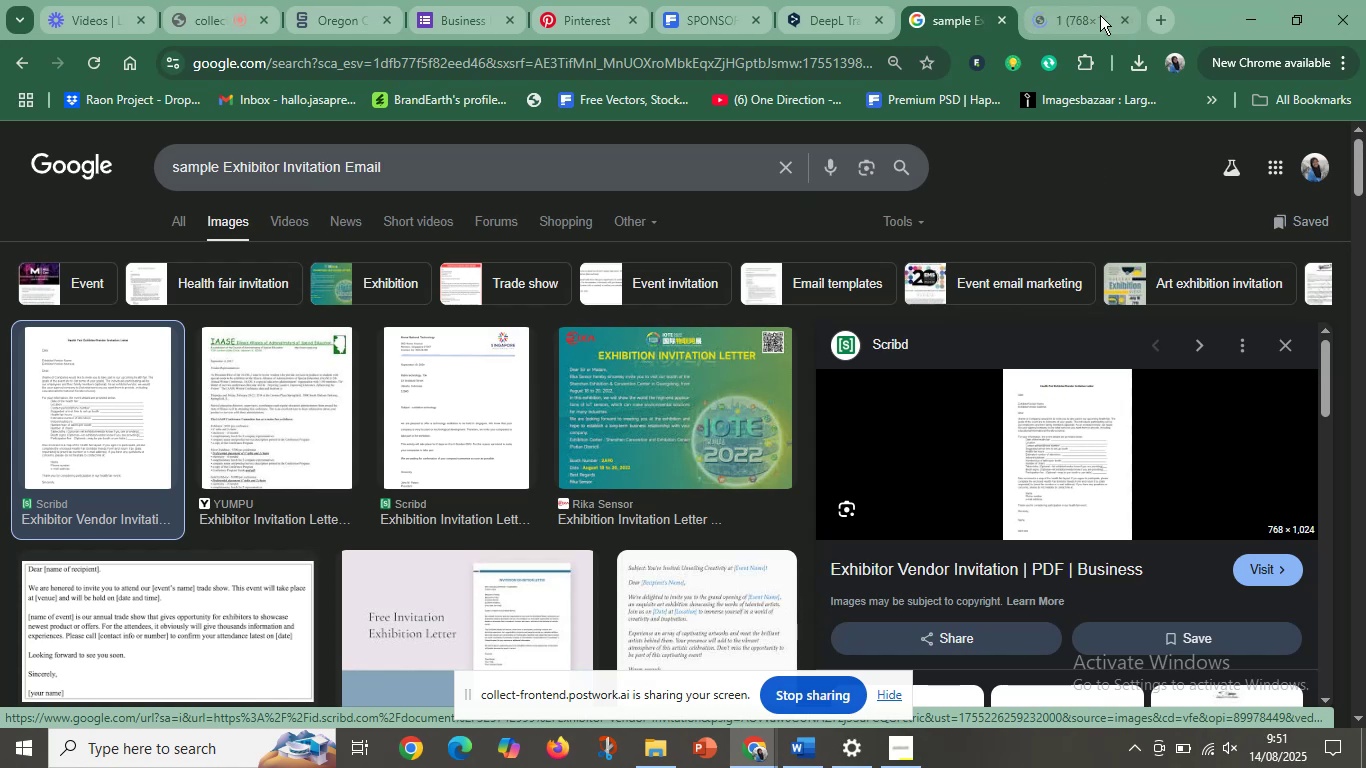 
left_click([1069, 12])
 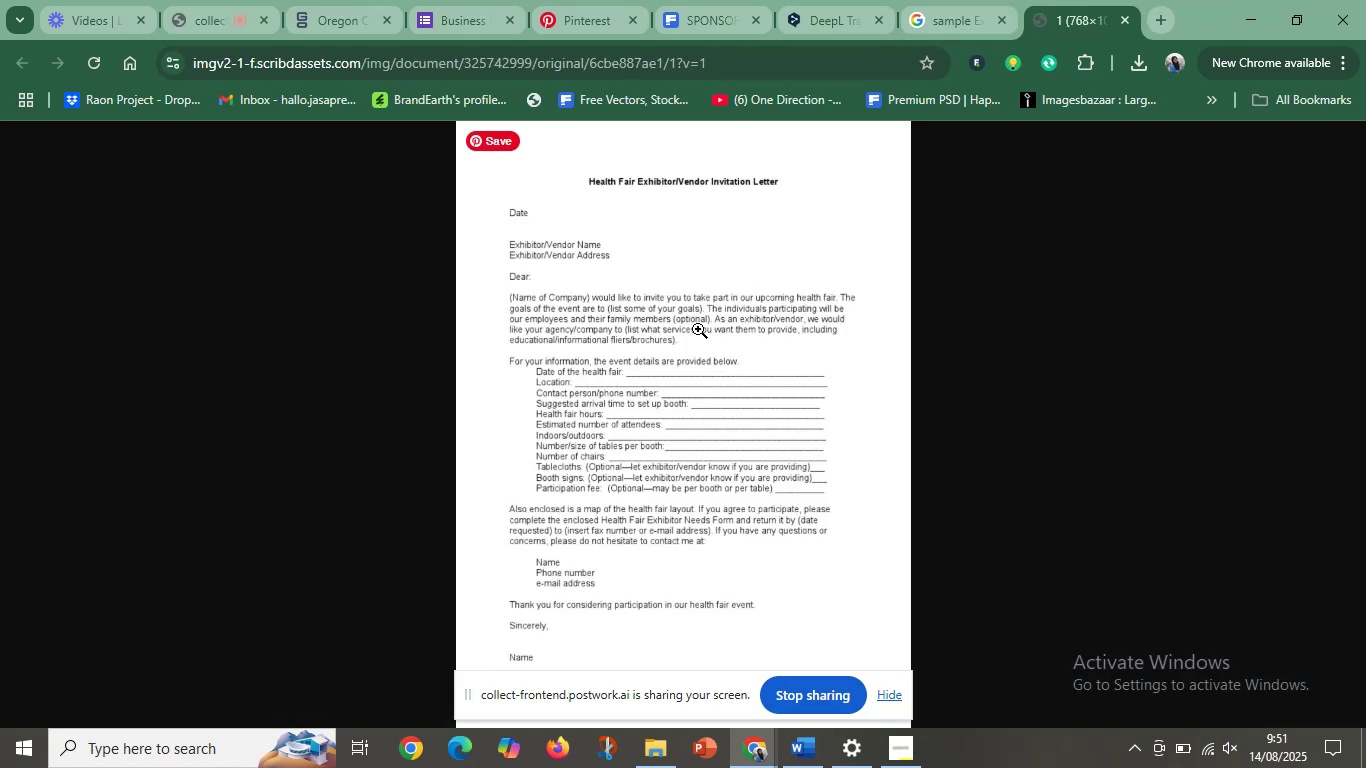 
left_click([696, 330])
 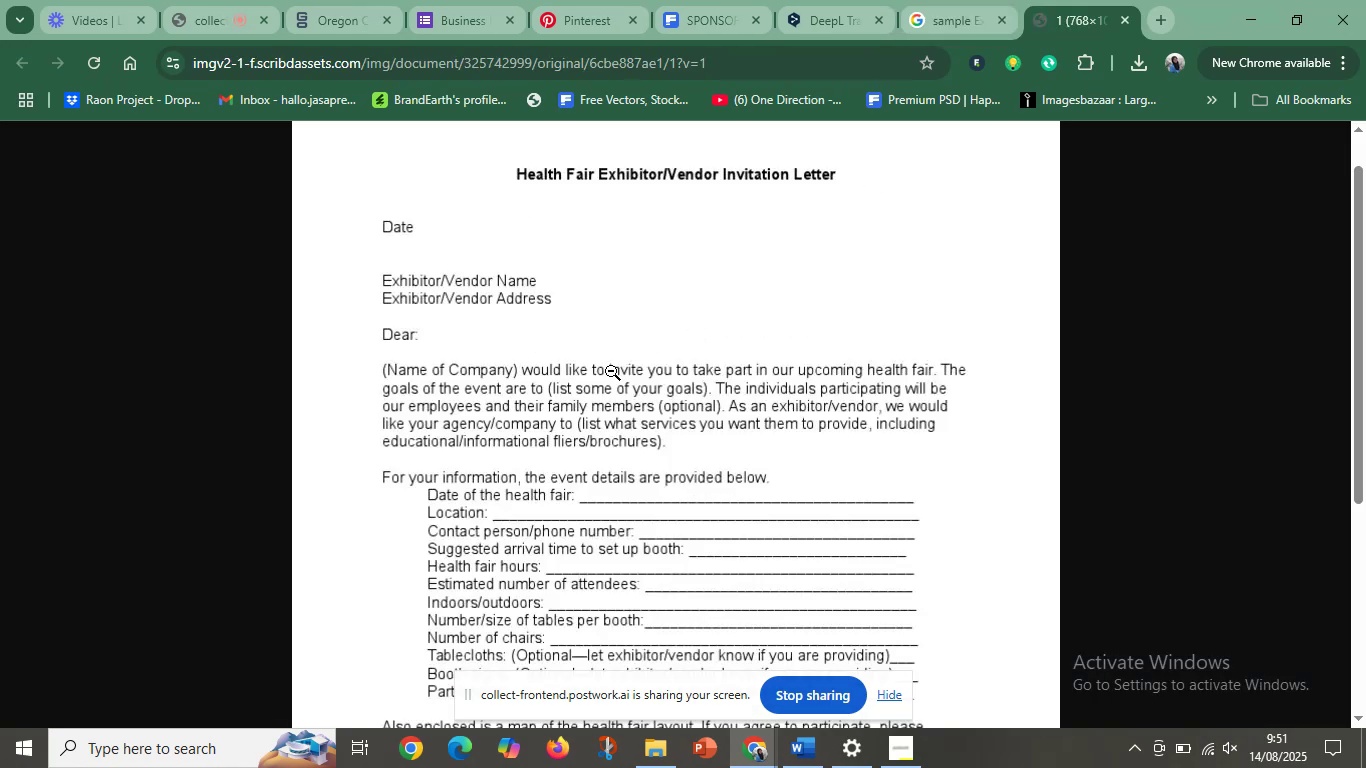 
scroll: coordinate [611, 372], scroll_direction: down, amount: 11.0
 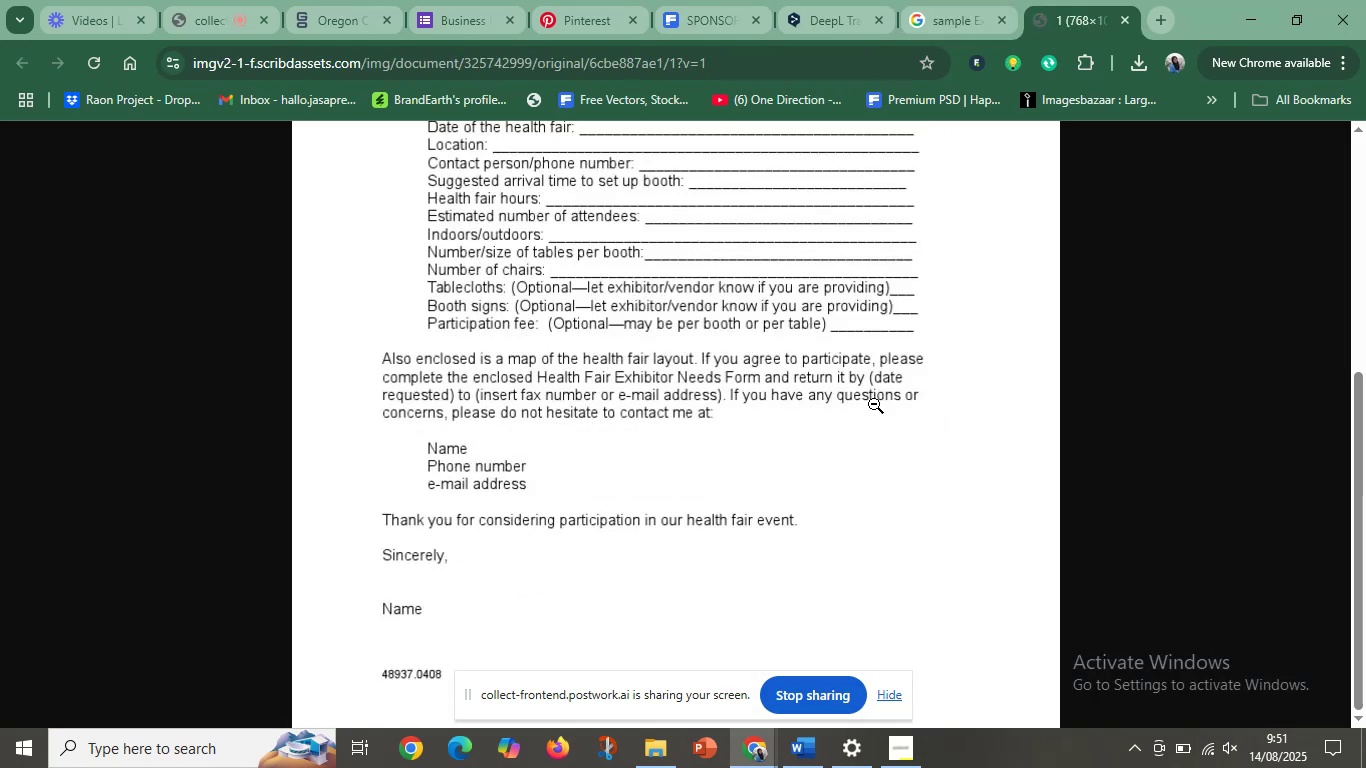 
left_click([875, 404])
 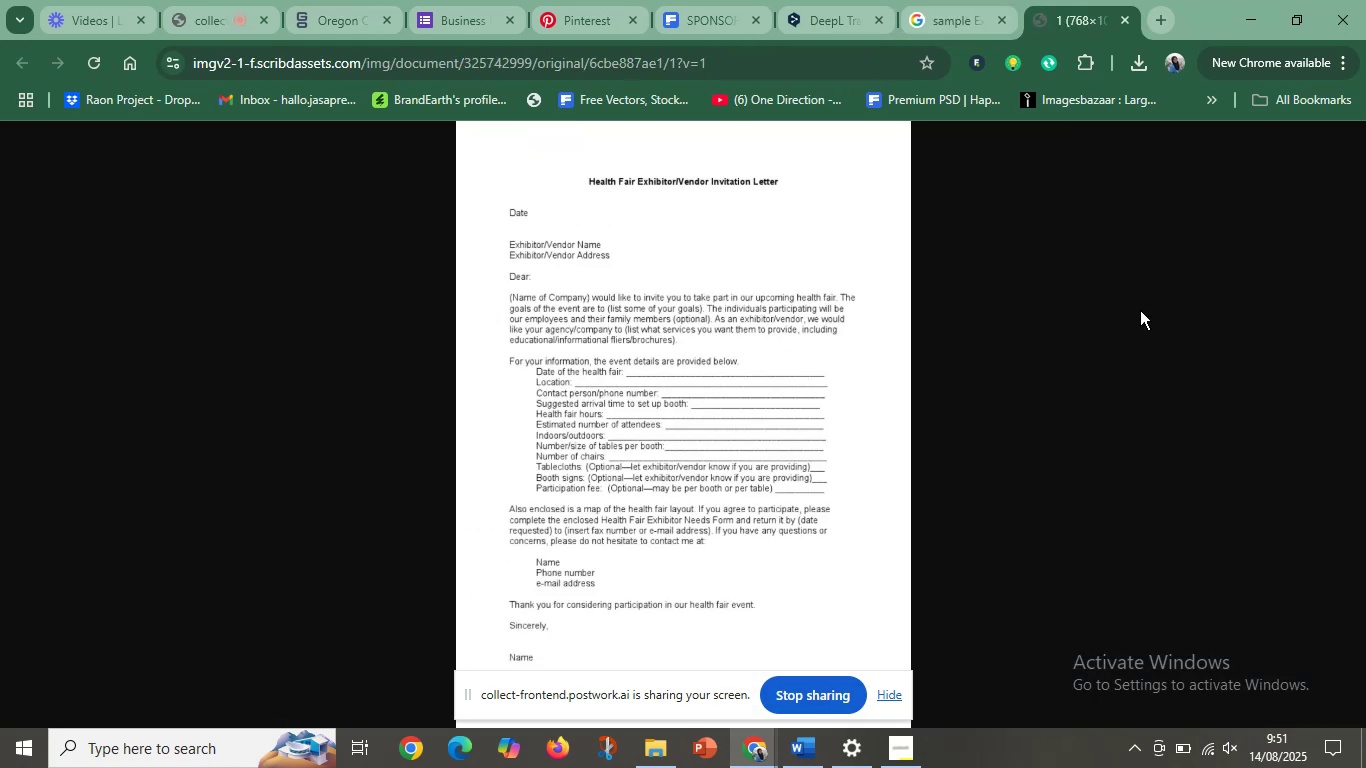 
left_click([1339, 191])
 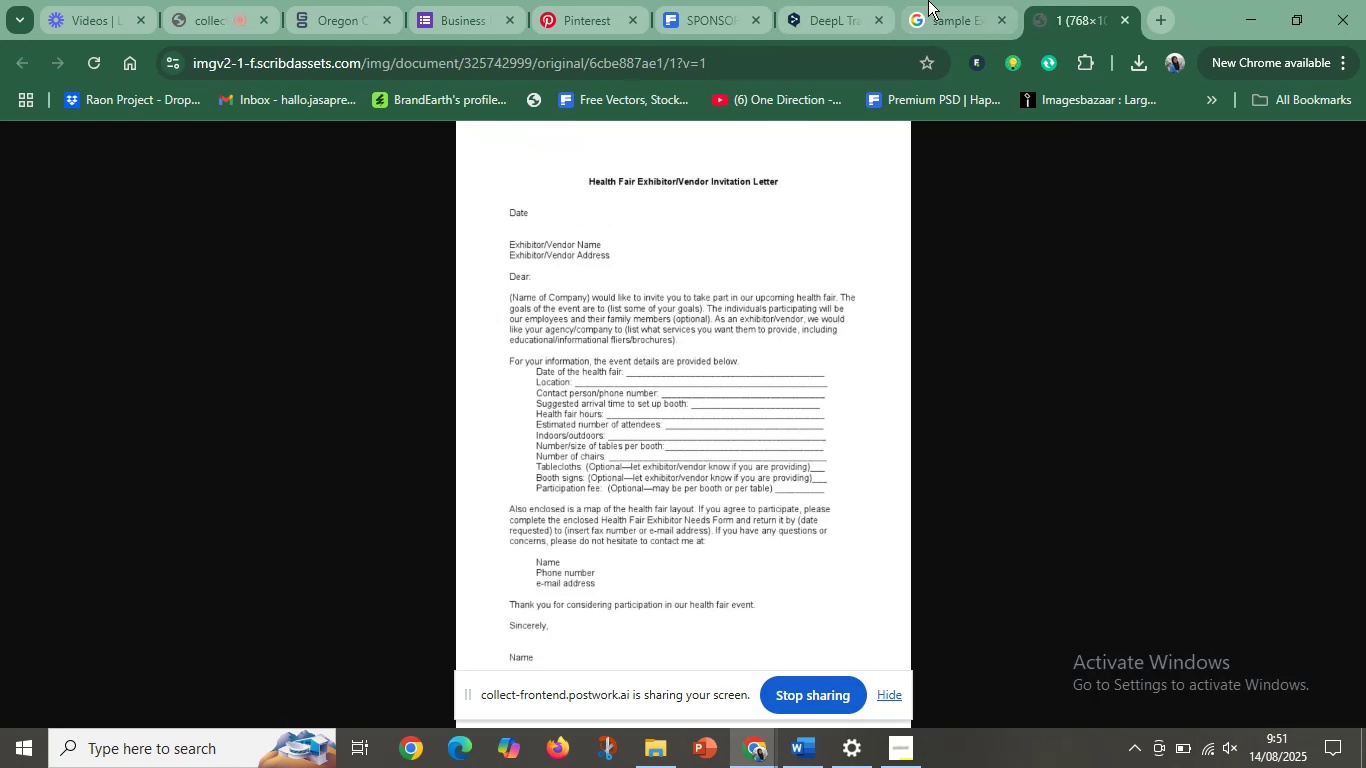 
left_click([932, 0])
 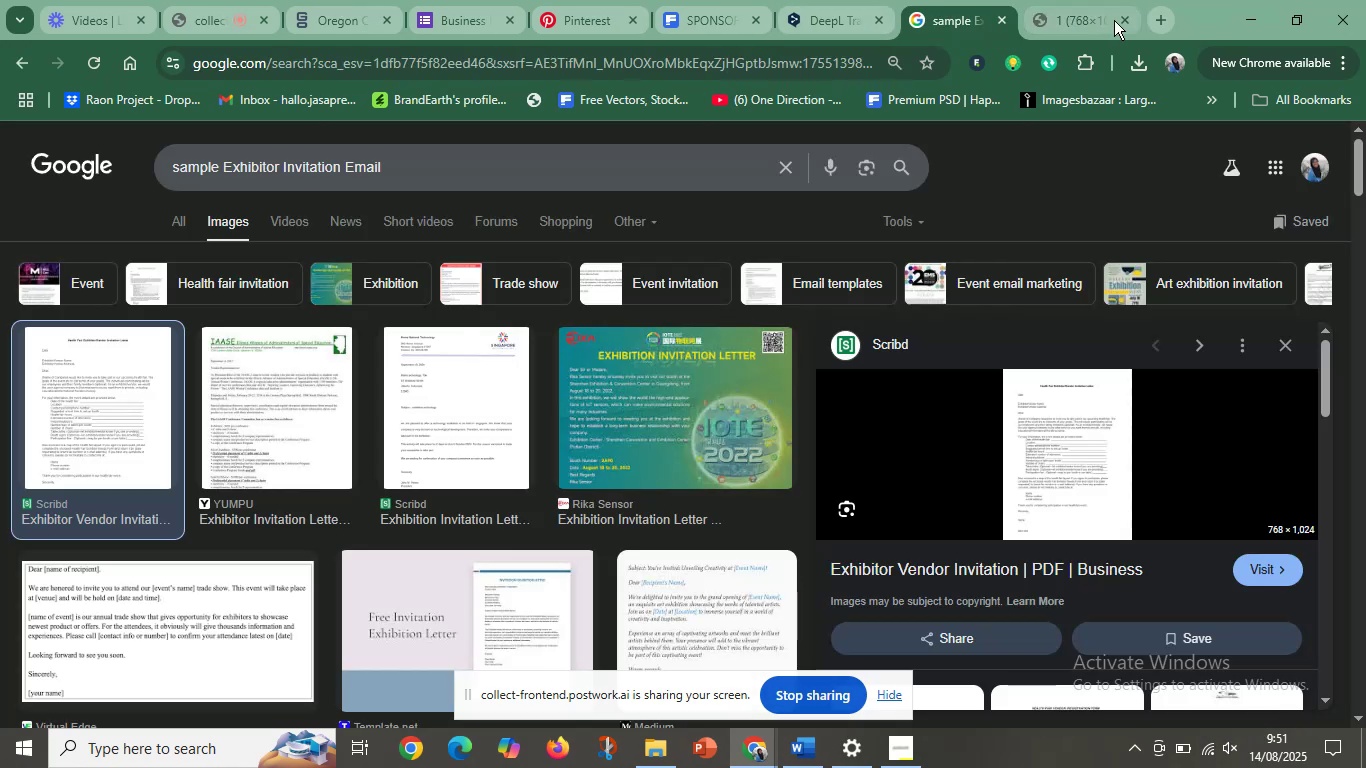 
left_click([1067, 24])
 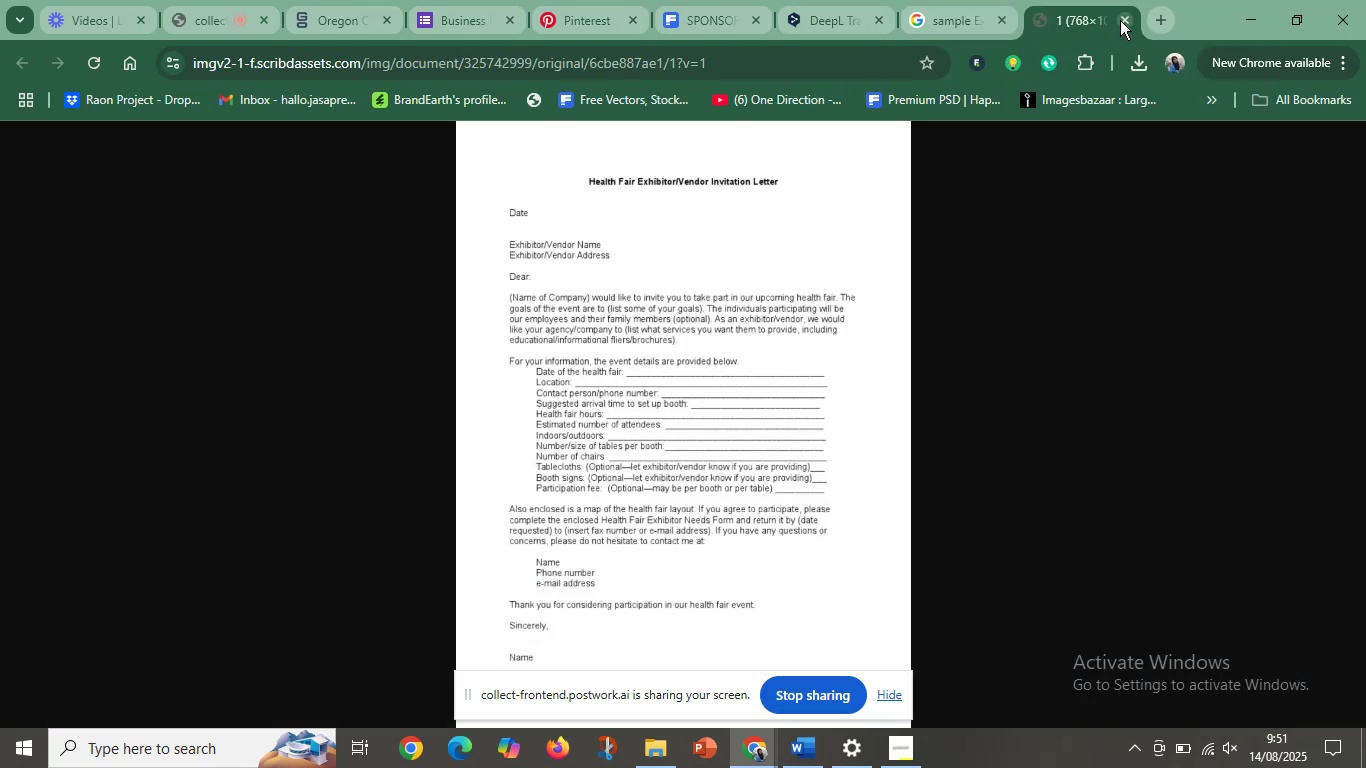 
left_click([1121, 20])
 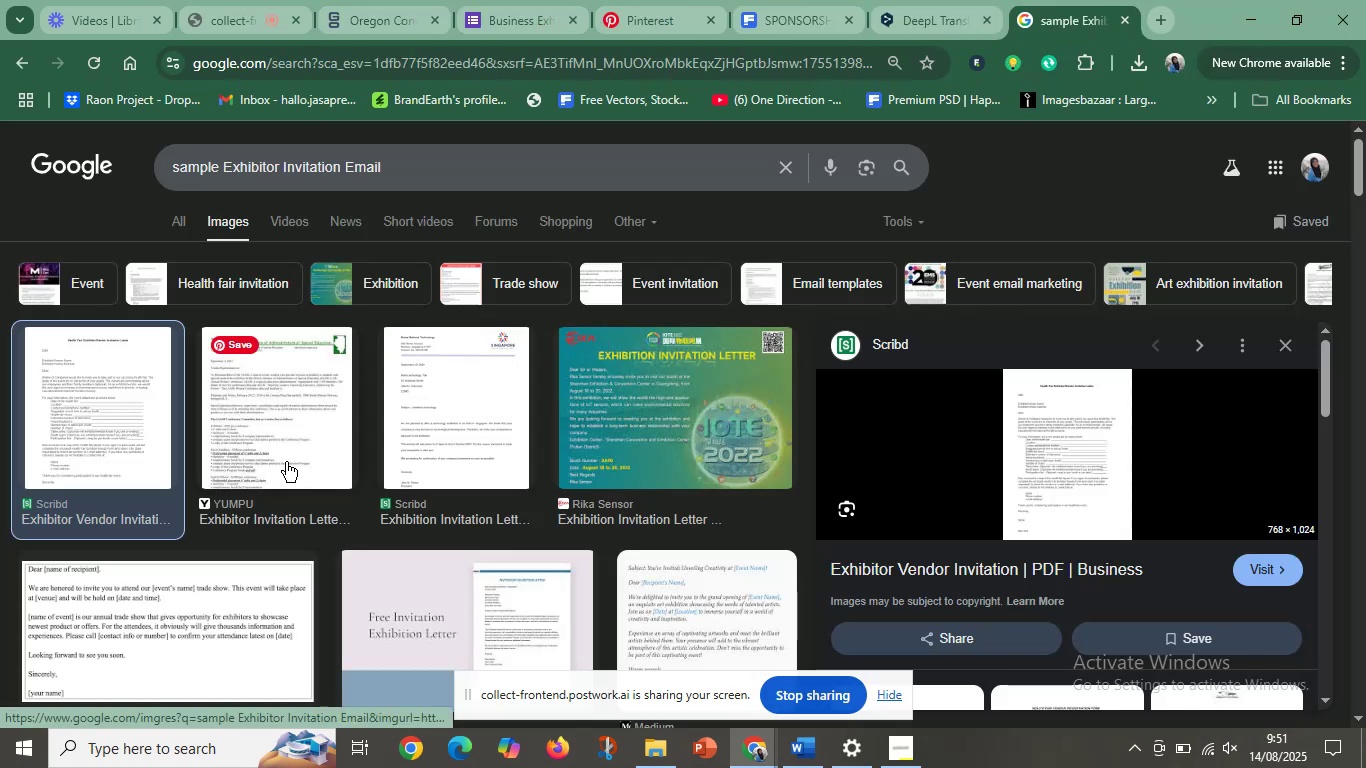 
scroll: coordinate [281, 463], scroll_direction: up, amount: 1.0
 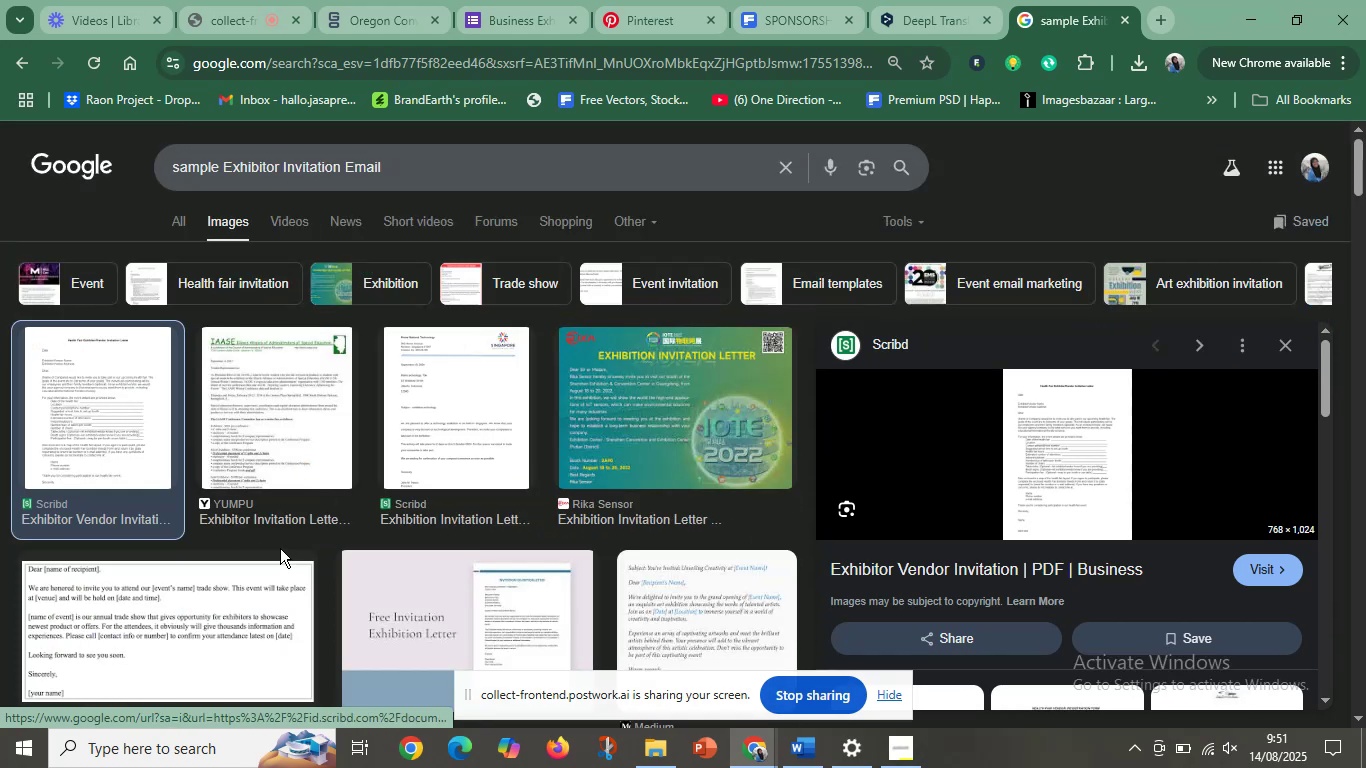 
scroll: coordinate [424, 558], scroll_direction: down, amount: 13.0
 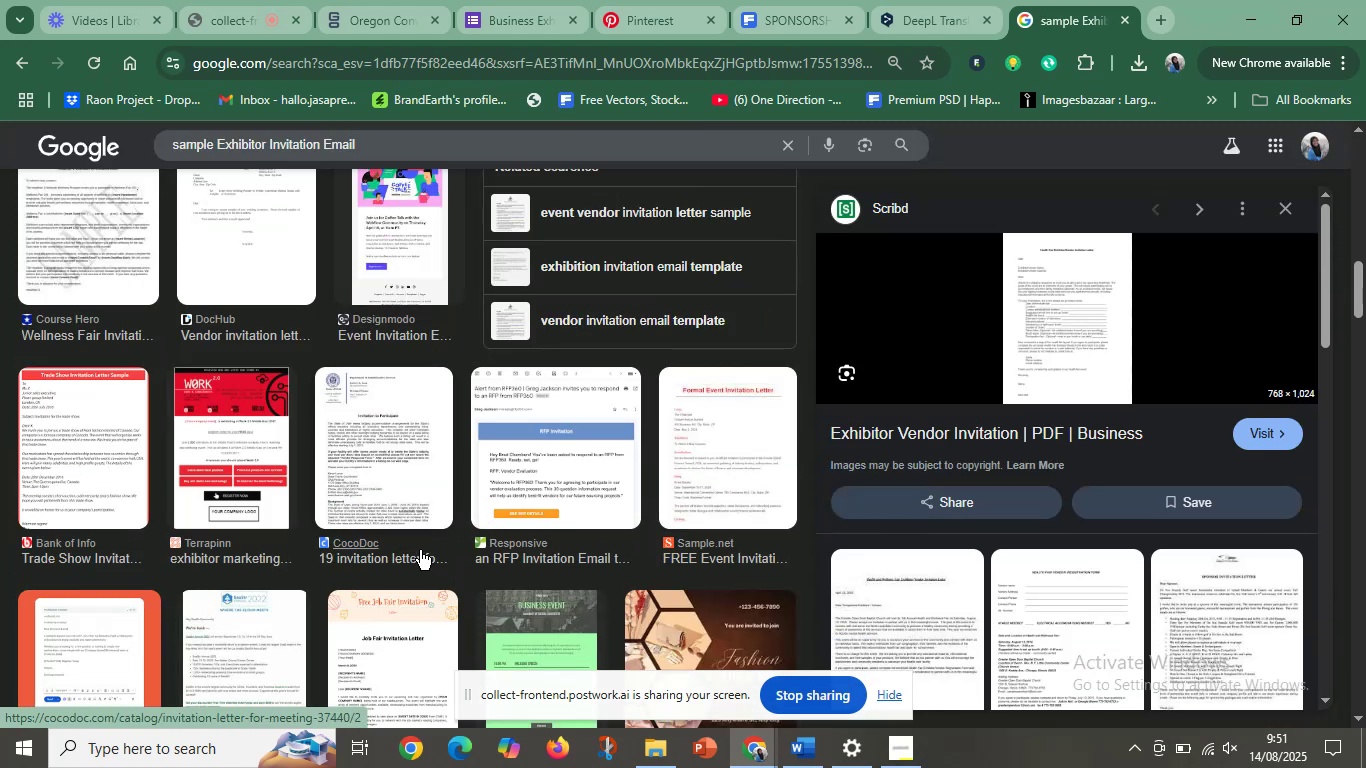 
scroll: coordinate [418, 549], scroll_direction: up, amount: 1.0
 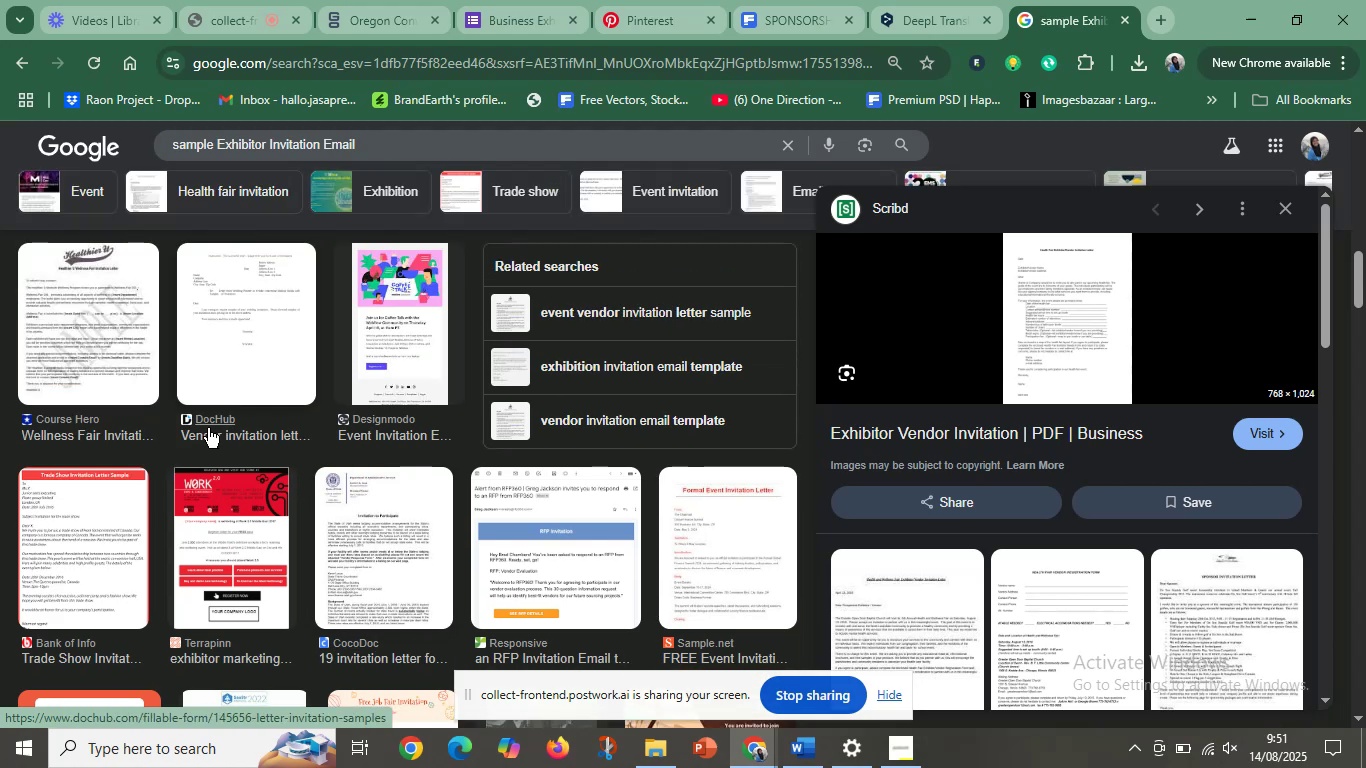 
scroll: coordinate [208, 428], scroll_direction: down, amount: 2.0
 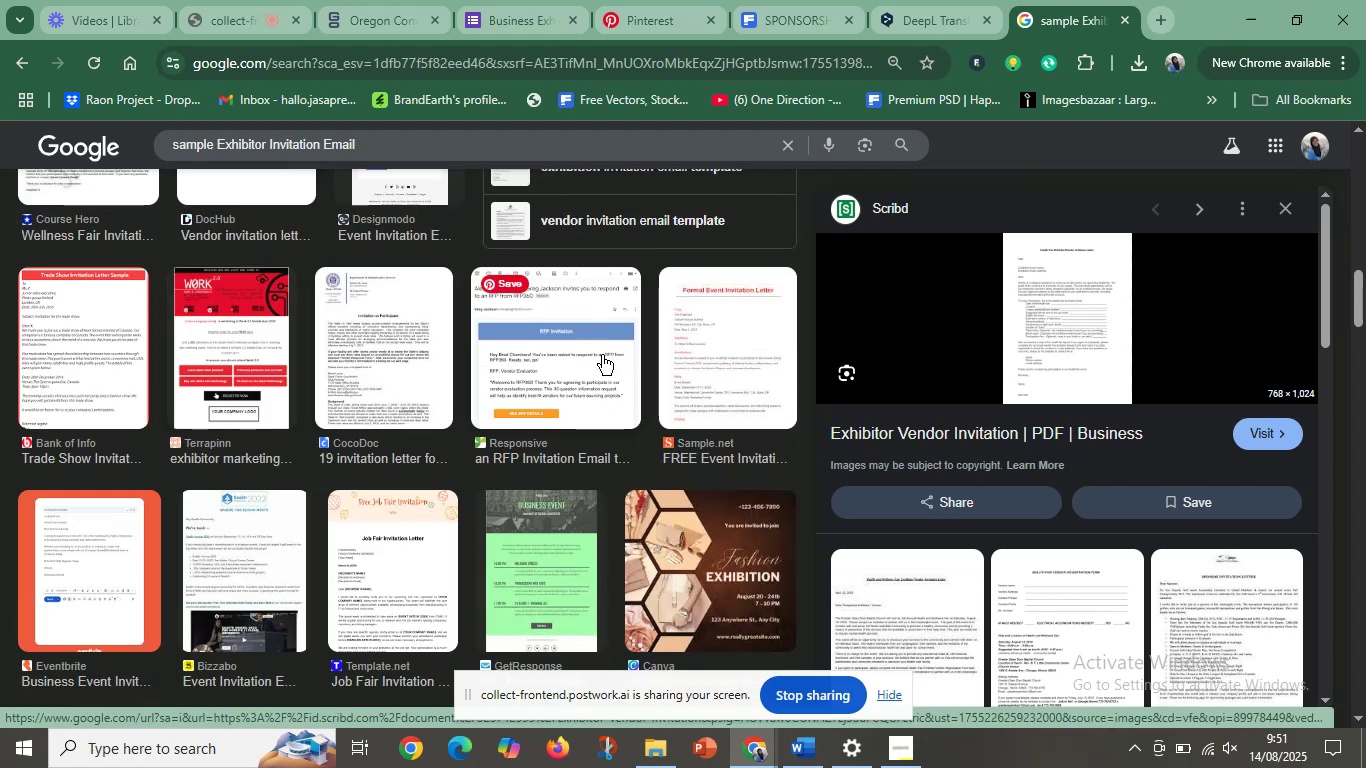 
left_click([602, 355])
 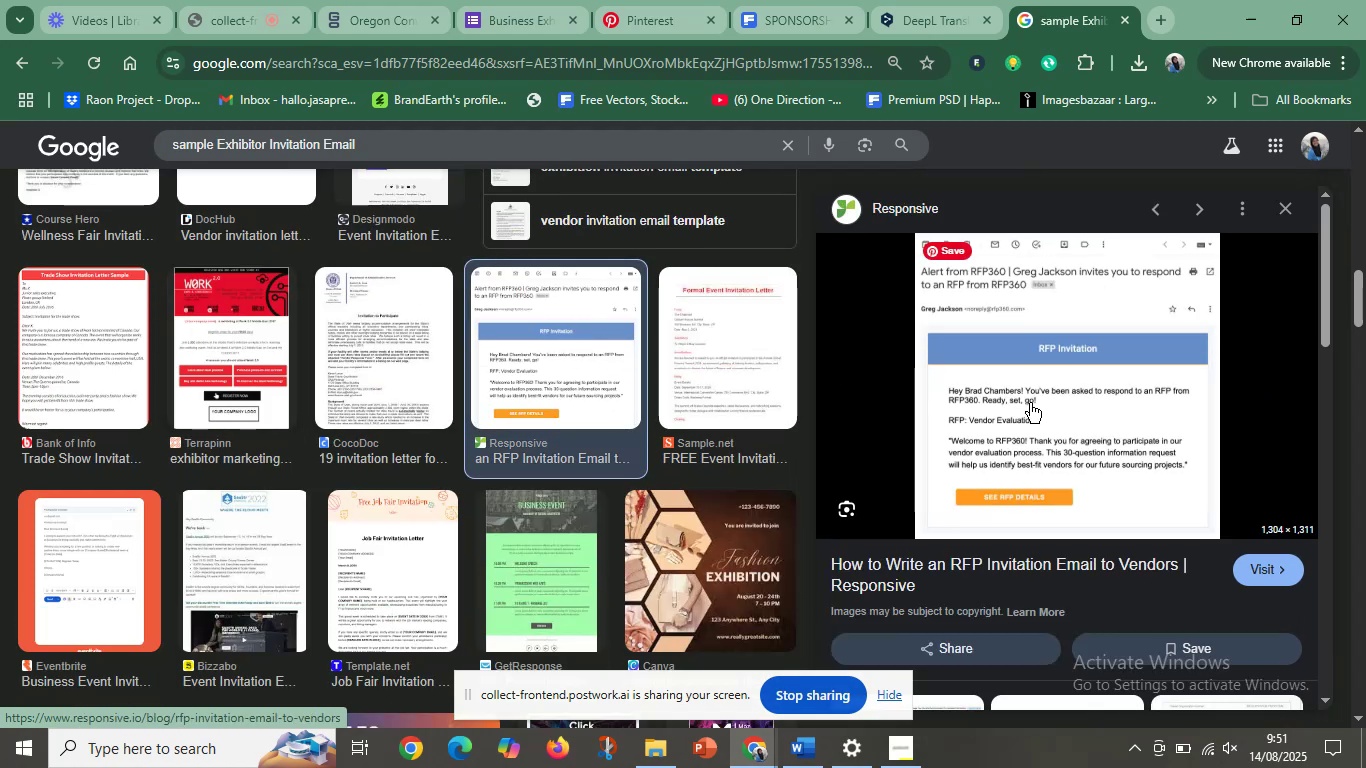 
right_click([1030, 403])
 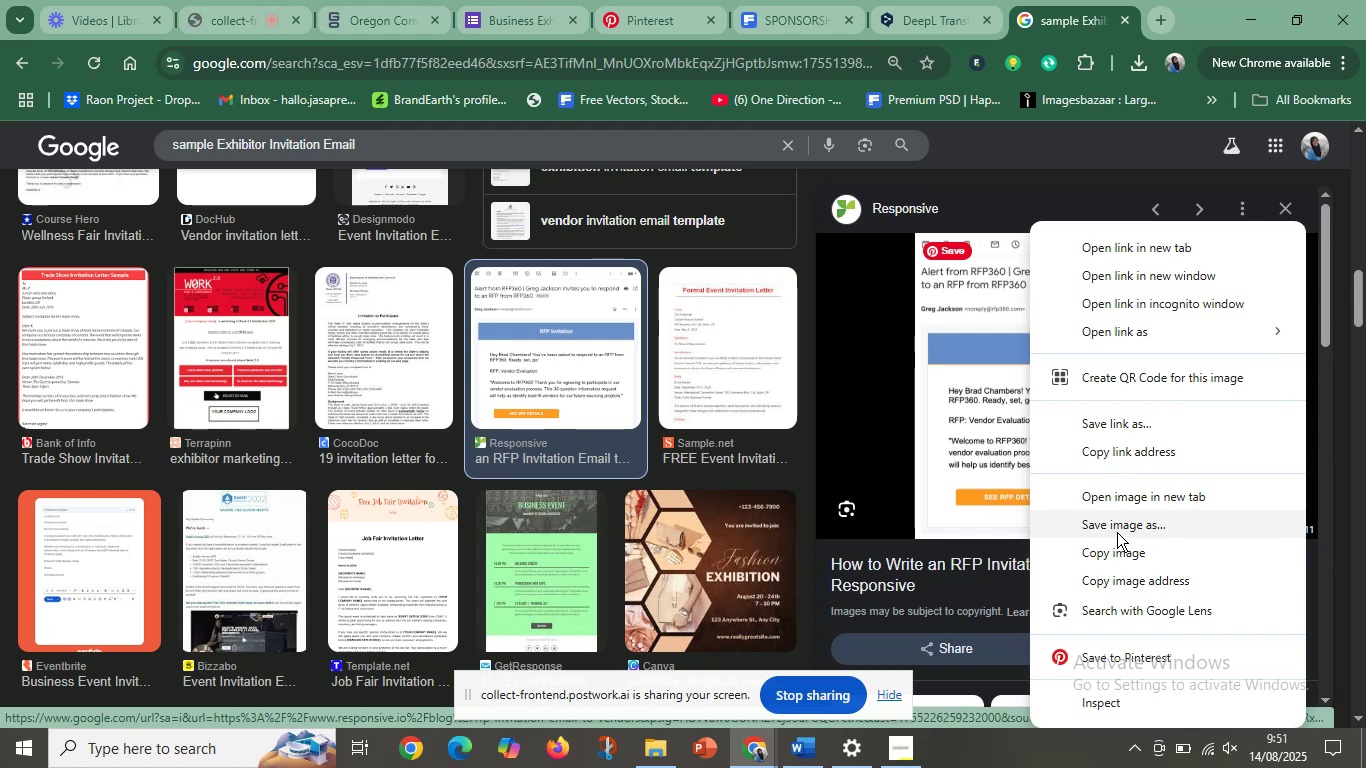 
left_click([1127, 500])
 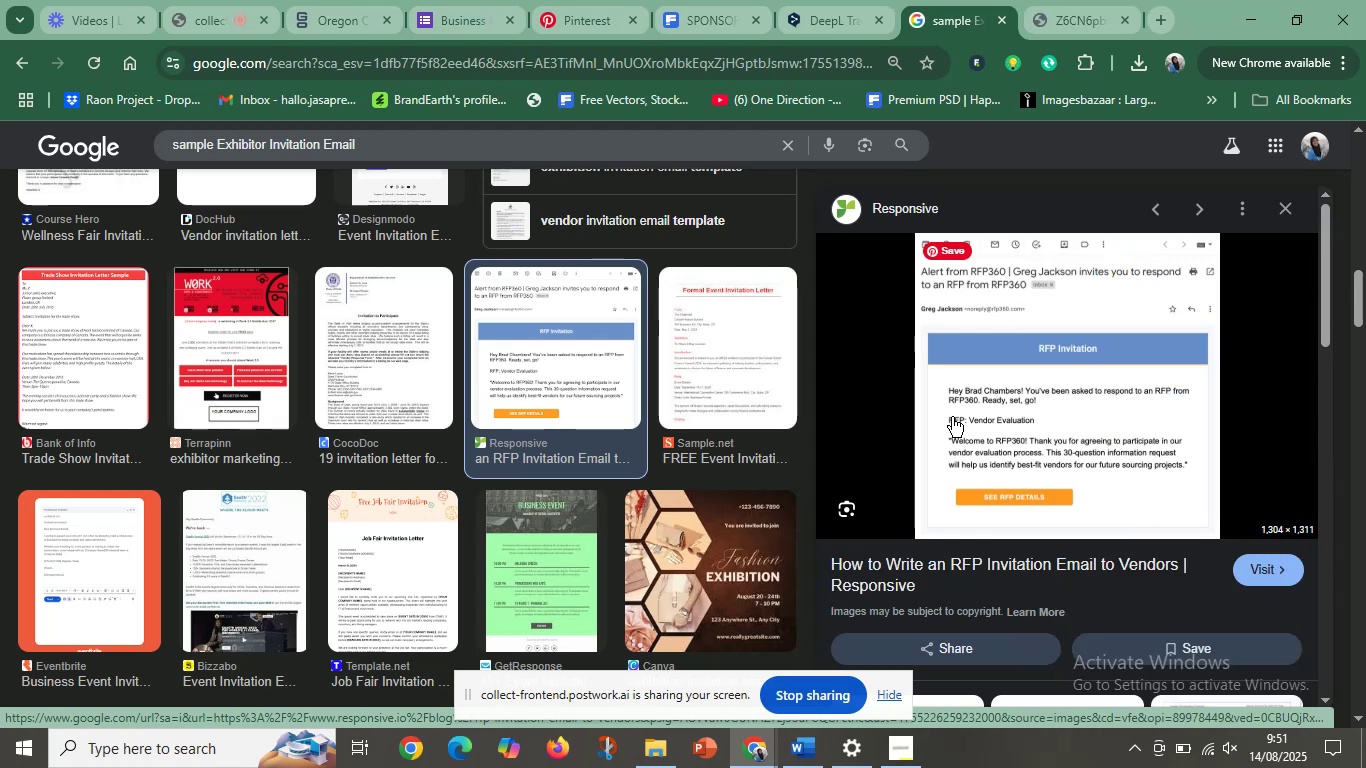 
left_click([1081, 0])
 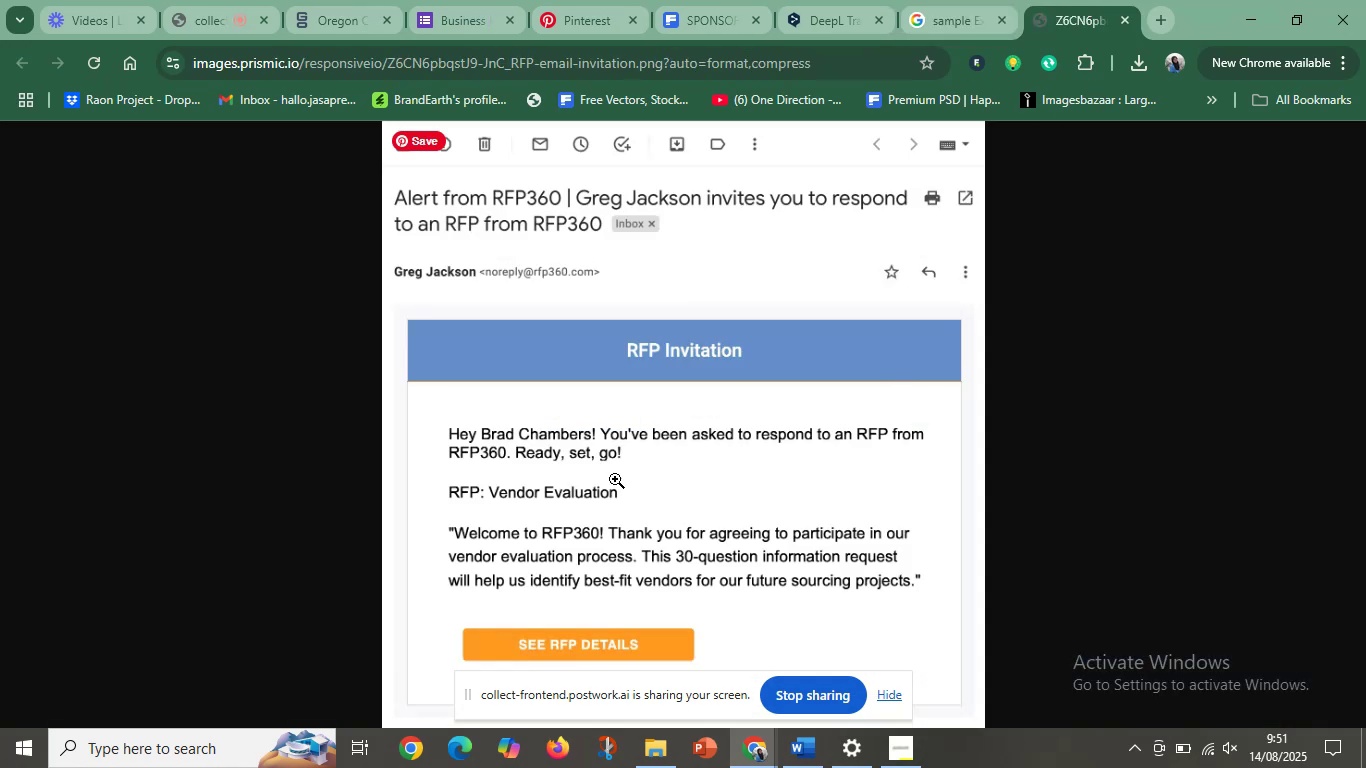 
left_click([569, 481])
 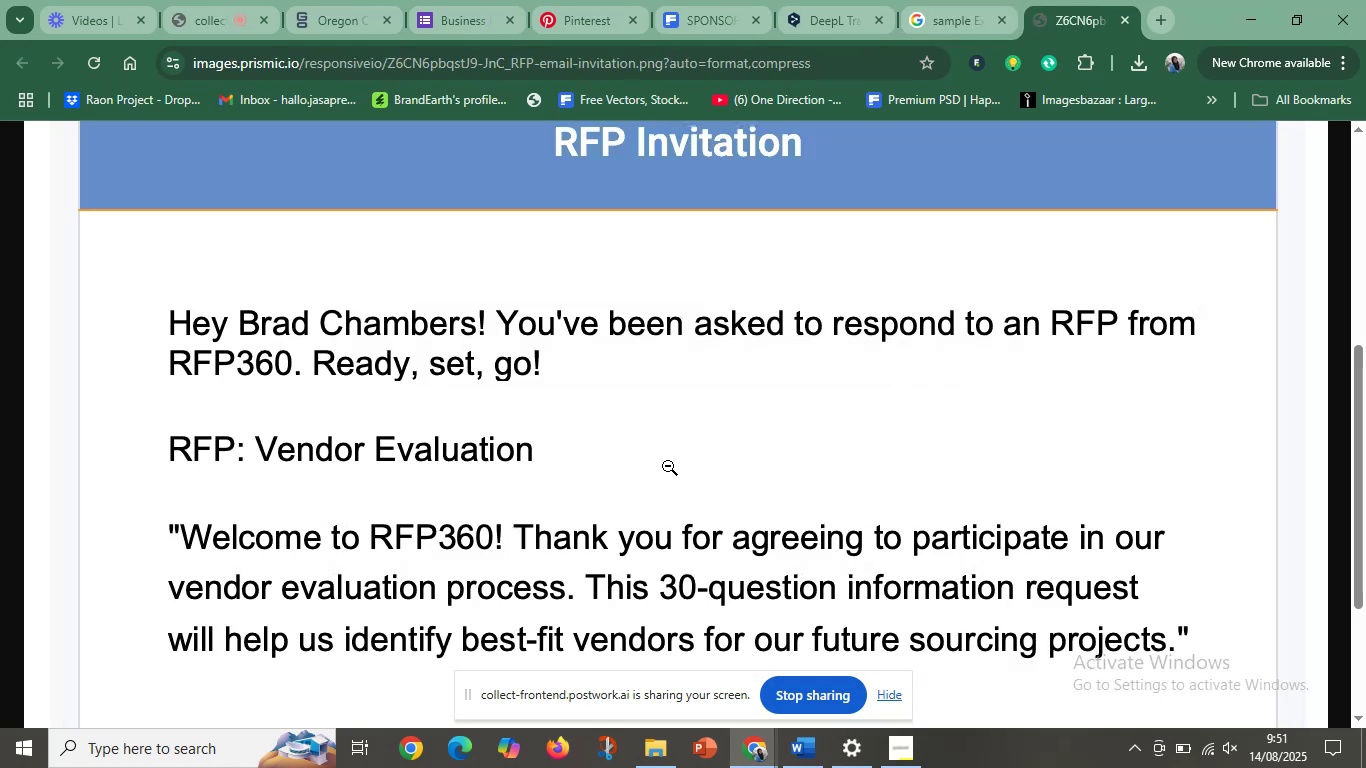 
hold_key(key=ControlLeft, duration=1.01)
scroll: coordinate [668, 466], scroll_direction: down, amount: 5.0
 